 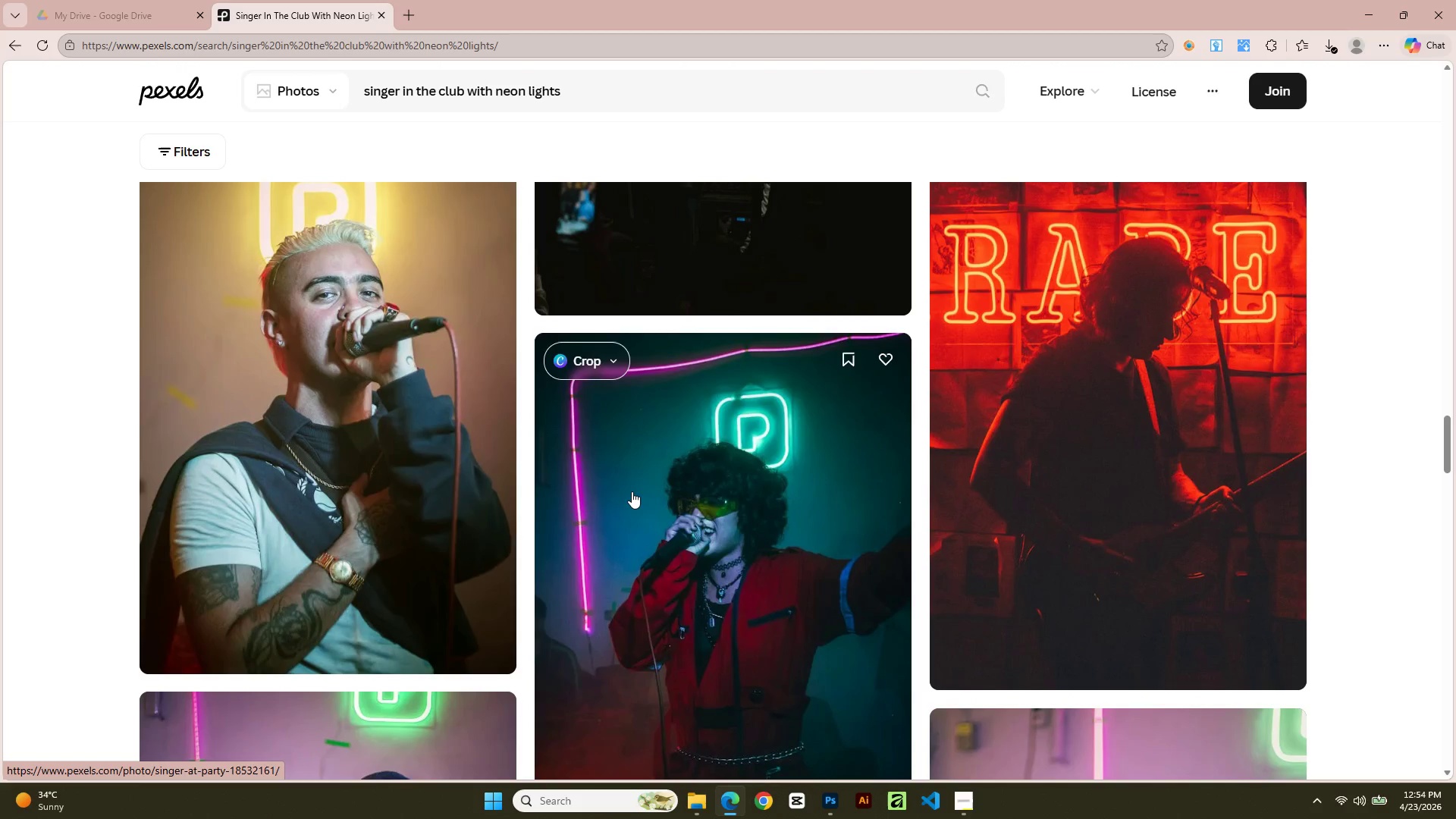 
scroll: coordinate [633, 491], scroll_direction: up, amount: 13.0
 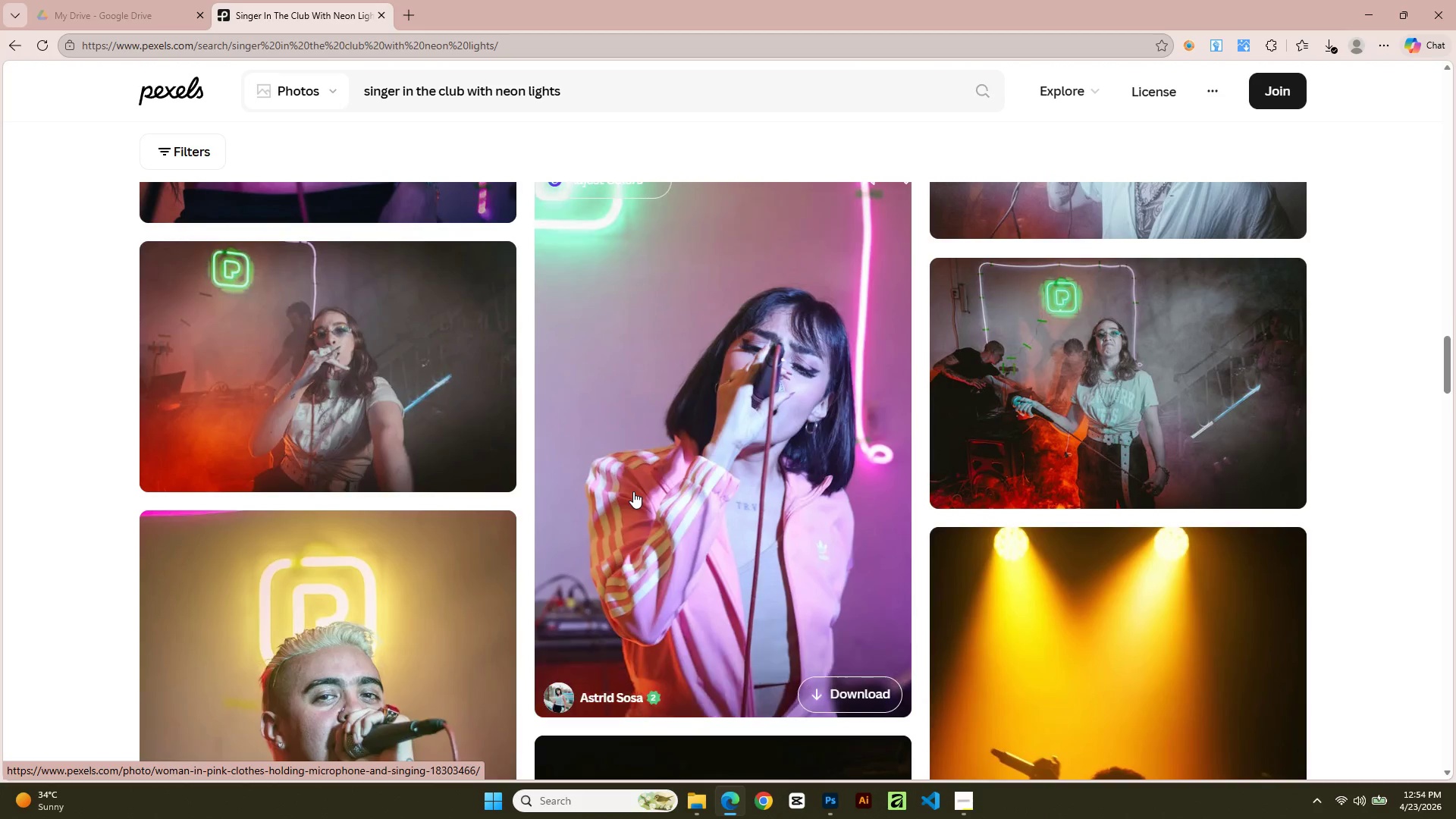 
scroll: coordinate [633, 491], scroll_direction: down, amount: 10.0
 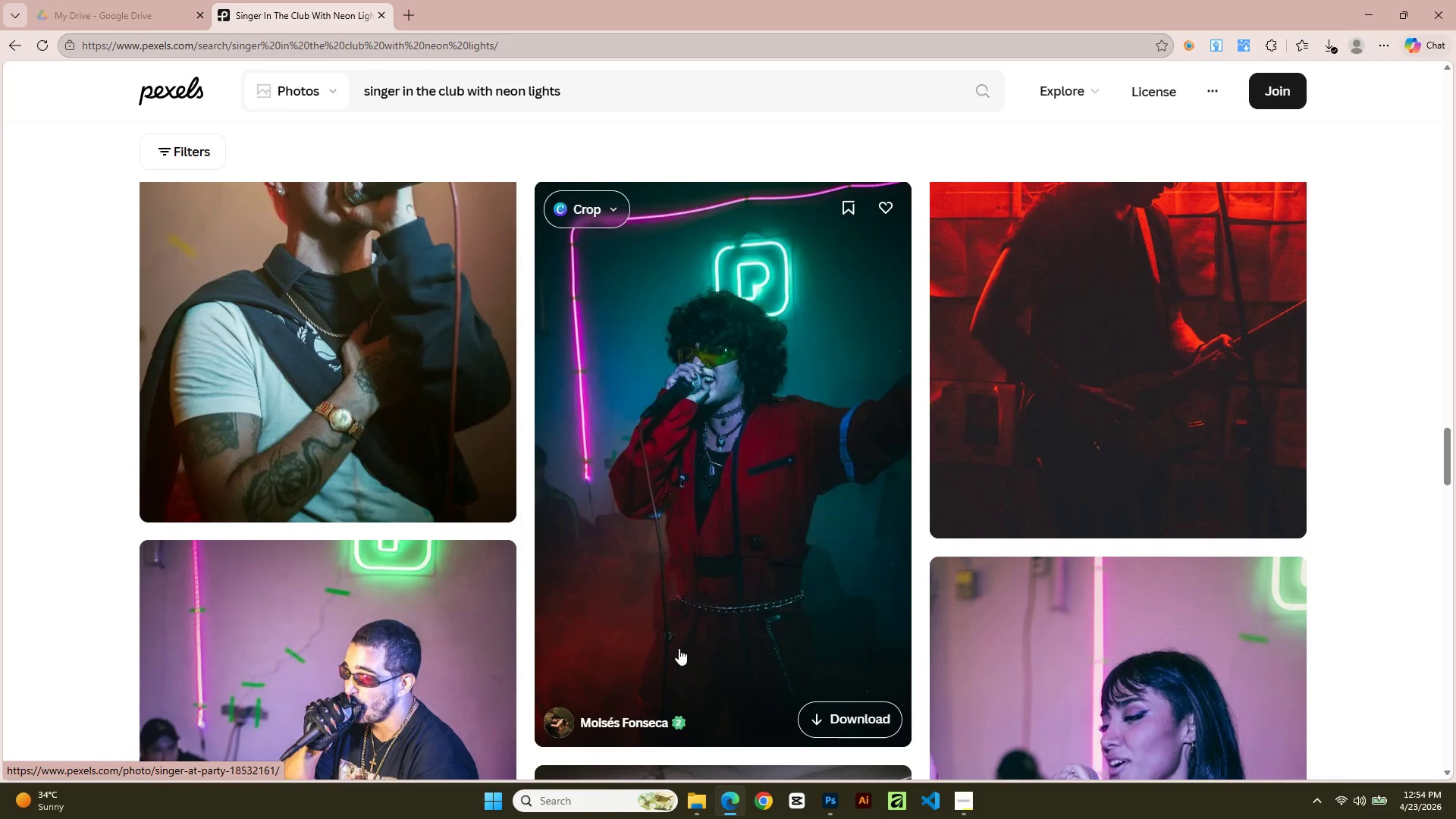 
left_click([708, 808])
 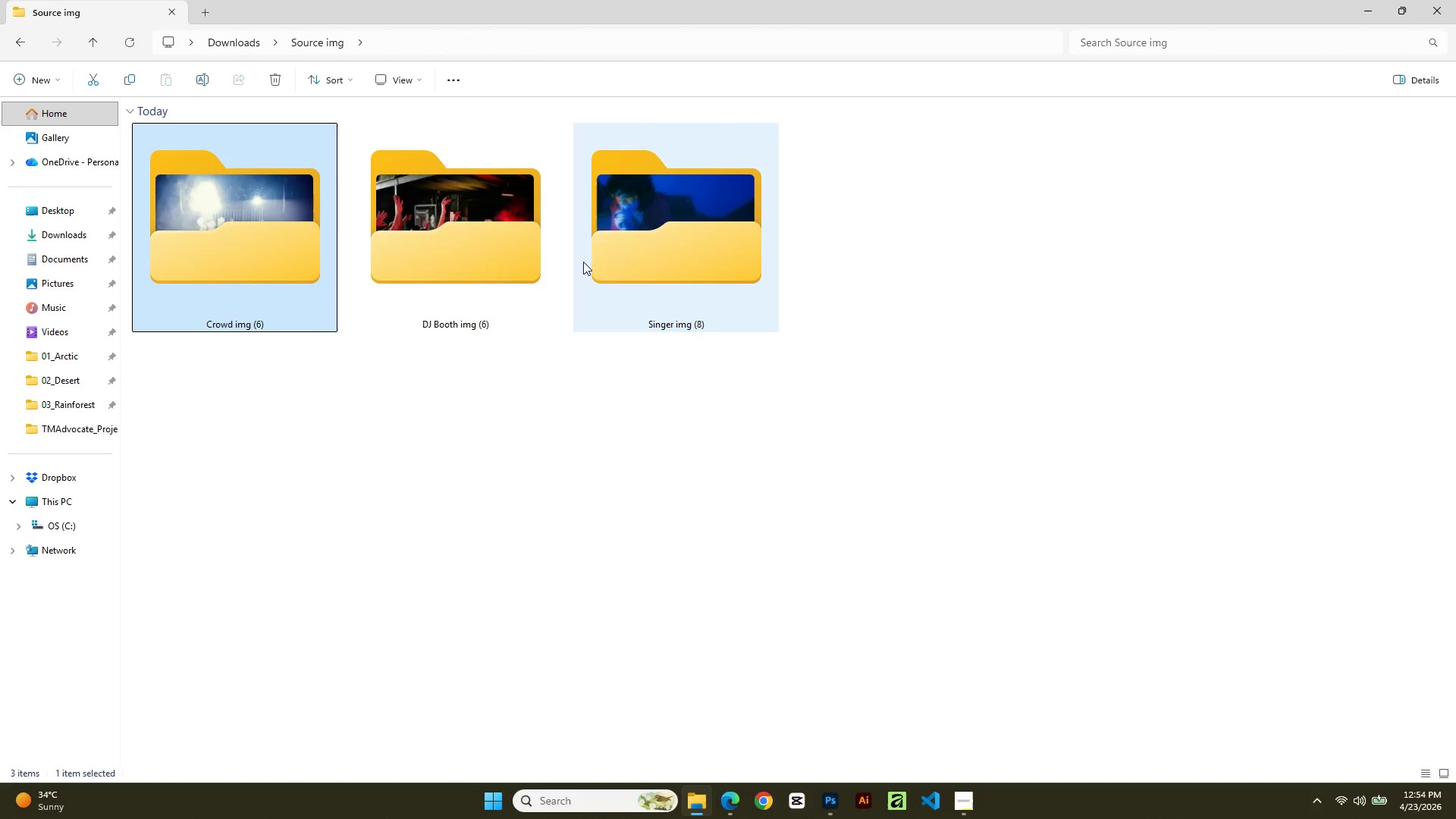 
double_click([650, 244])
 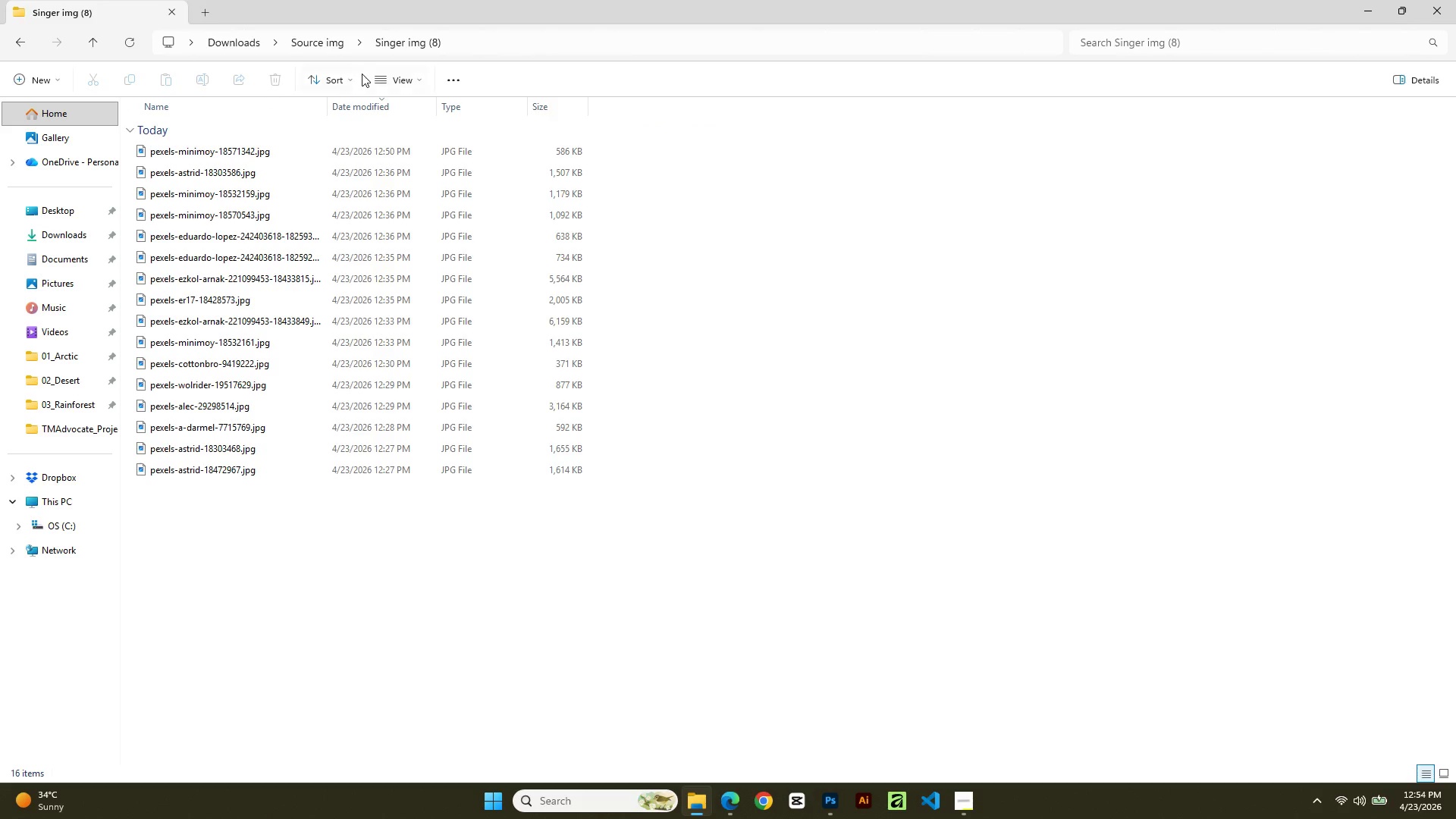 
left_click([400, 71])
 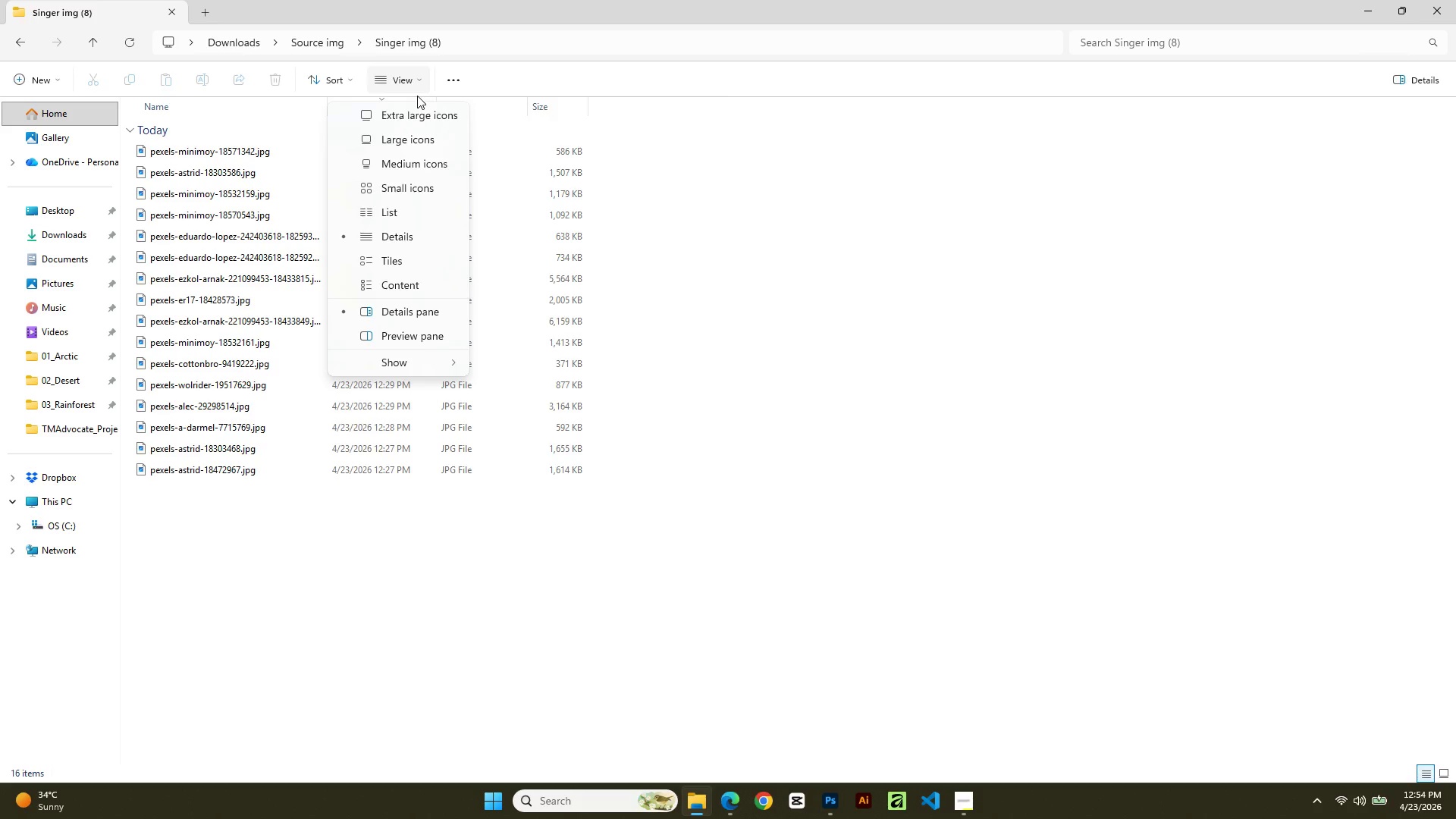 
left_click([422, 124])
 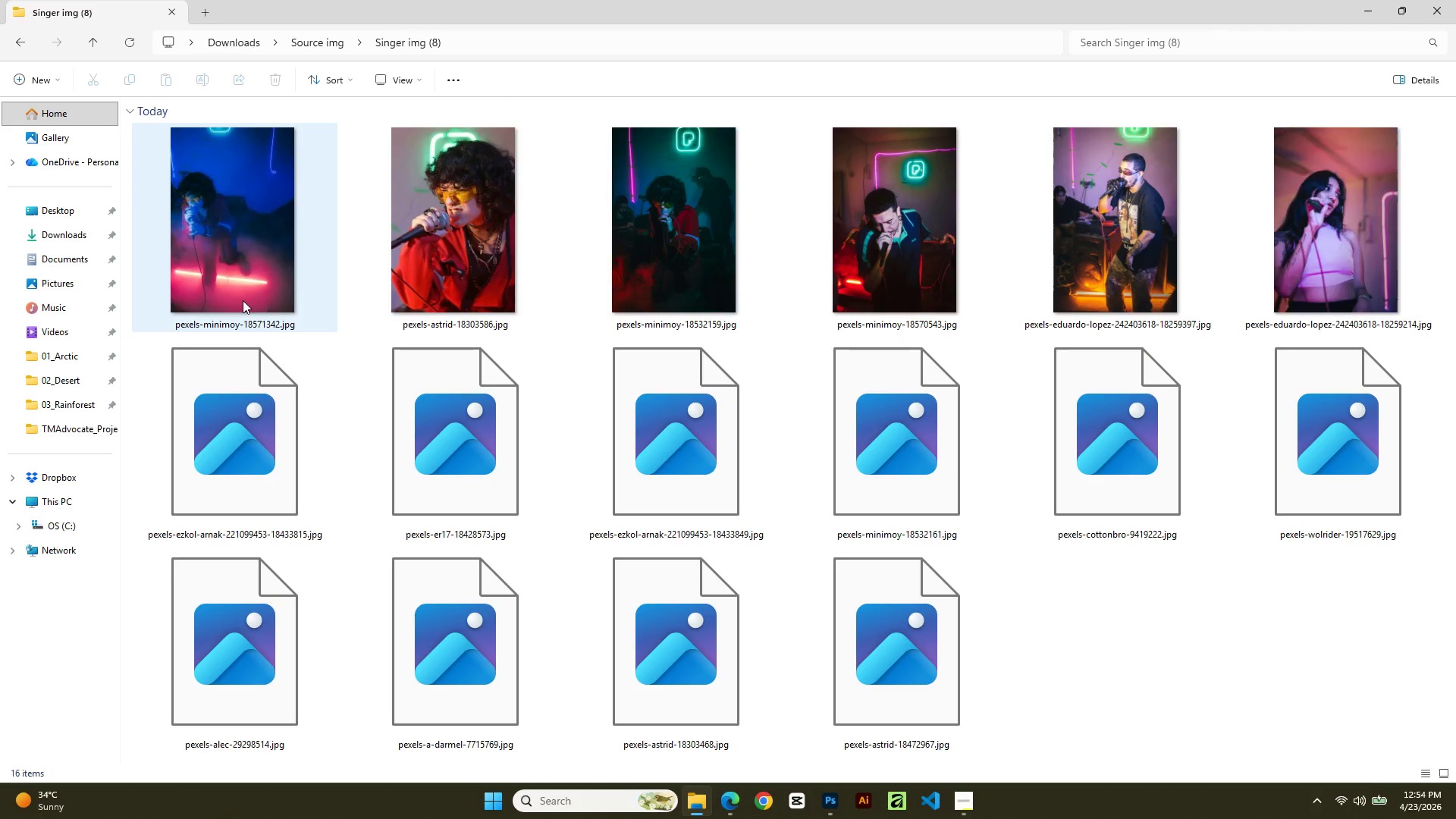 
double_click([243, 300])
 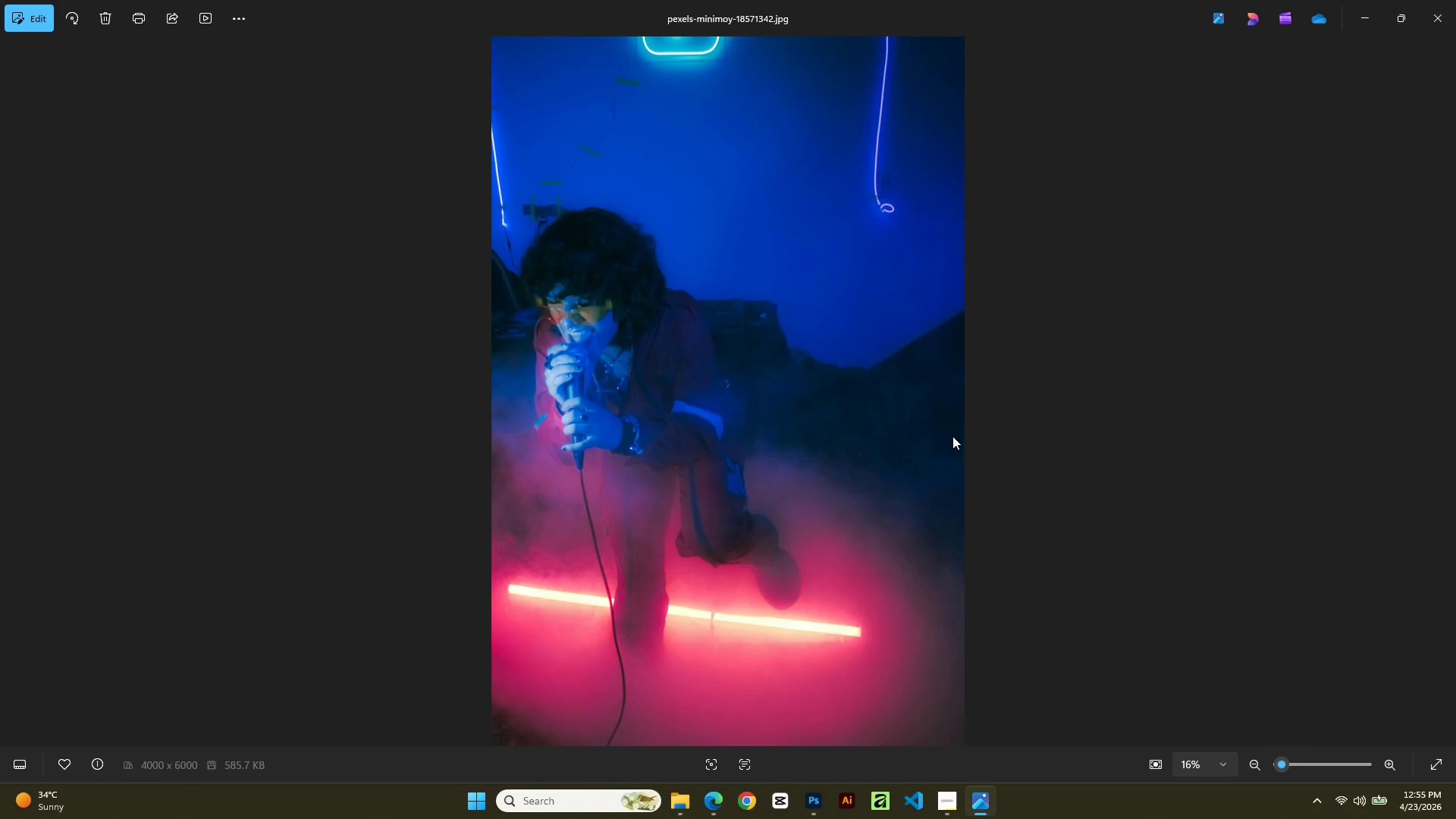 
wait(18.22)
 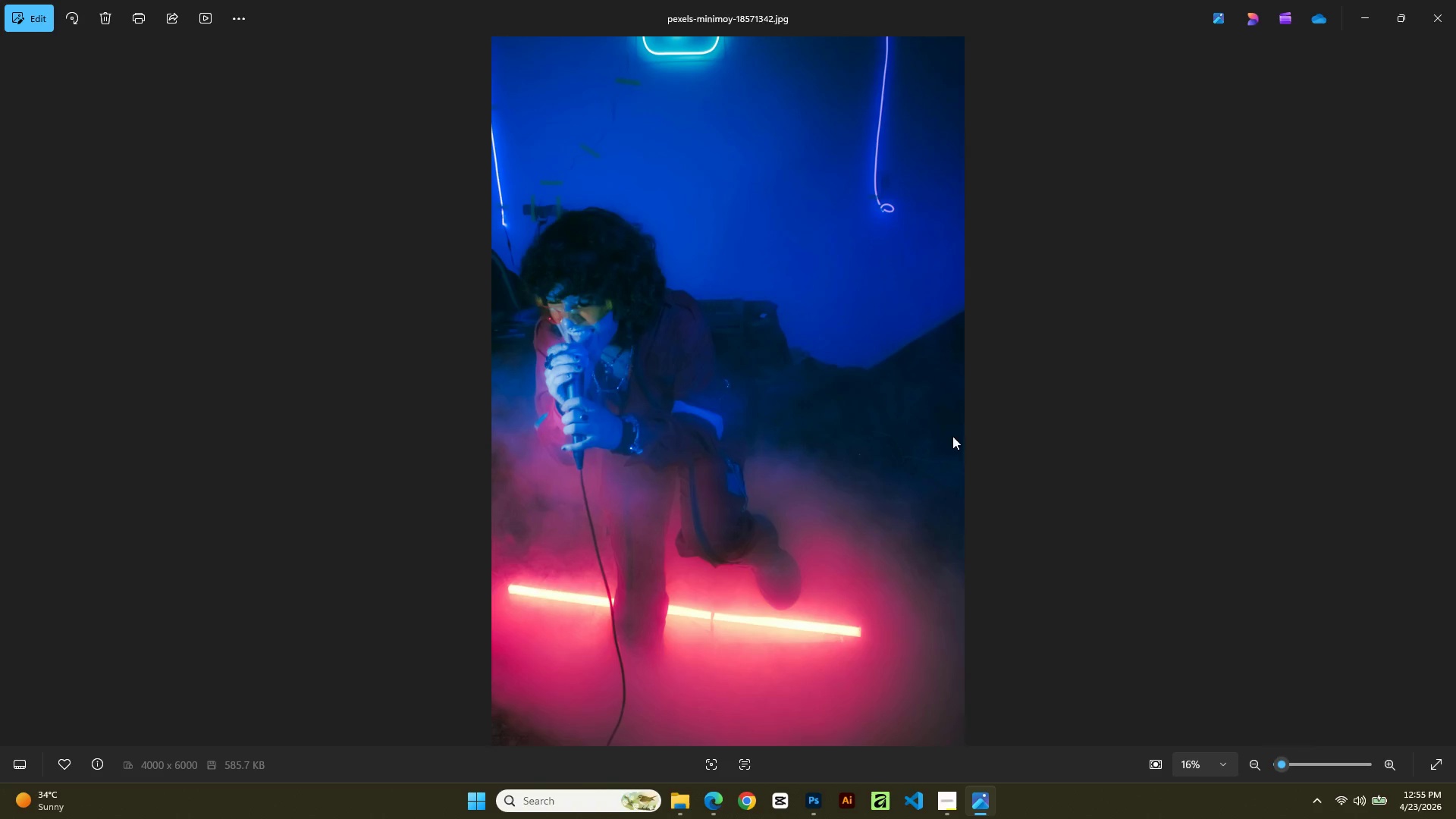 
left_click([1451, 387])
 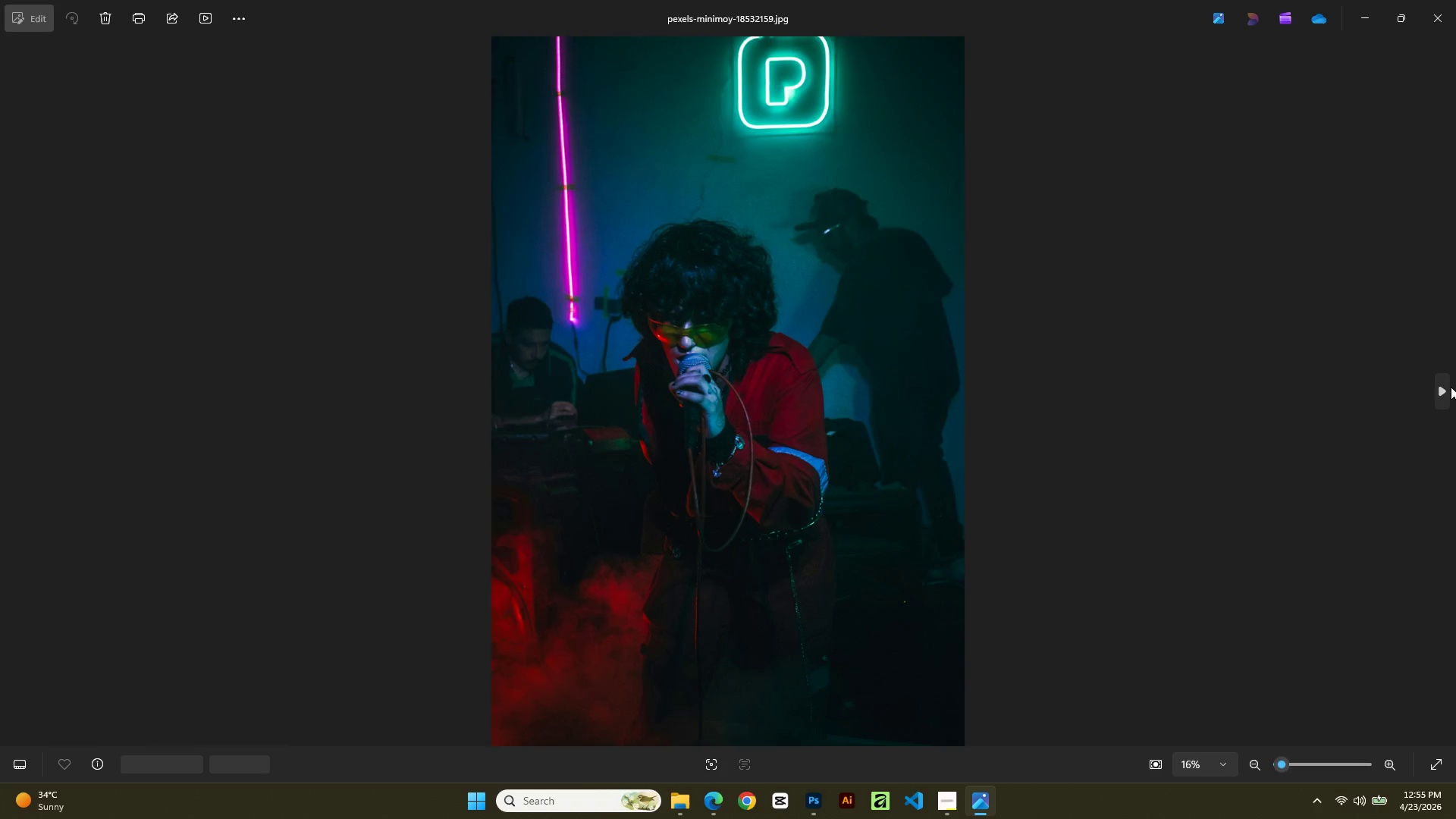 
left_click([1451, 387])
 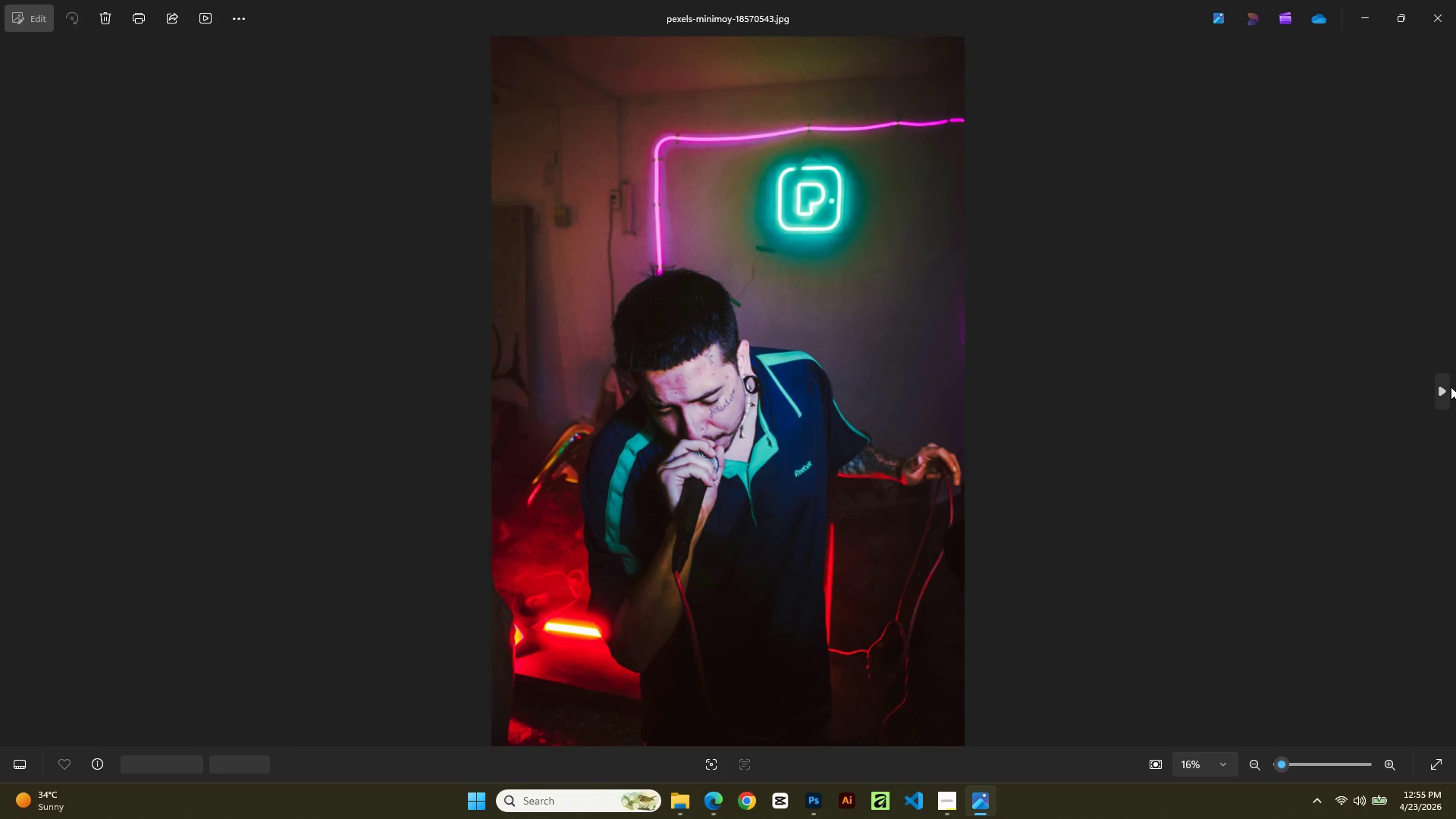 
left_click([1451, 387])
 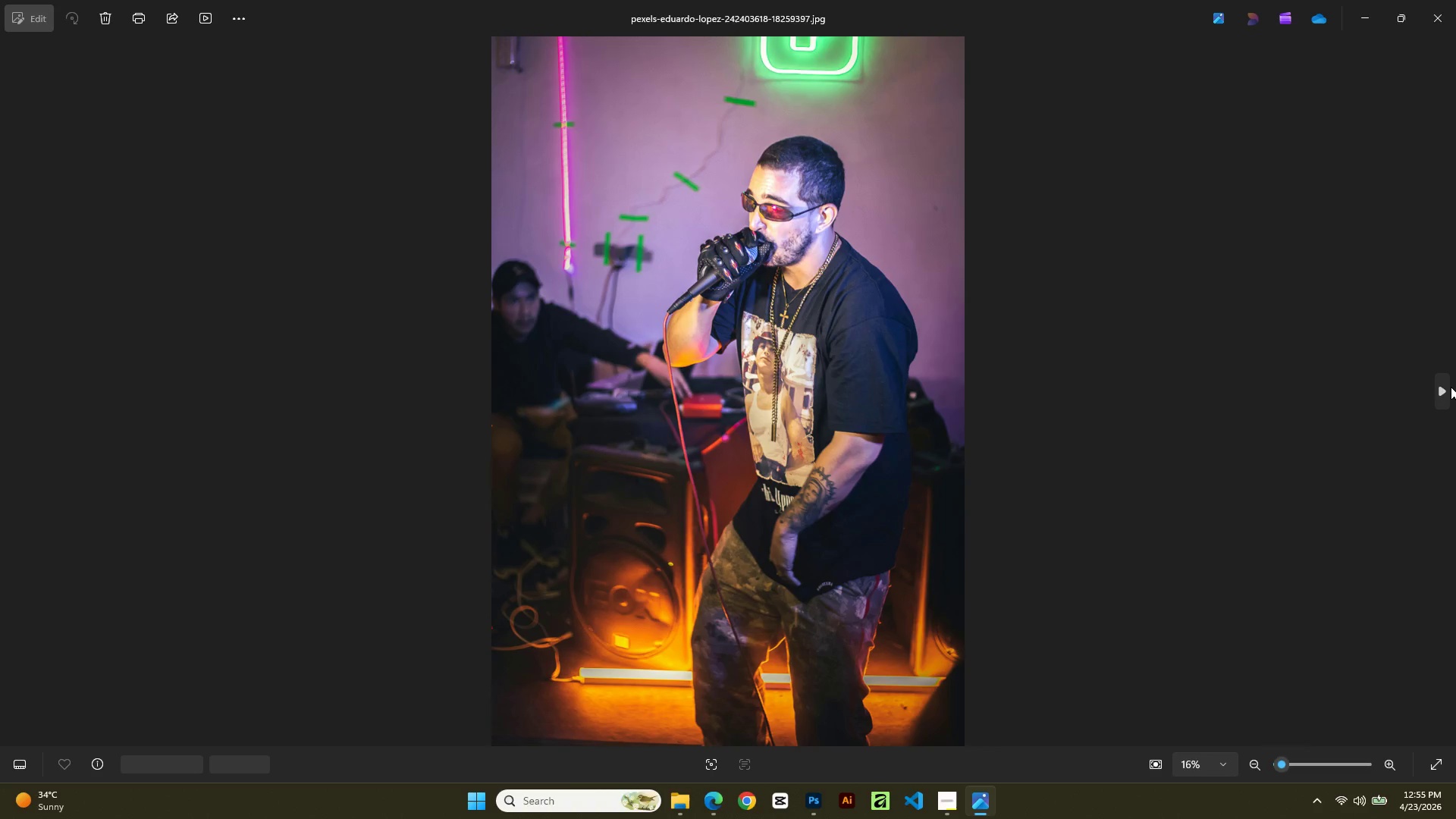 
left_click([1451, 387])
 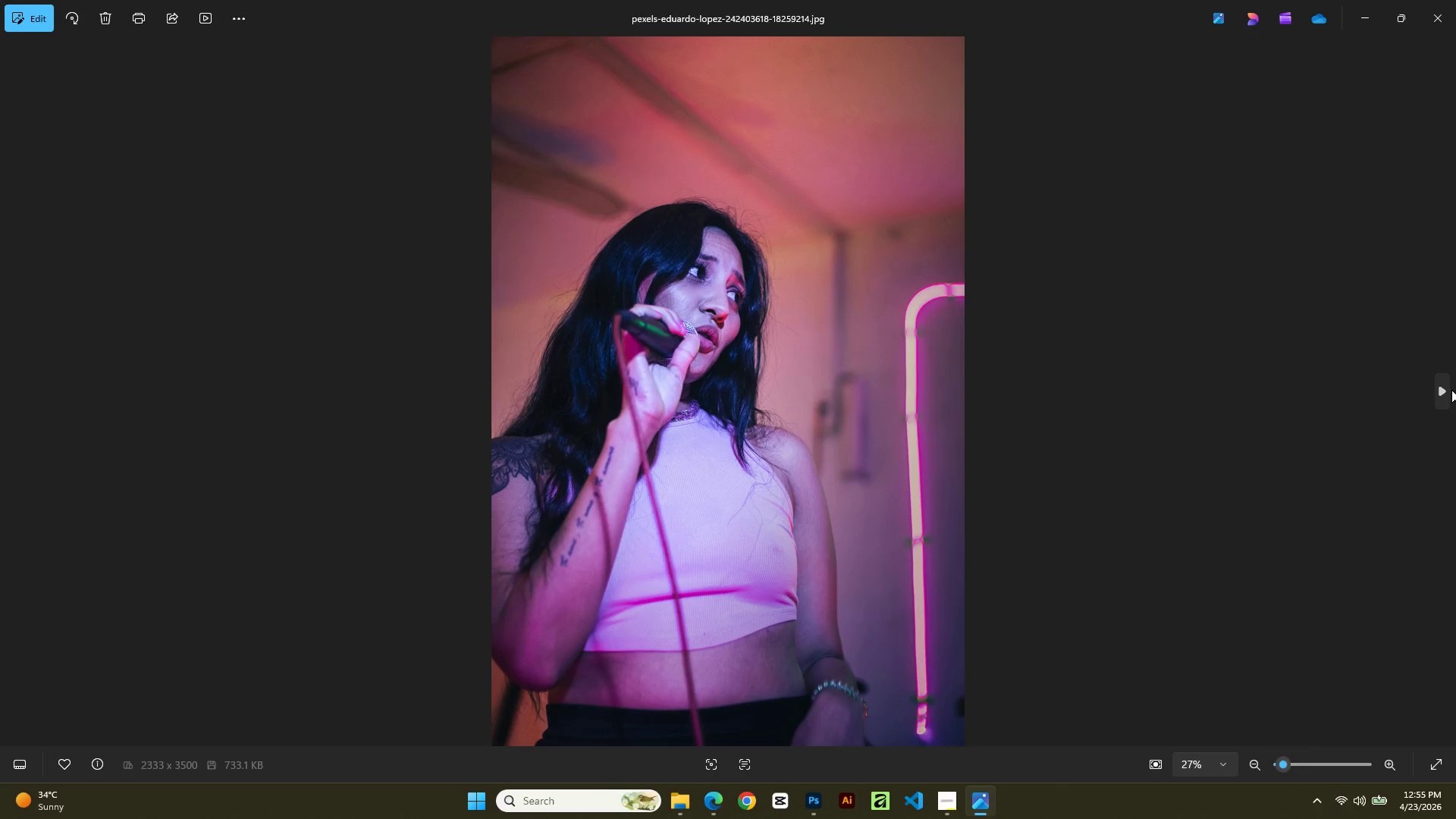 
left_click([1451, 390])
 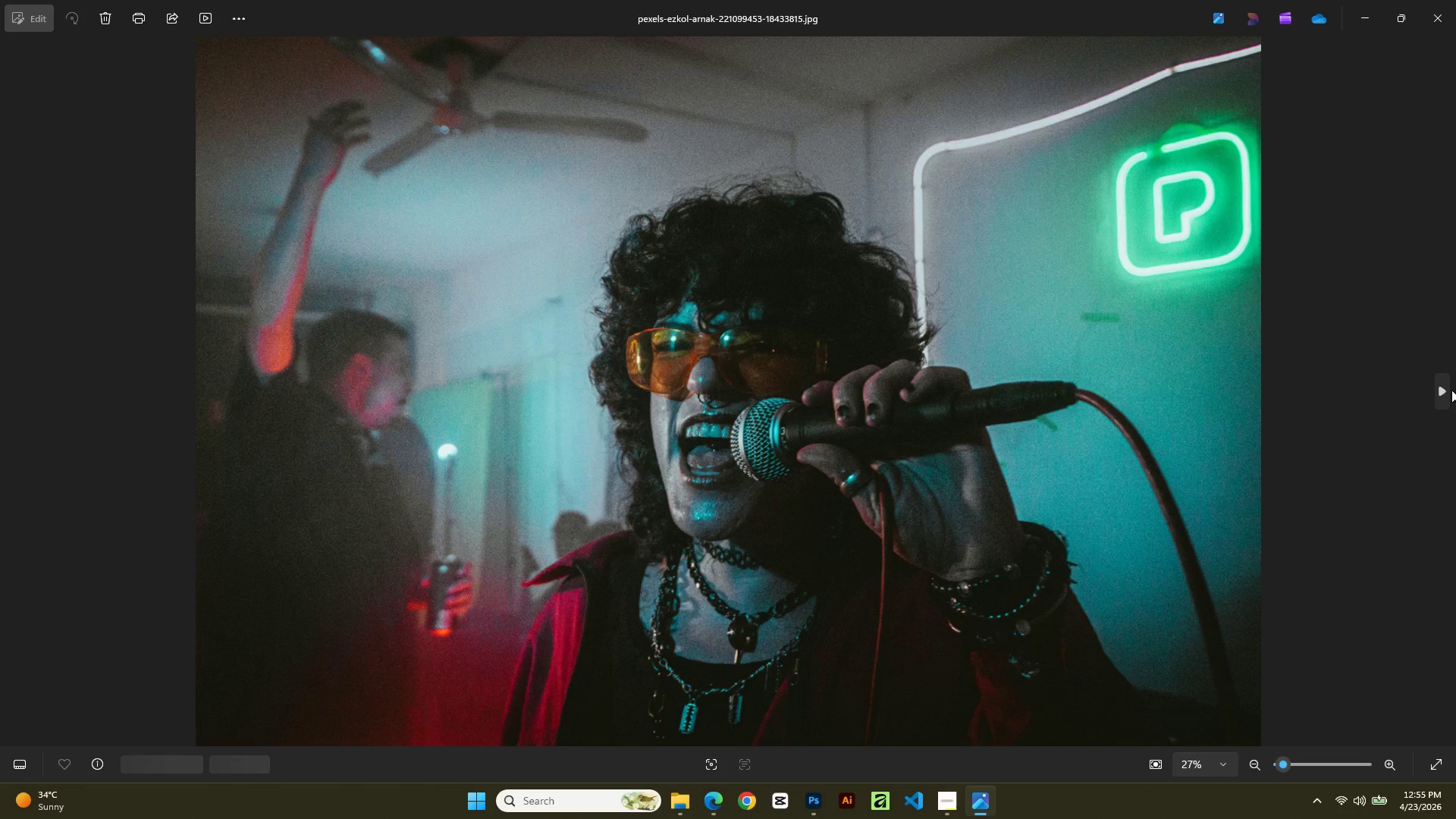 
left_click([1451, 390])
 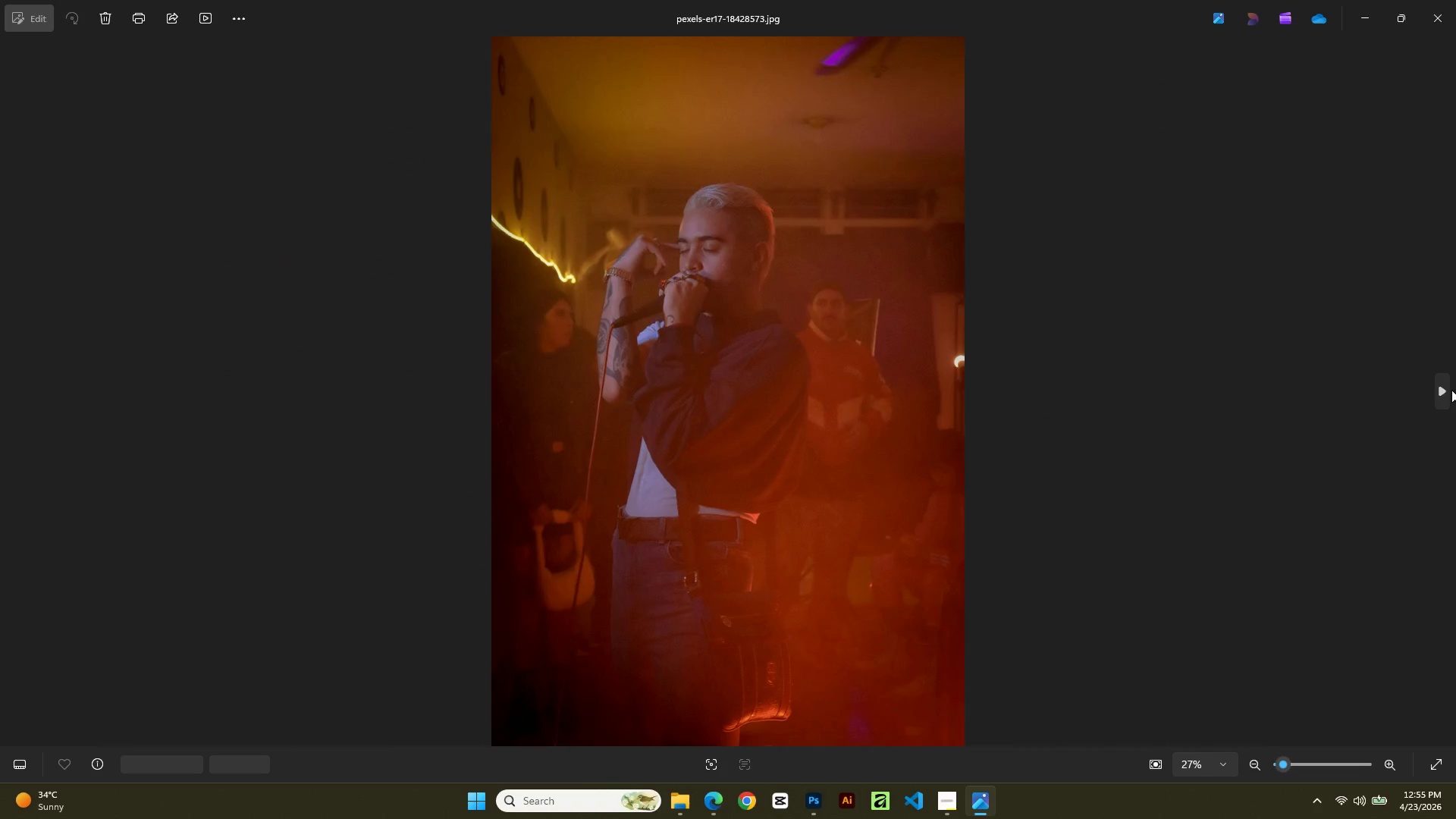 
left_click([1451, 390])
 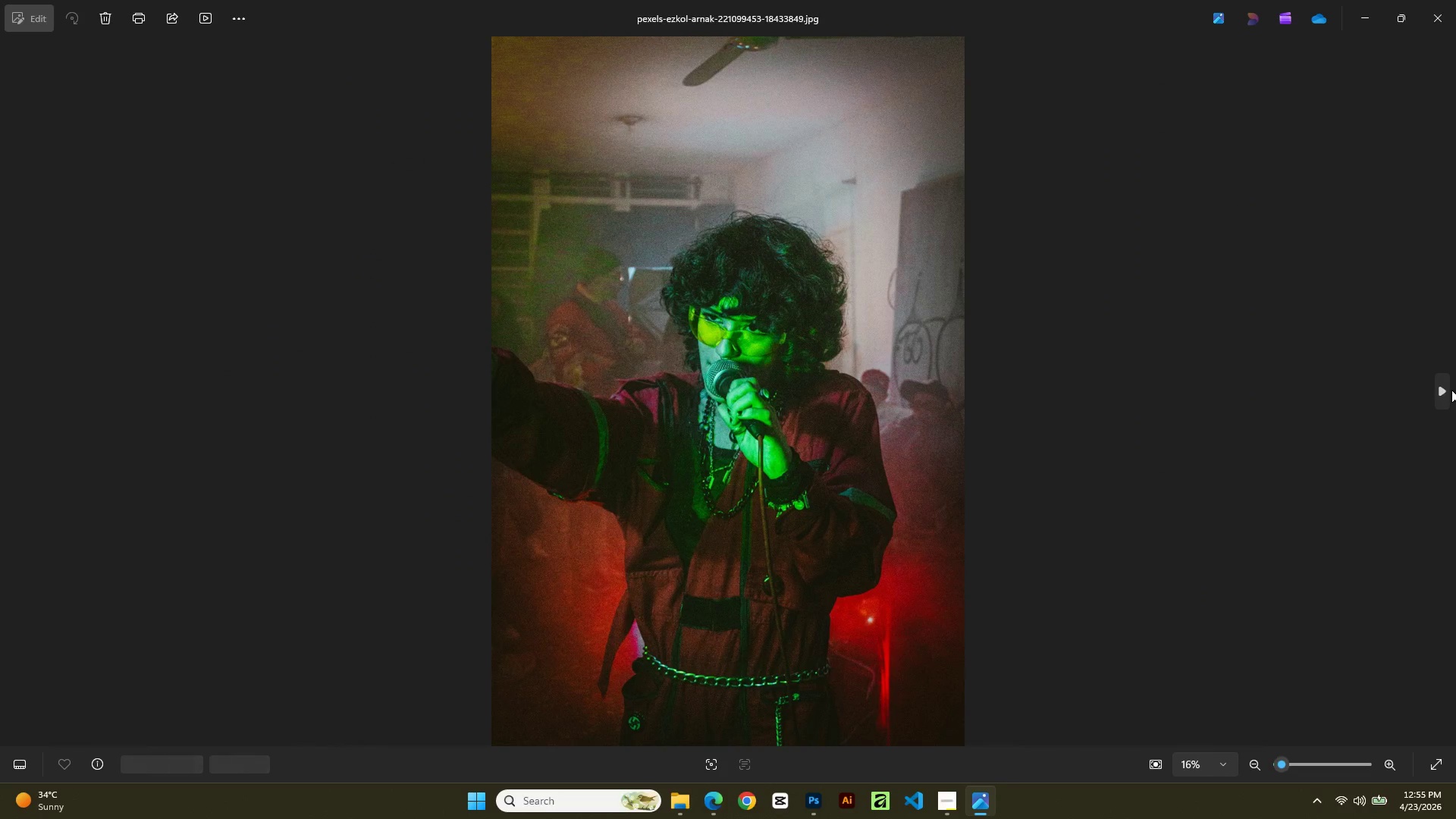 
left_click([1451, 390])
 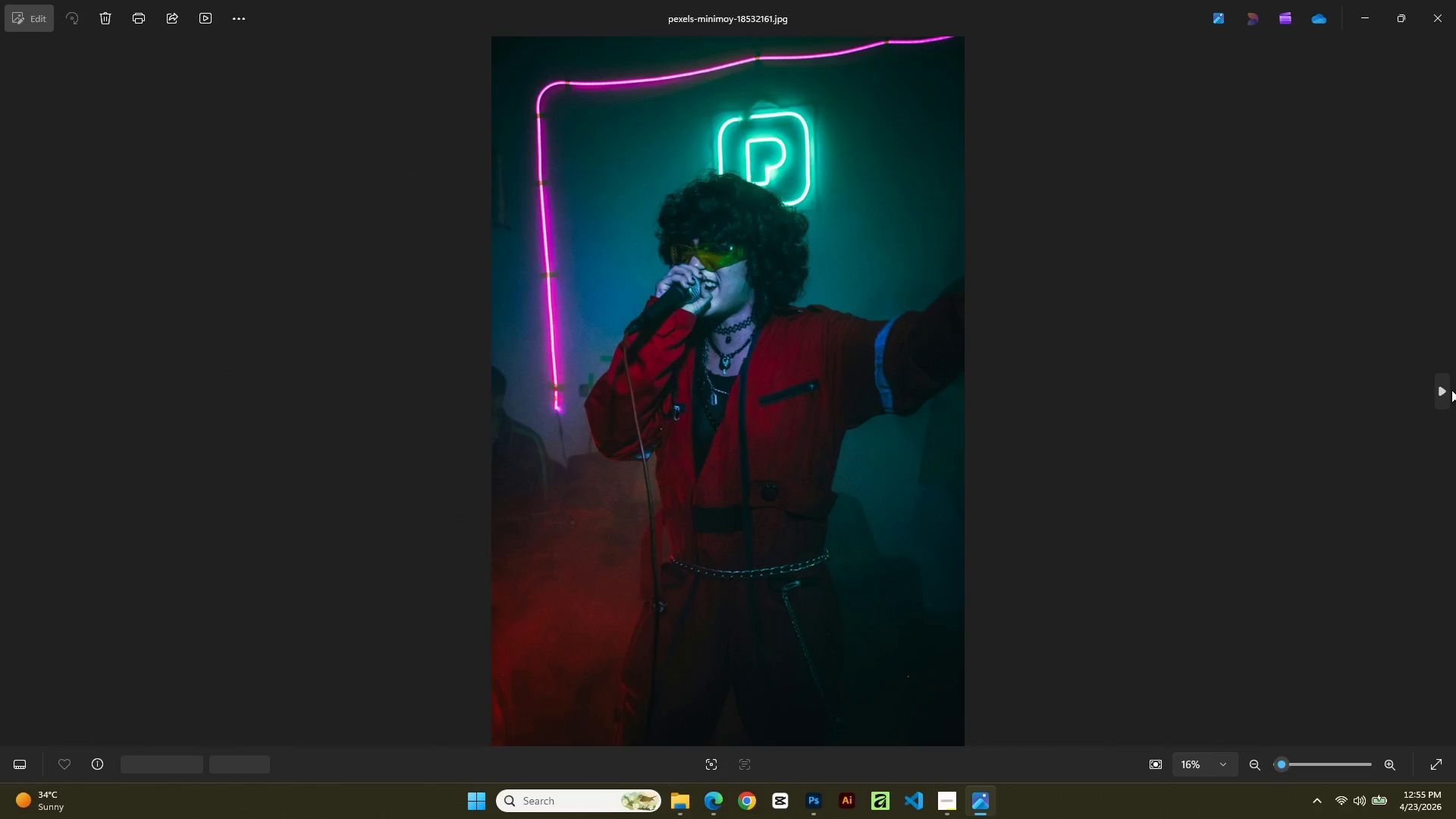 
left_click([1451, 390])
 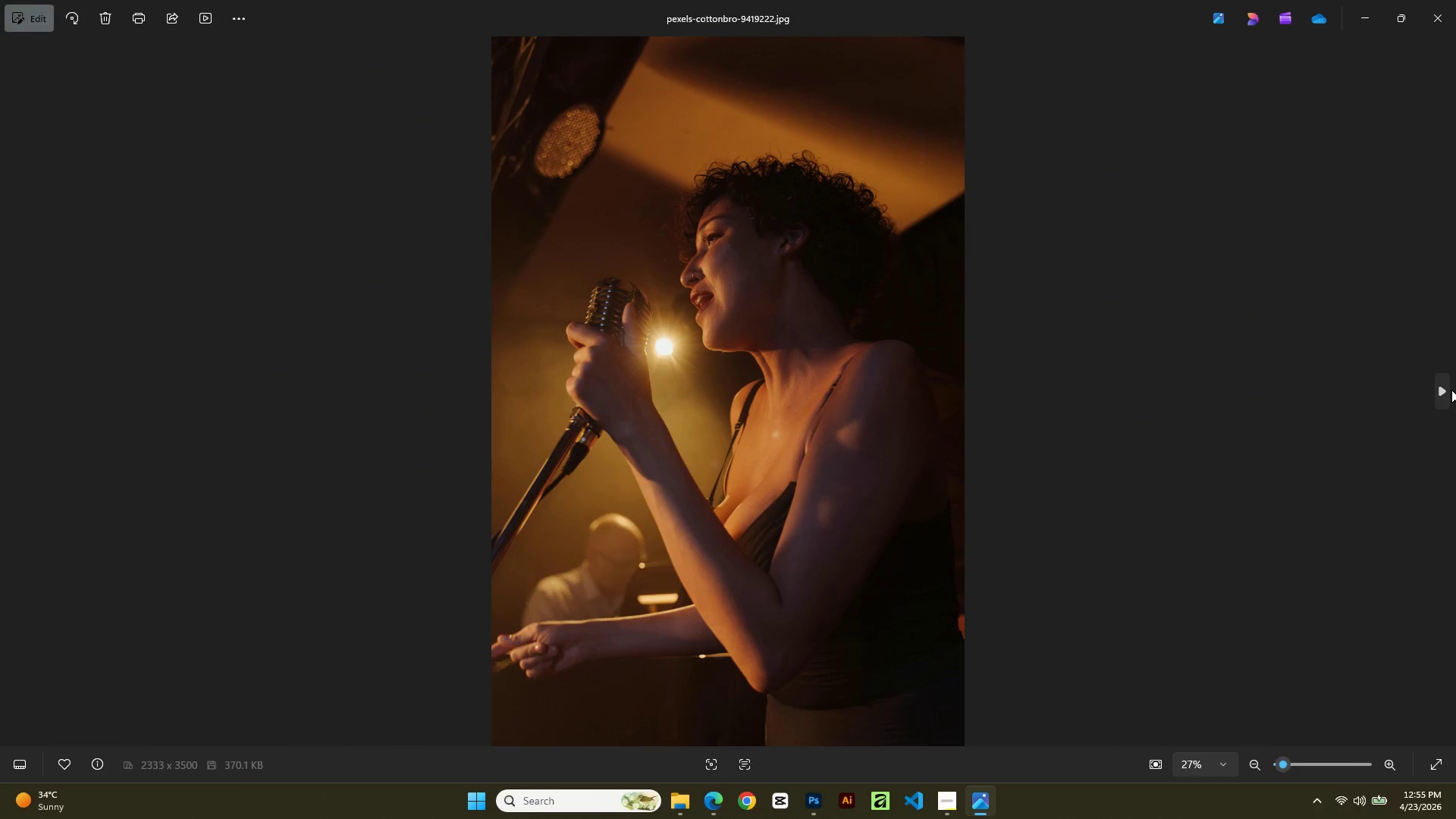 
left_click([1451, 390])
 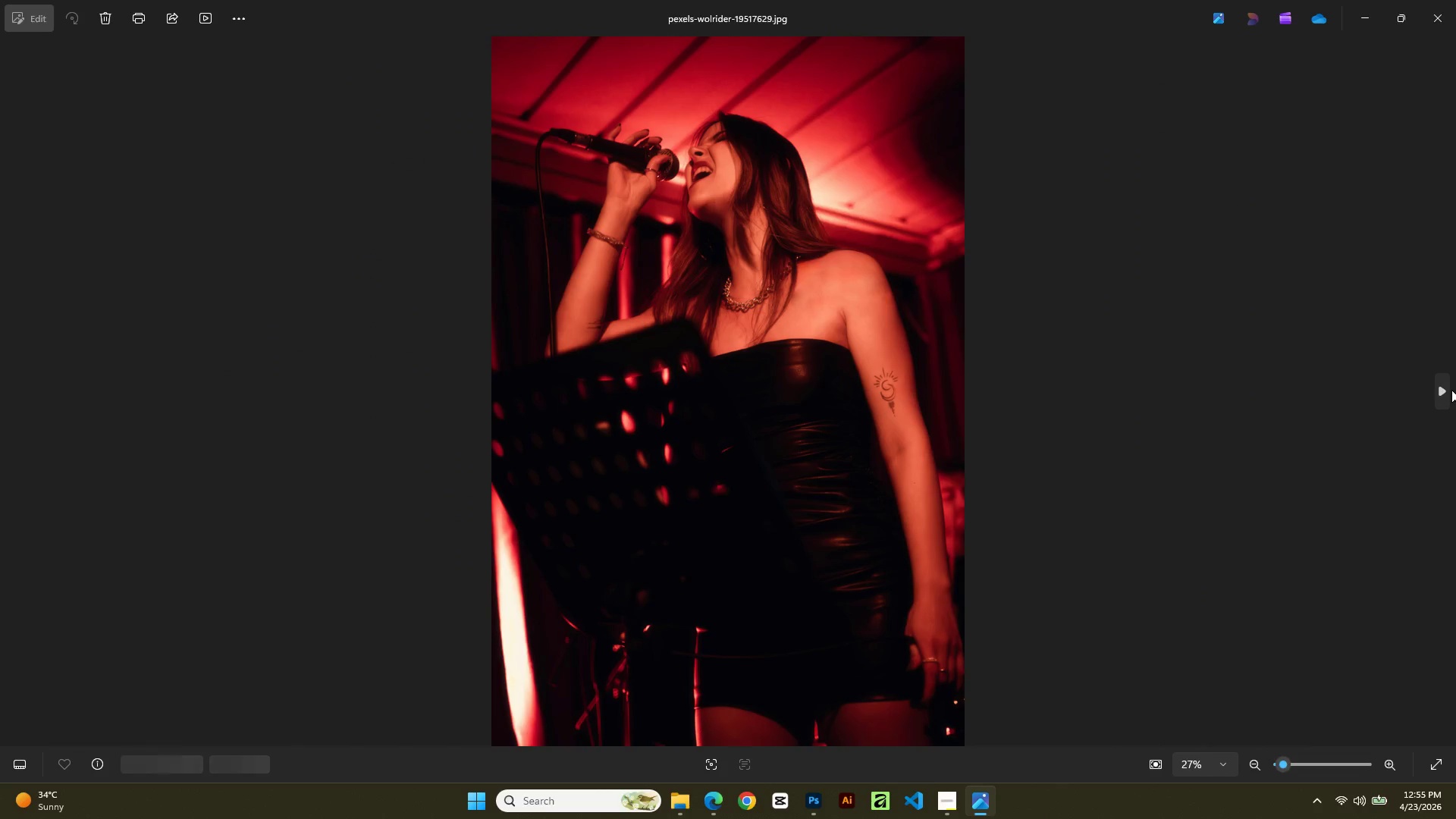 
left_click([1451, 390])
 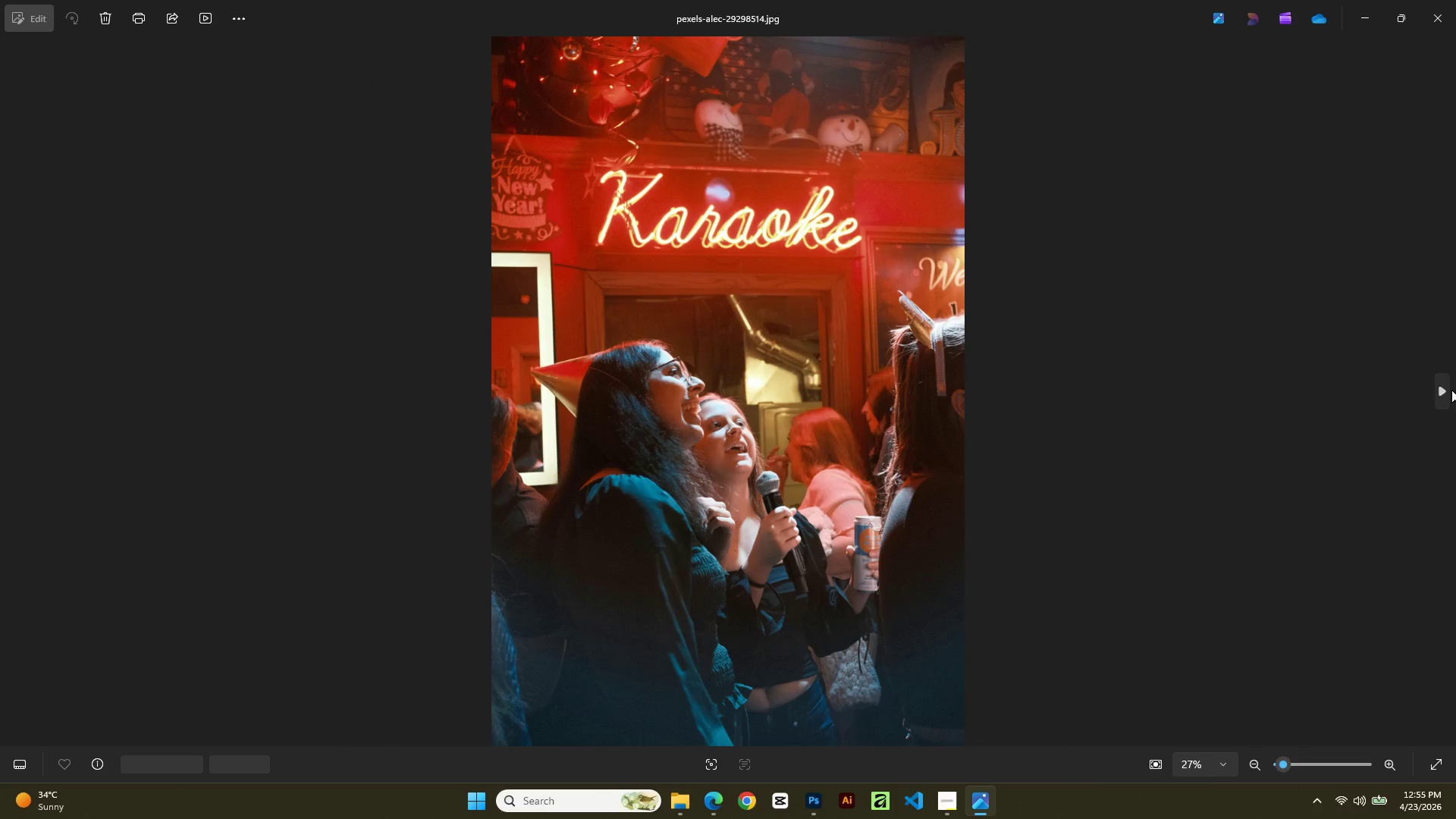 
left_click([1451, 390])
 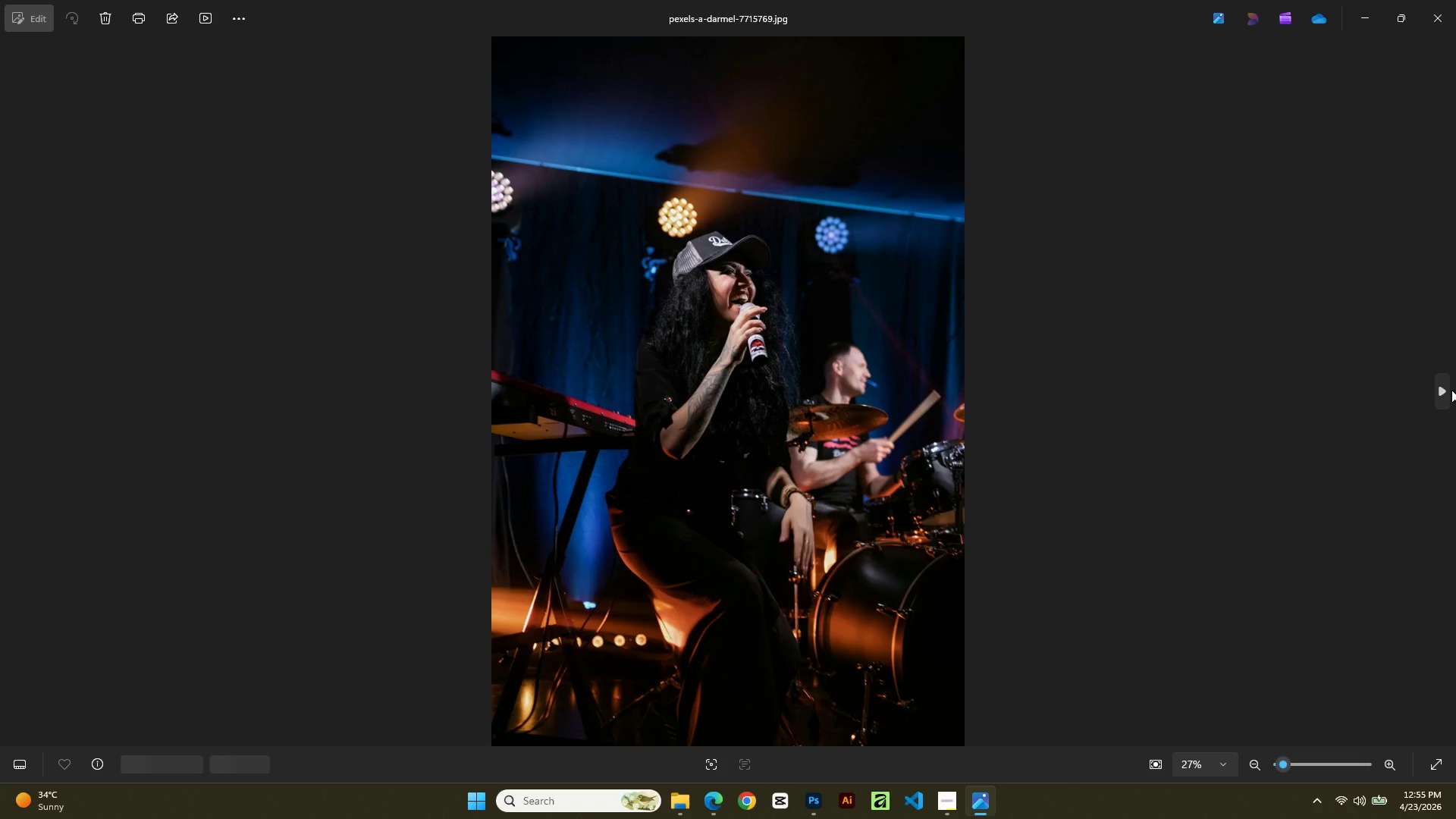 
left_click([1451, 390])
 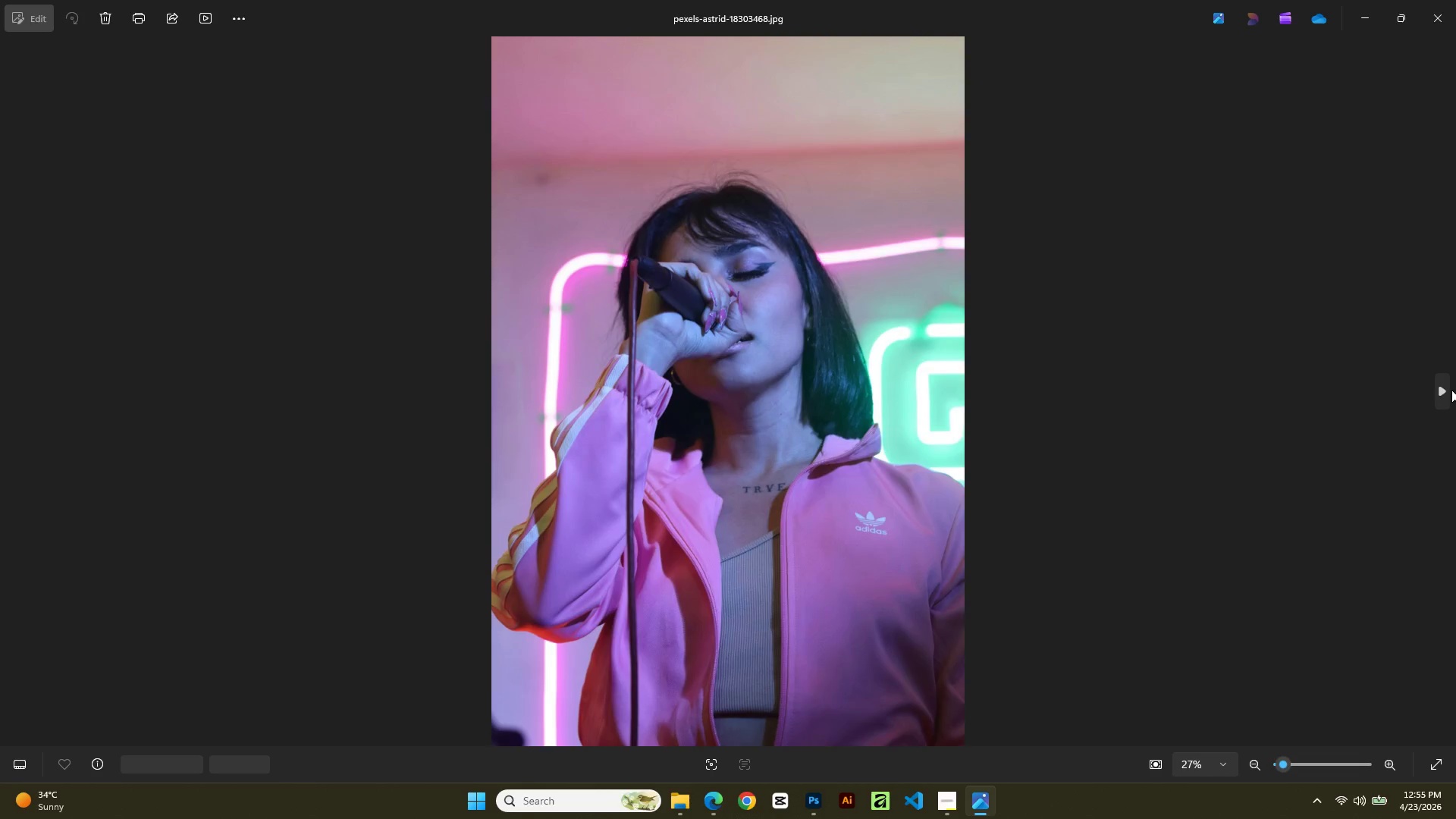 
left_click([1451, 390])
 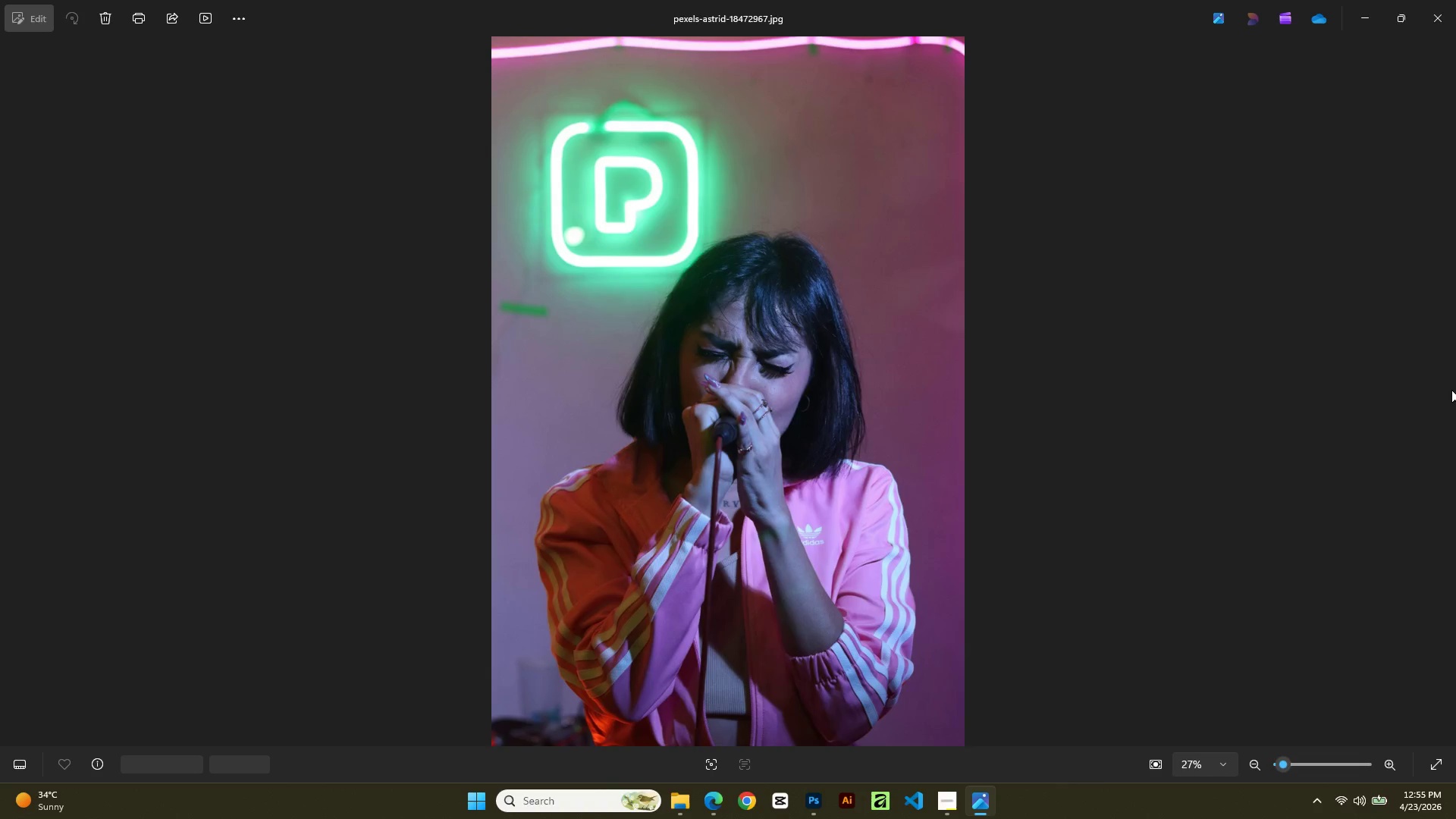 
left_click([1451, 390])
 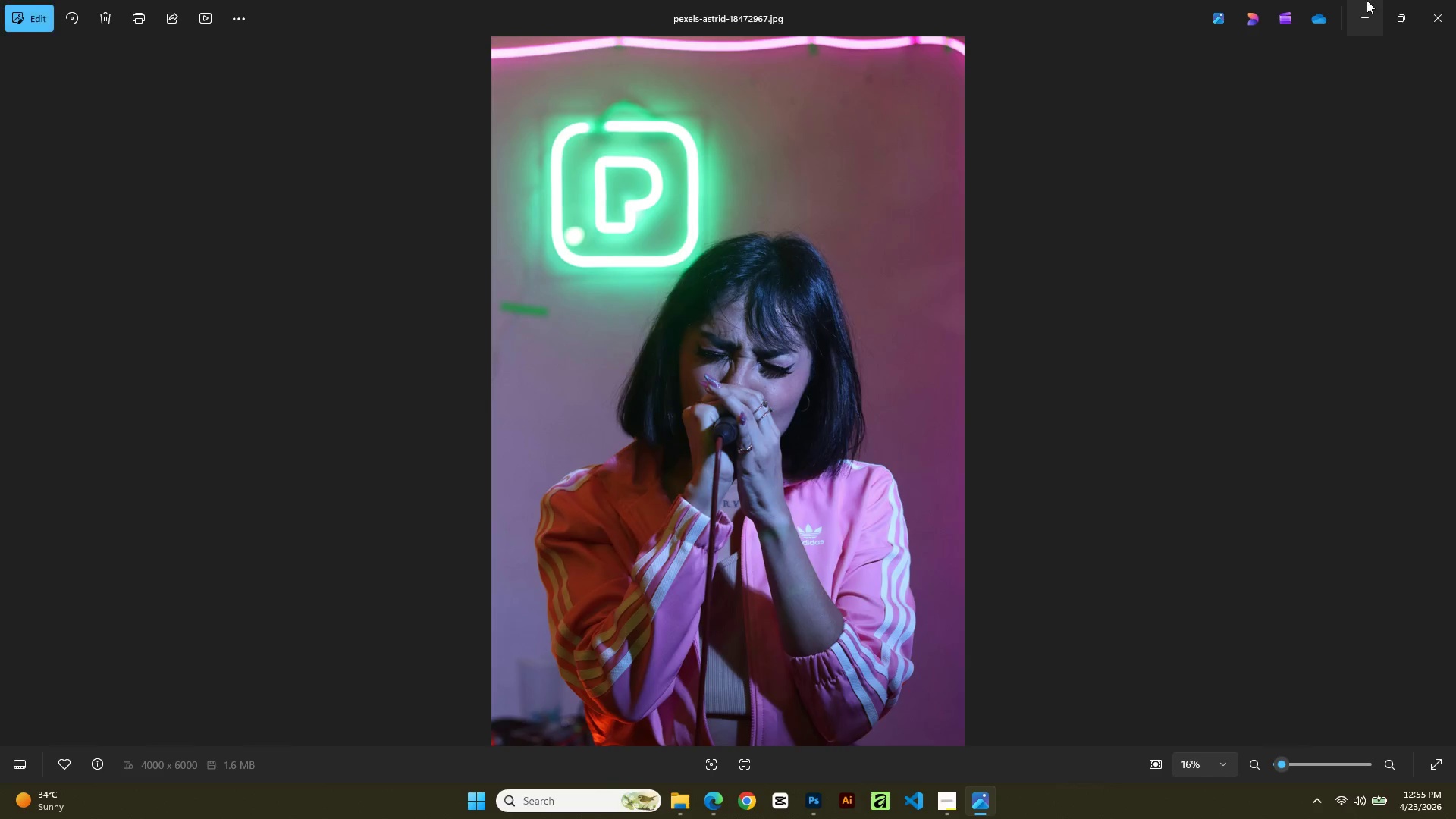 
left_click([1446, 0])
 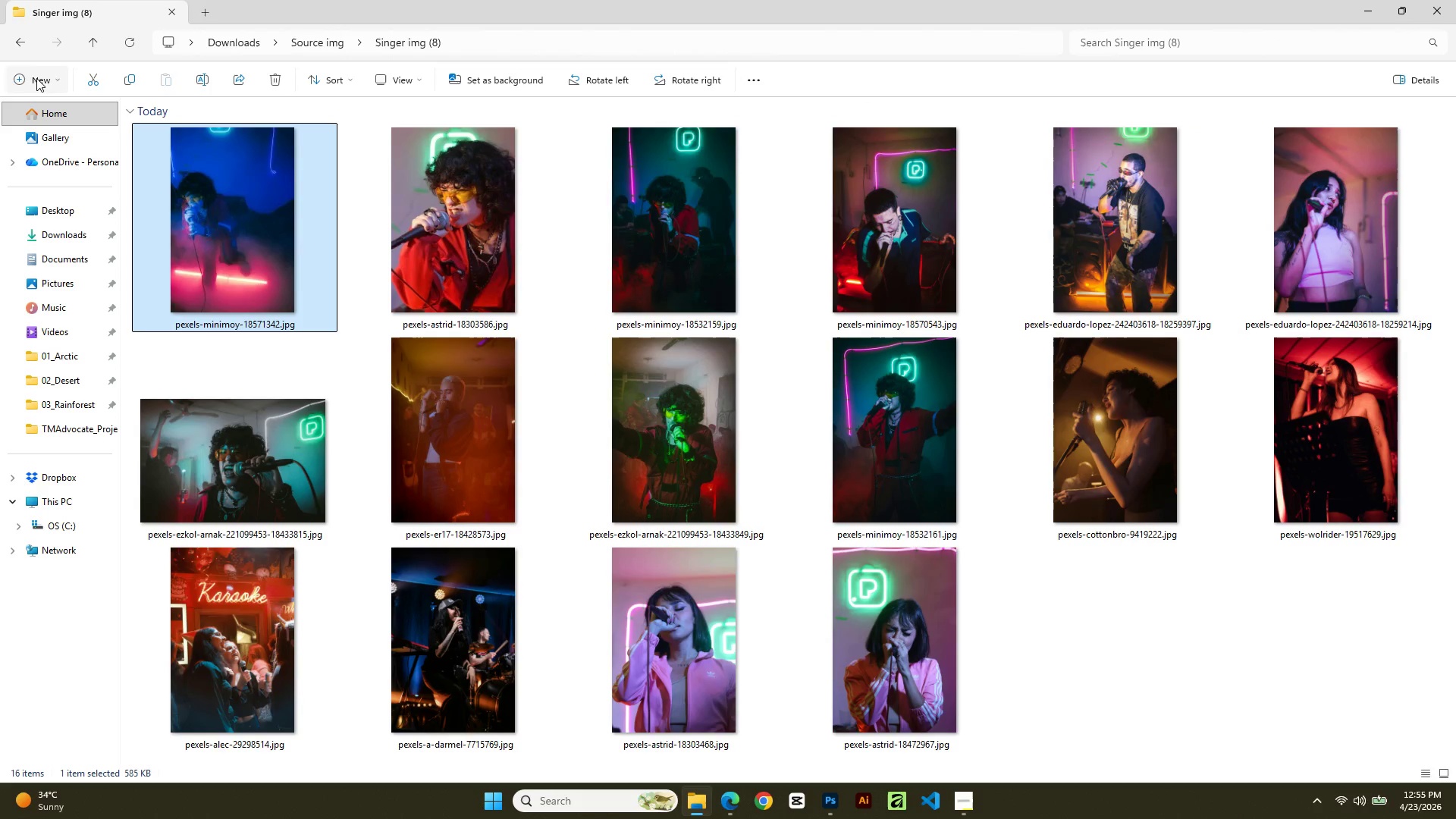 
left_click([26, 34])
 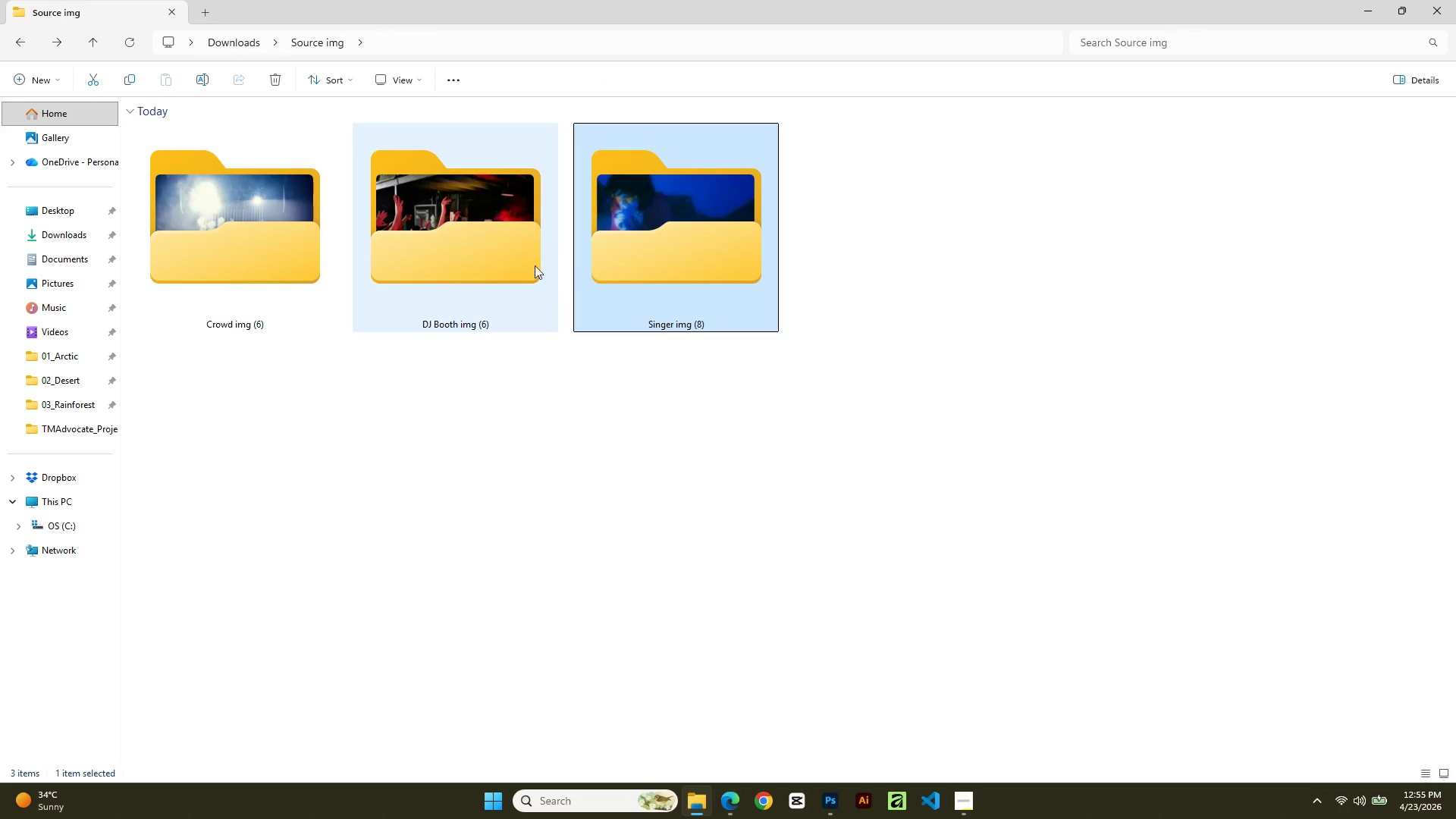 
double_click([435, 242])
 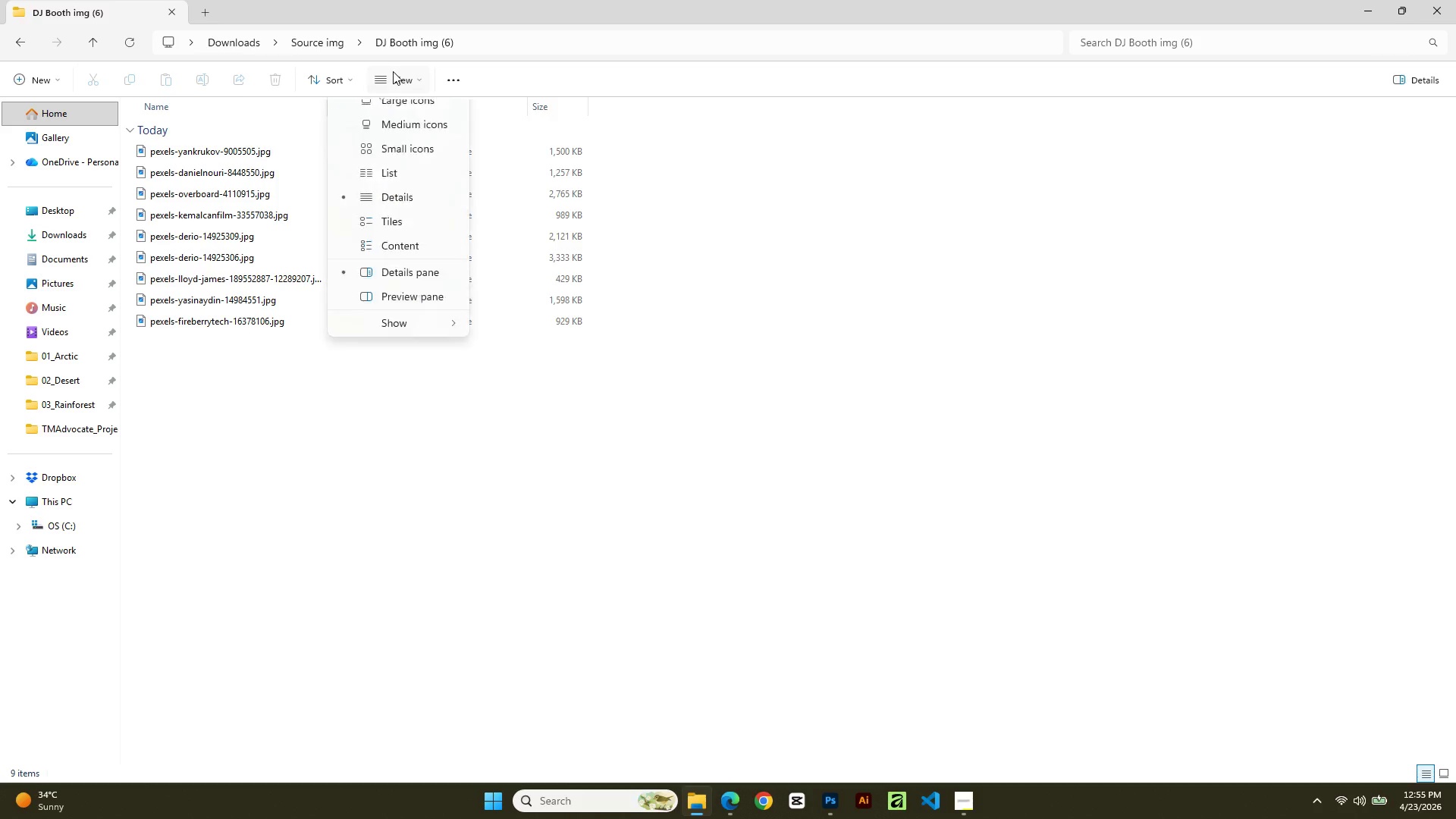 
left_click([413, 120])
 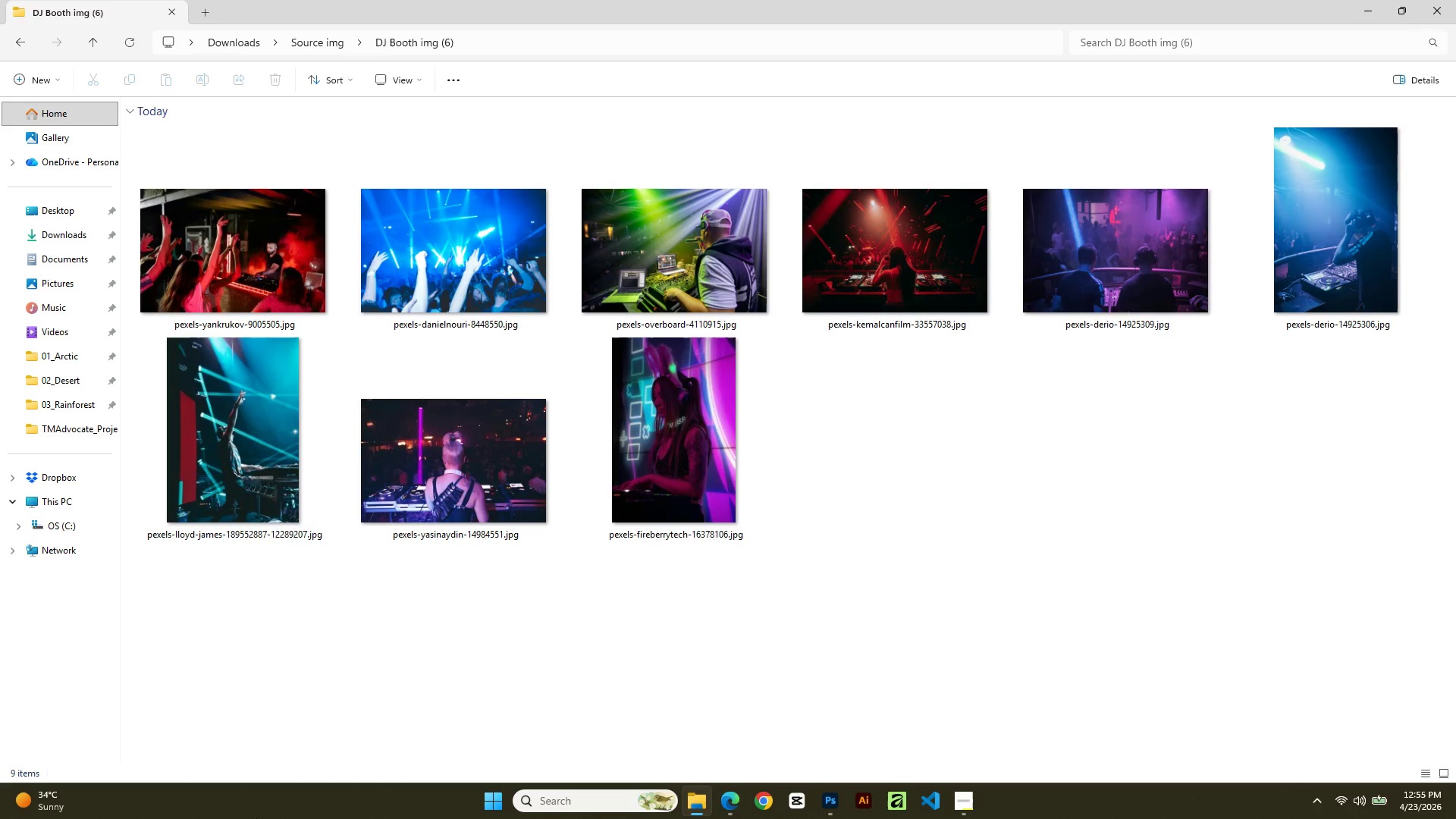 
left_click_drag(start_coordinate=[792, 495], to_coordinate=[792, 491])
 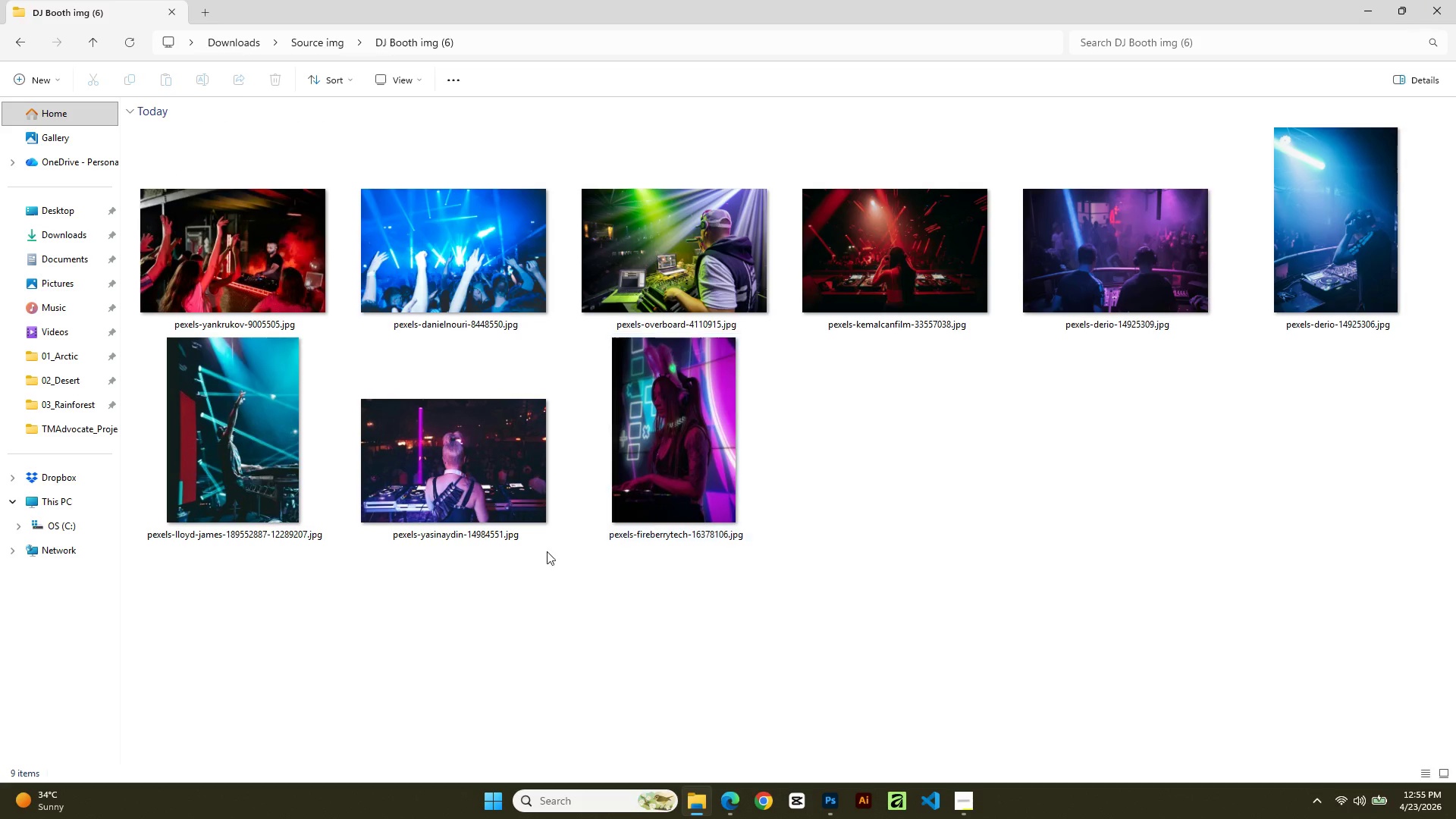 
double_click([460, 470])
 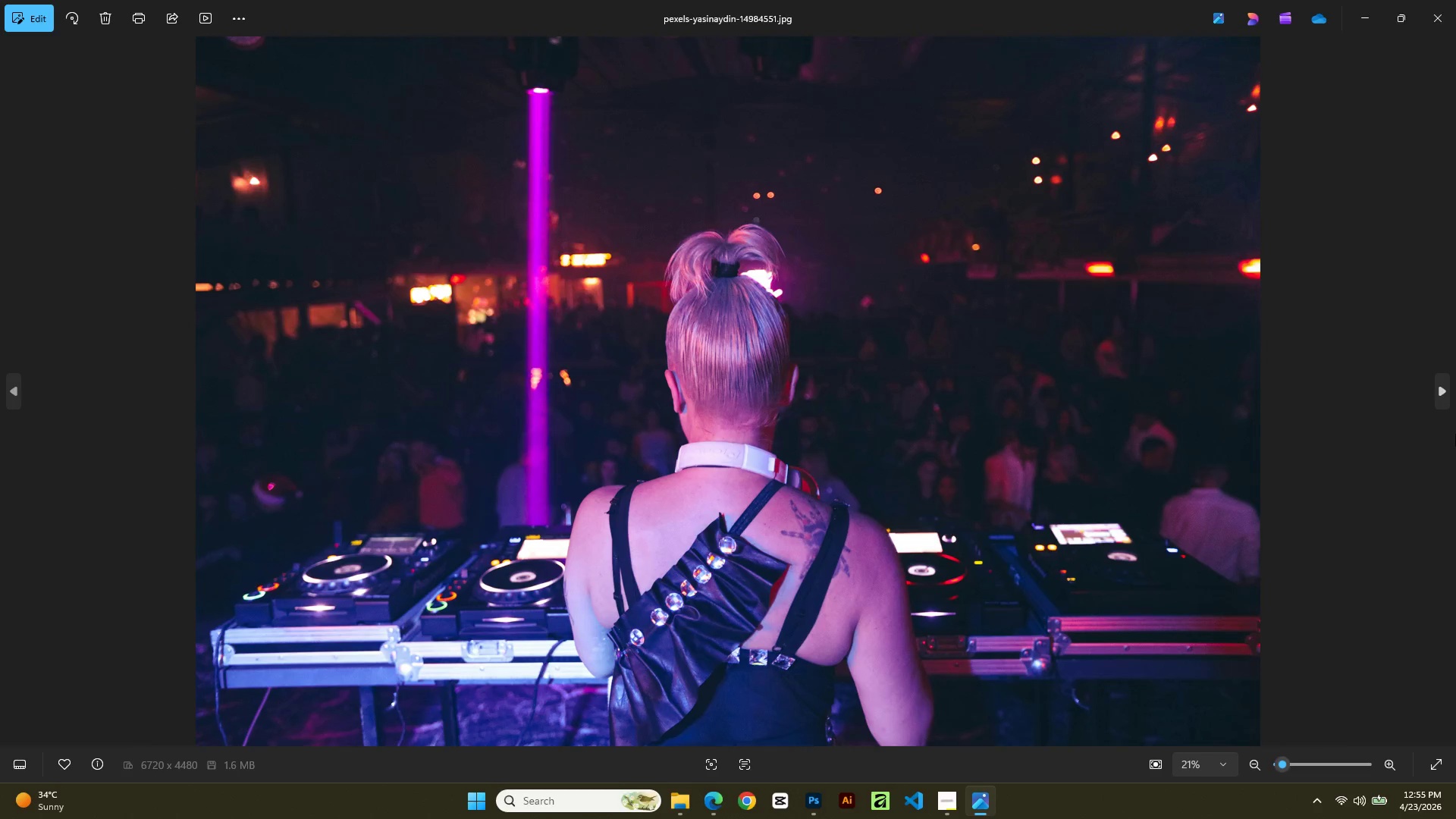 
left_click([1429, 393])
 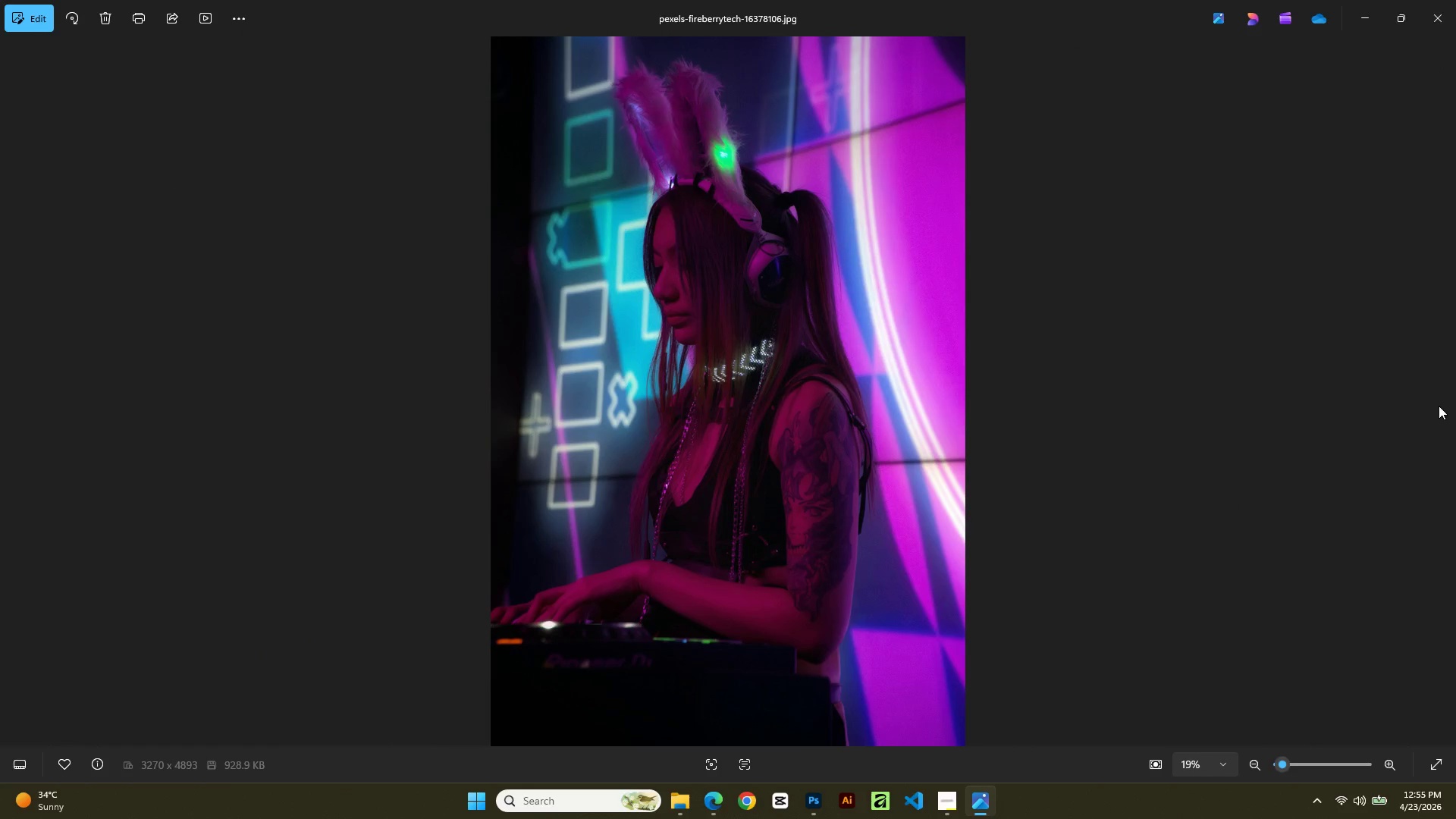 
left_click([1439, 406])
 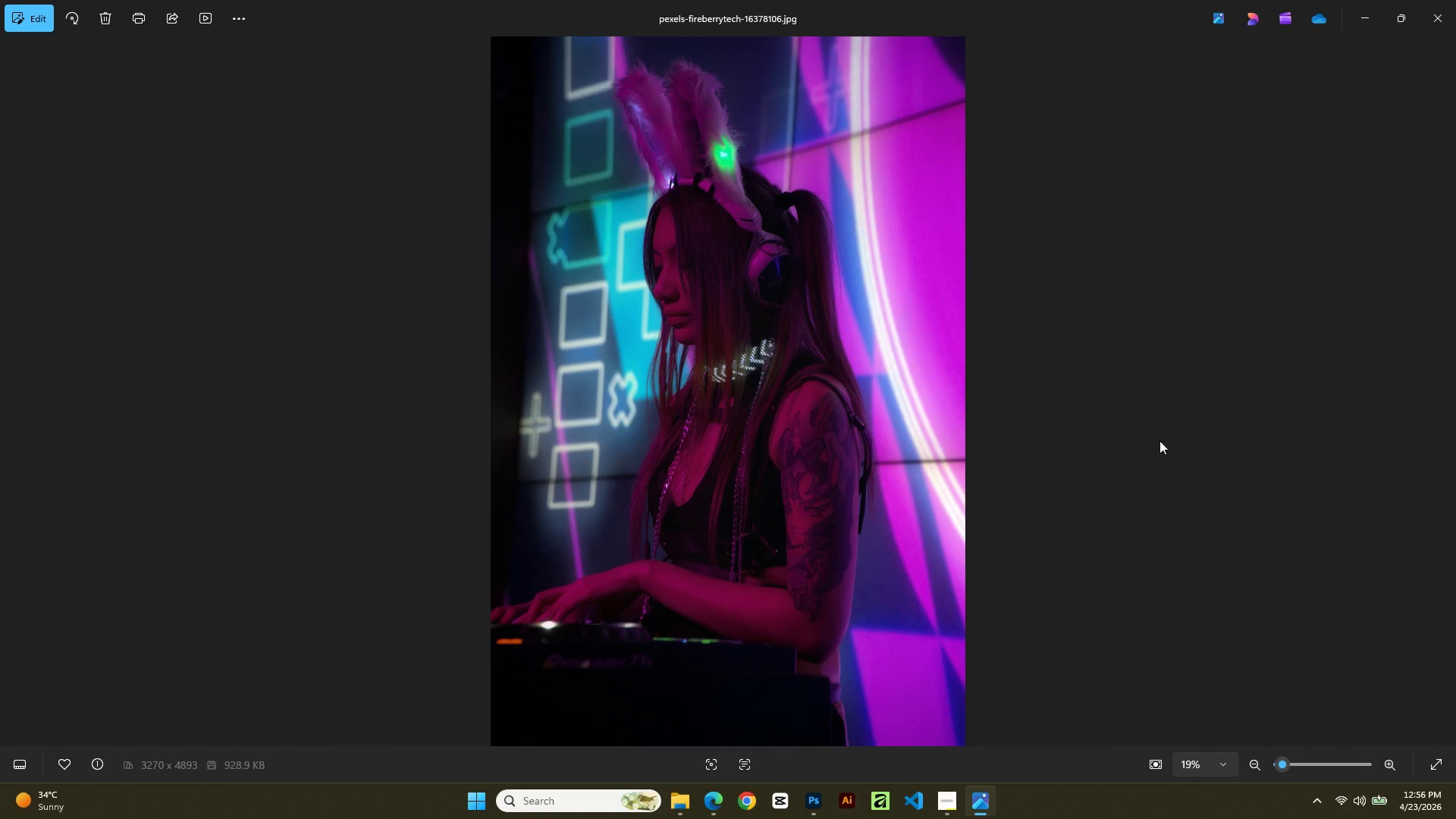 
left_click([1118, 445])
 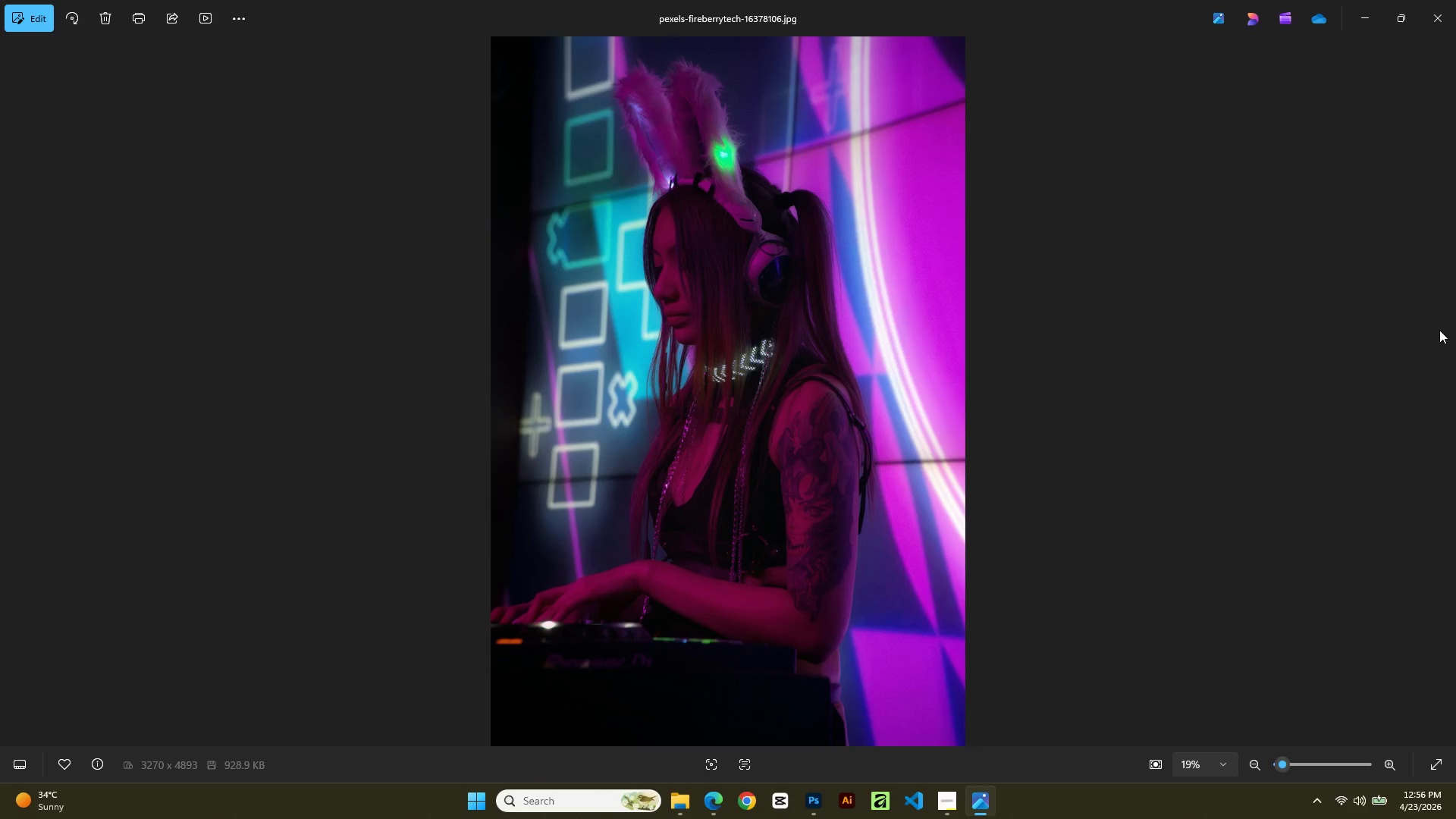 
left_click([1455, 0])
 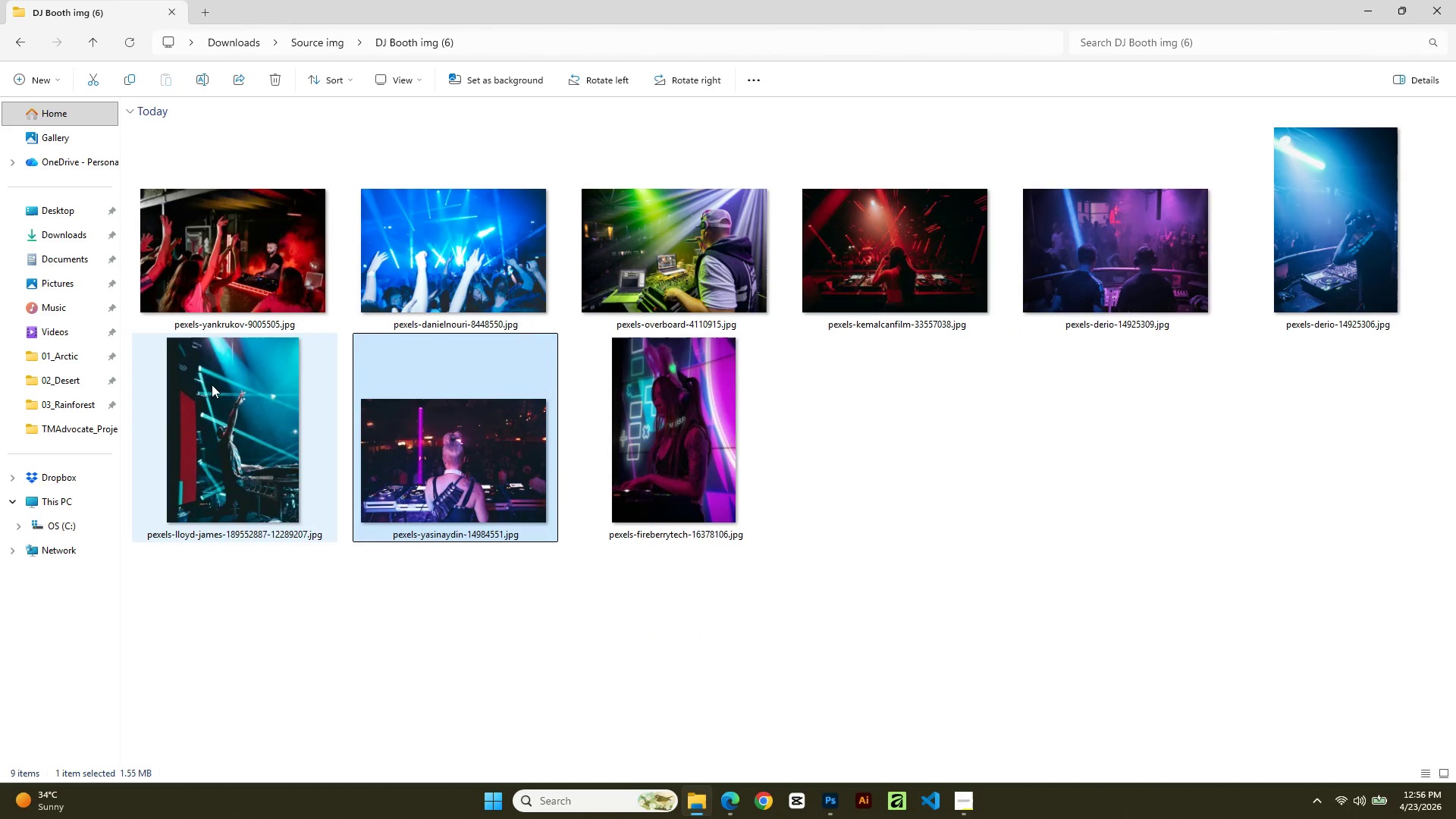 
double_click([208, 298])
 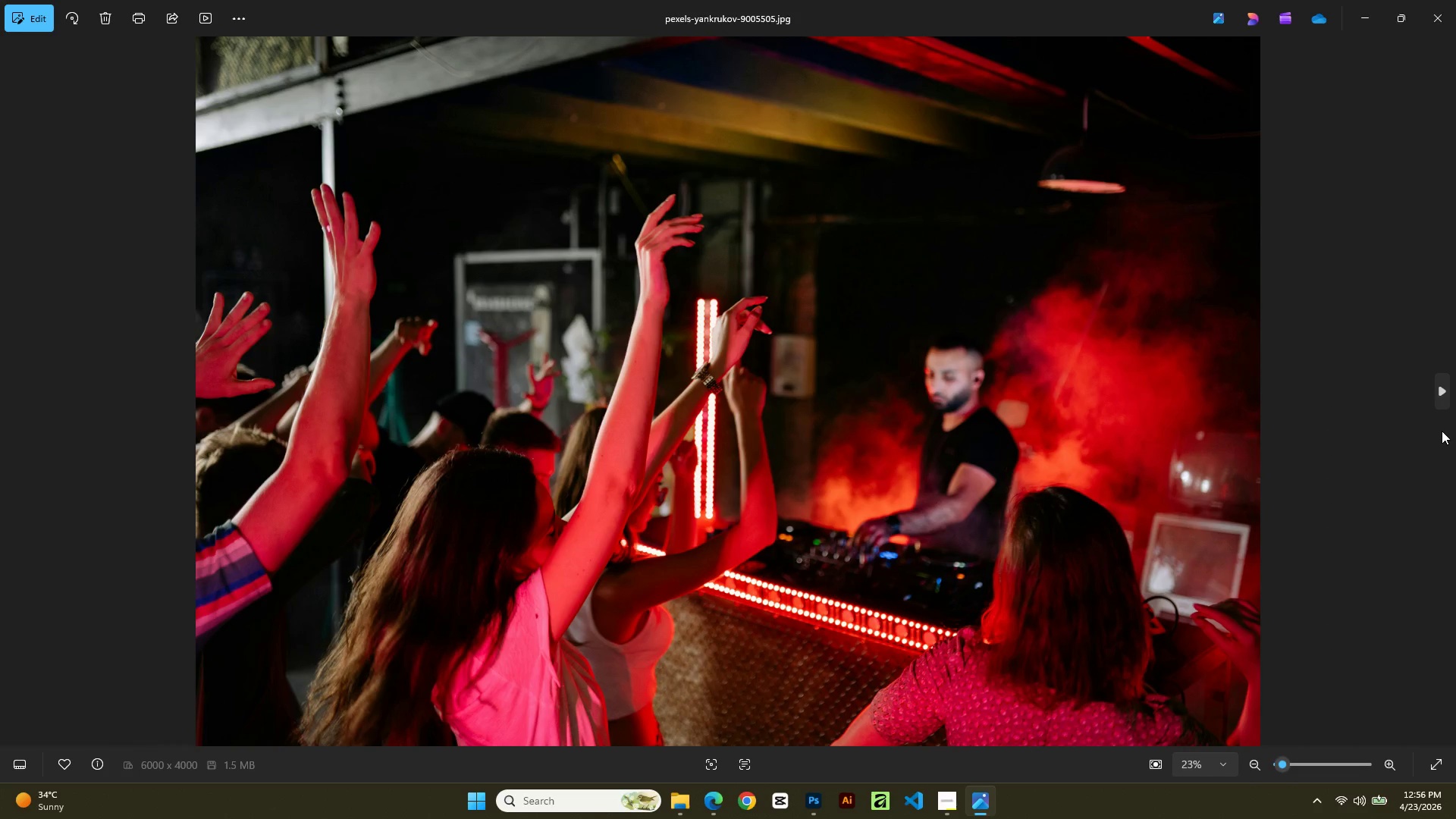 
left_click([1435, 387])
 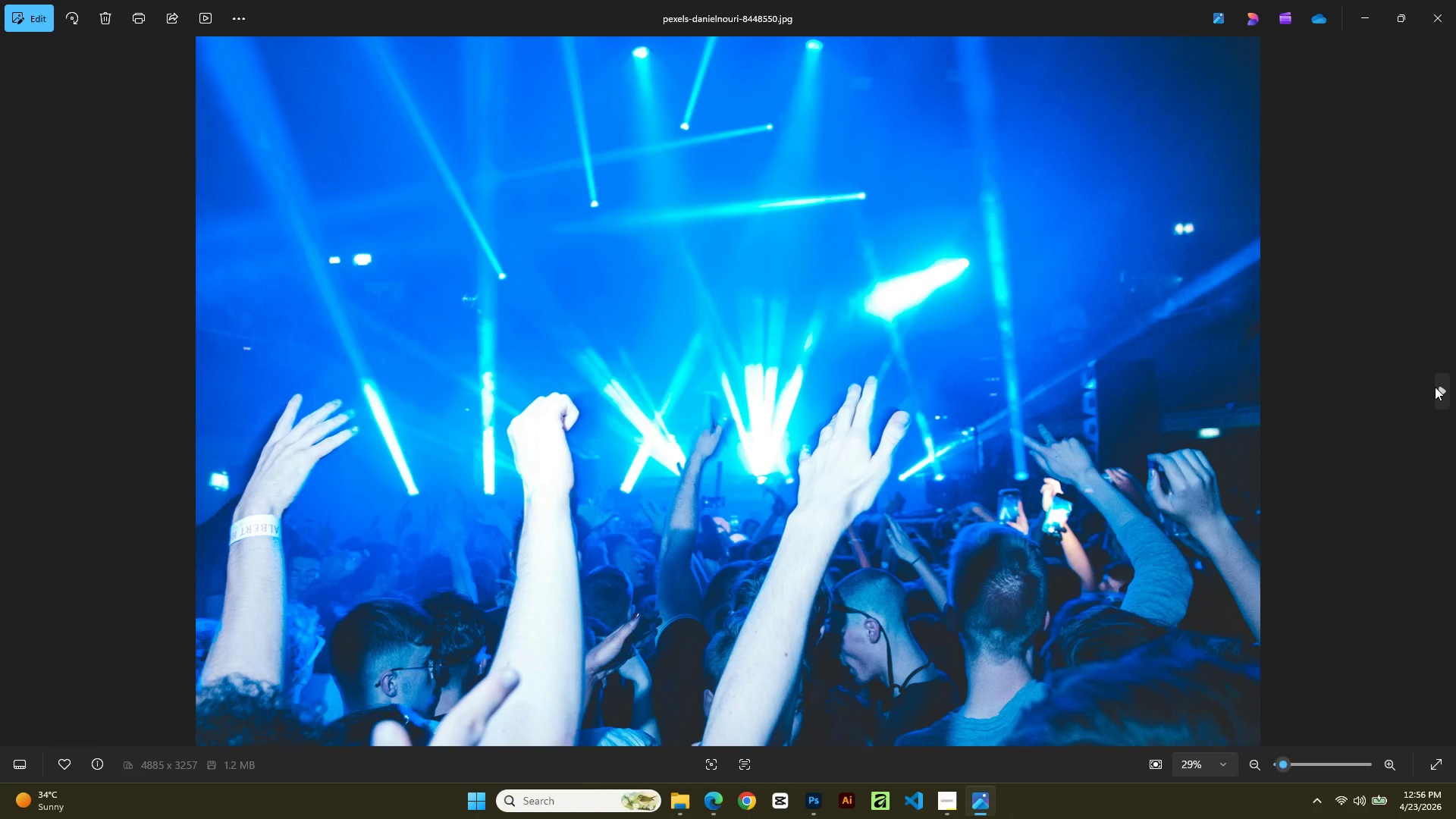 
left_click([1435, 387])
 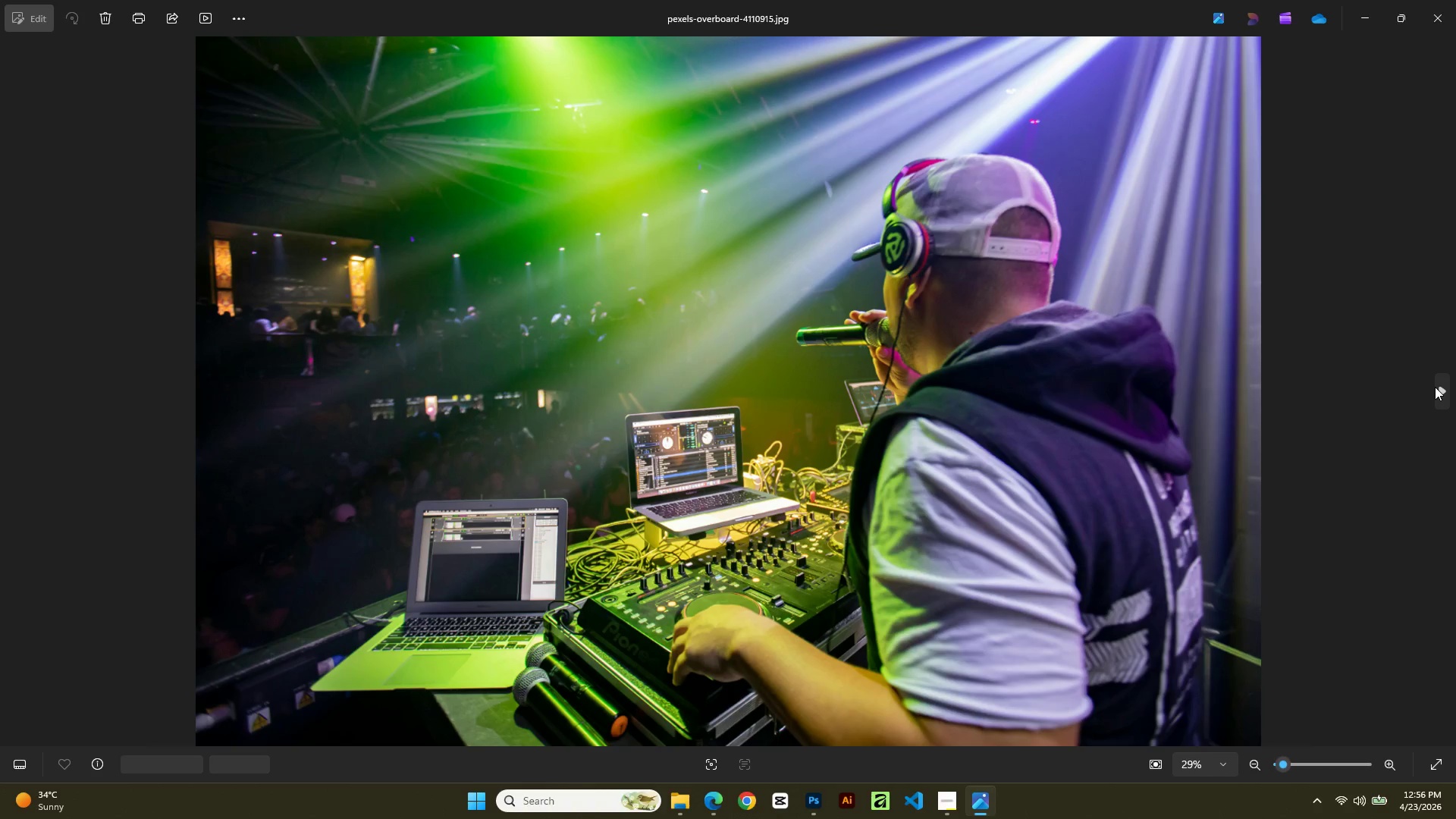 
left_click([1435, 387])
 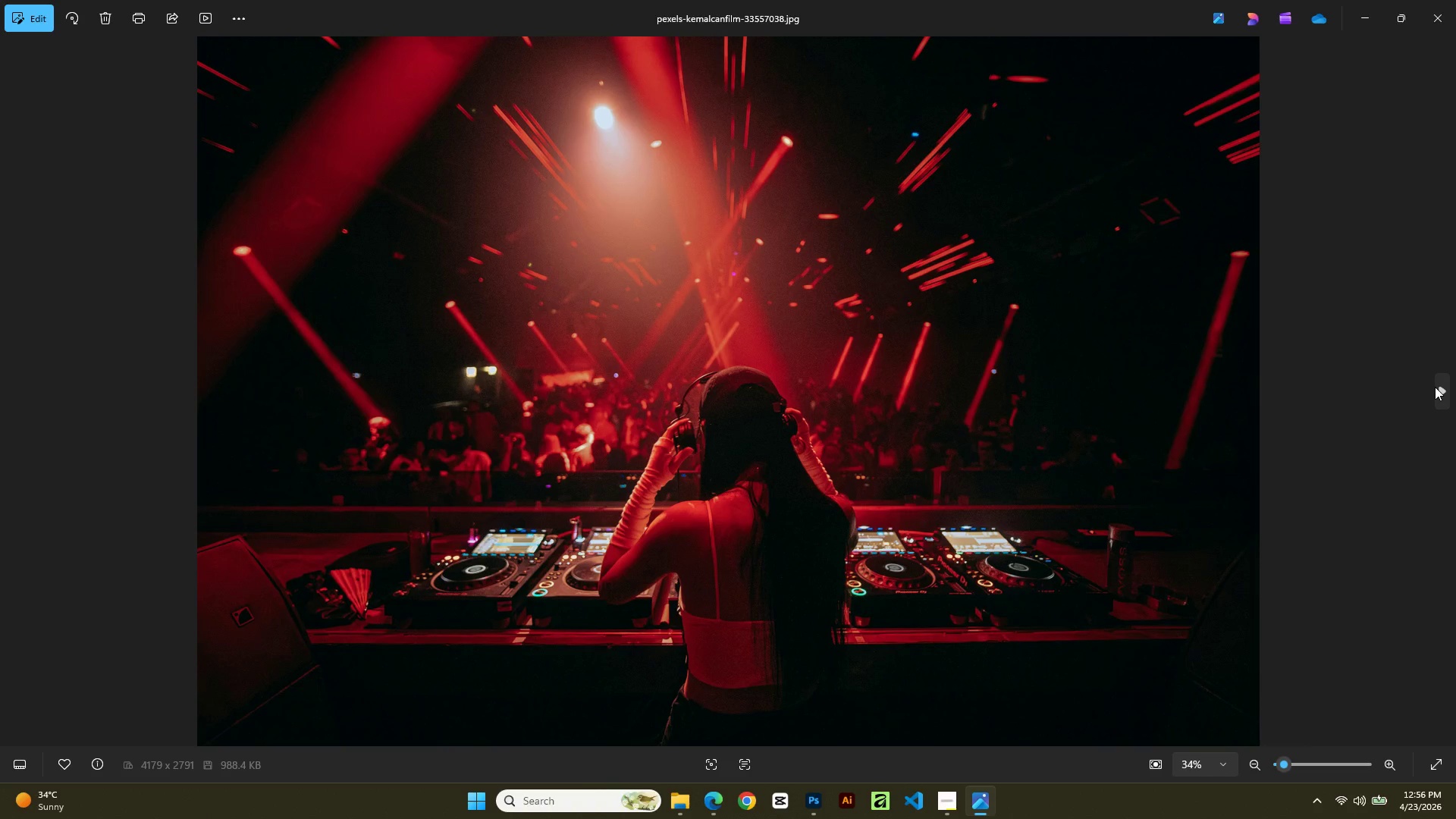 
left_click([1435, 387])
 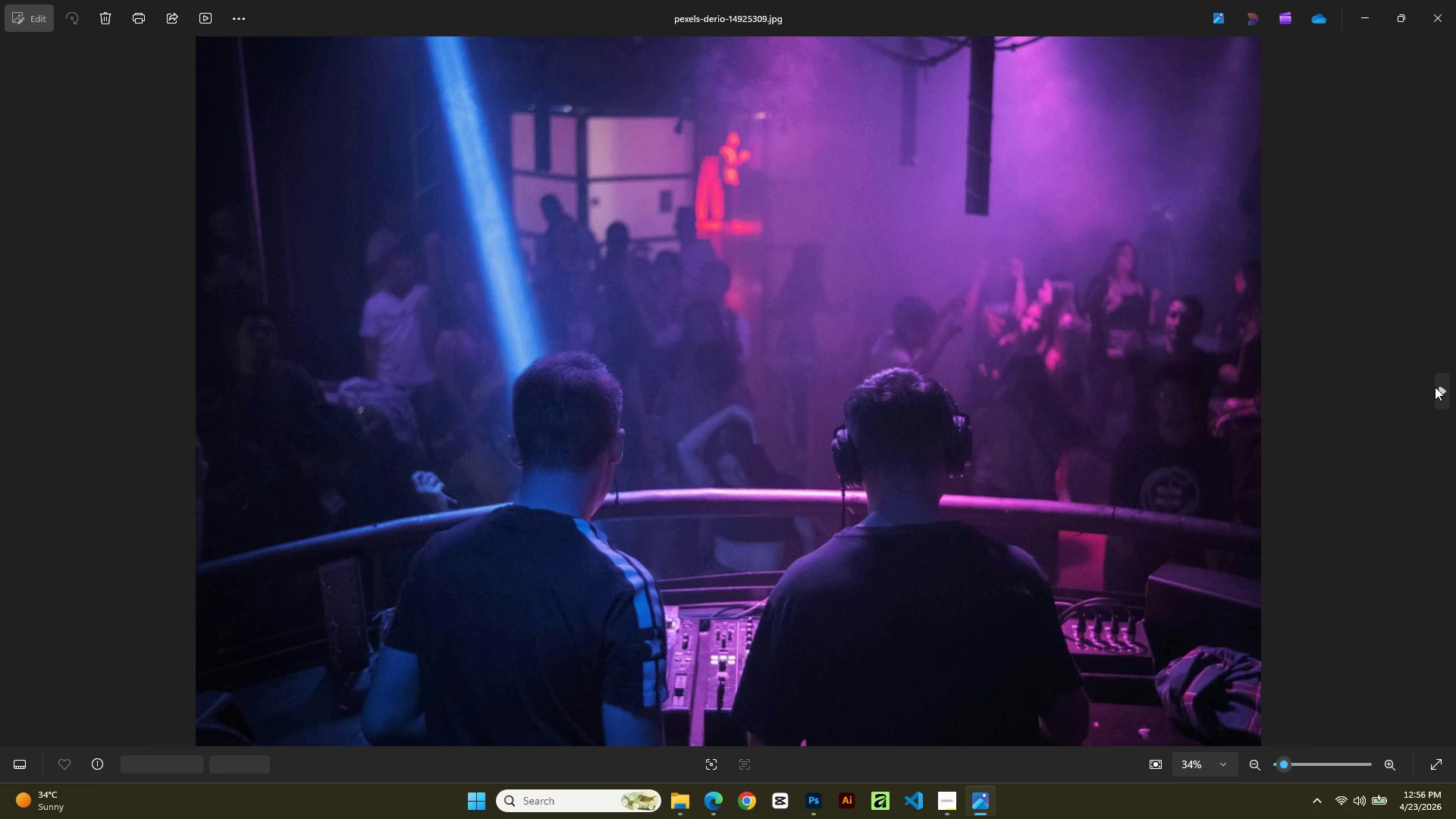 
left_click([1435, 387])
 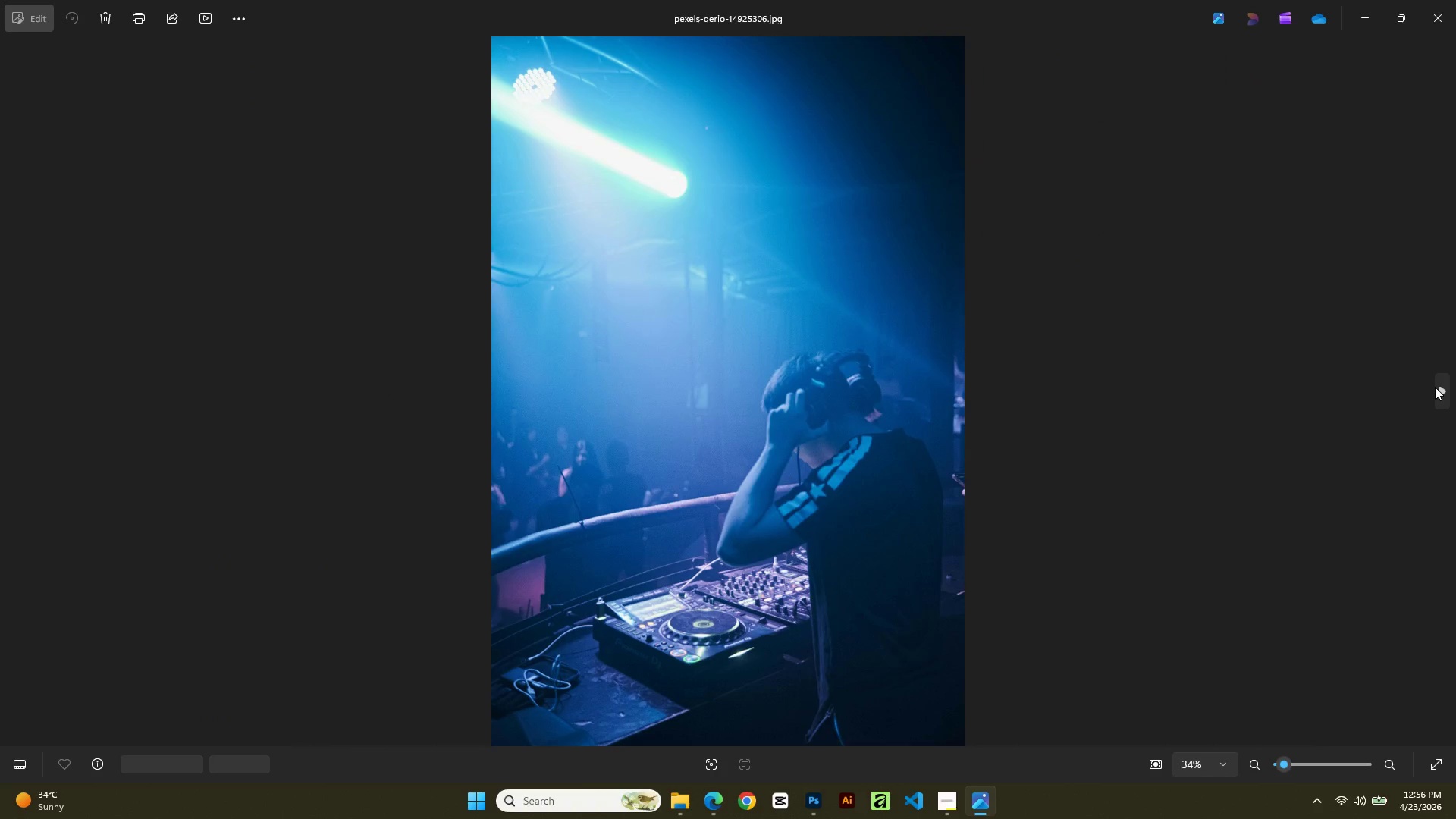 
left_click([1435, 387])
 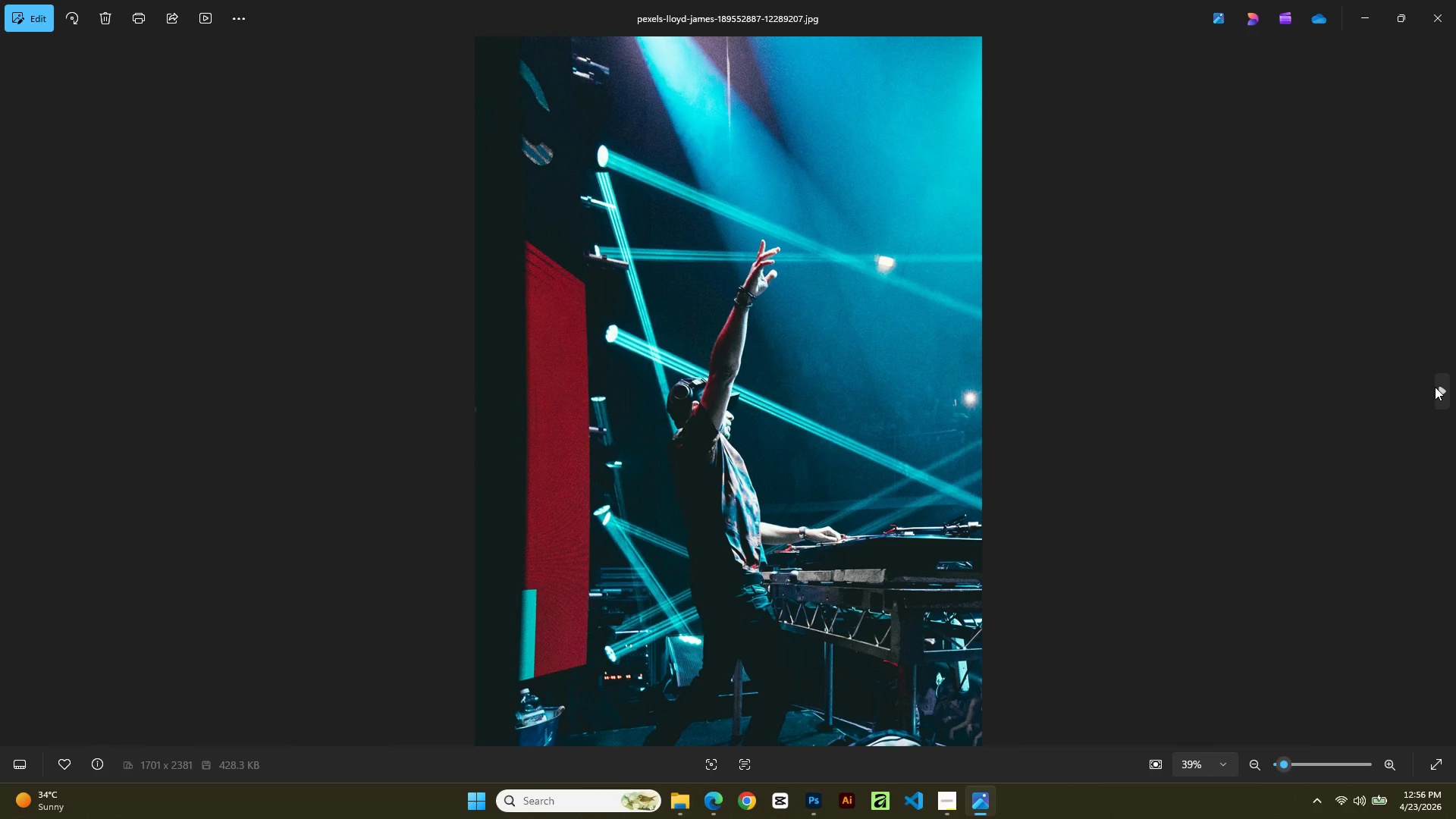 
left_click([1435, 387])
 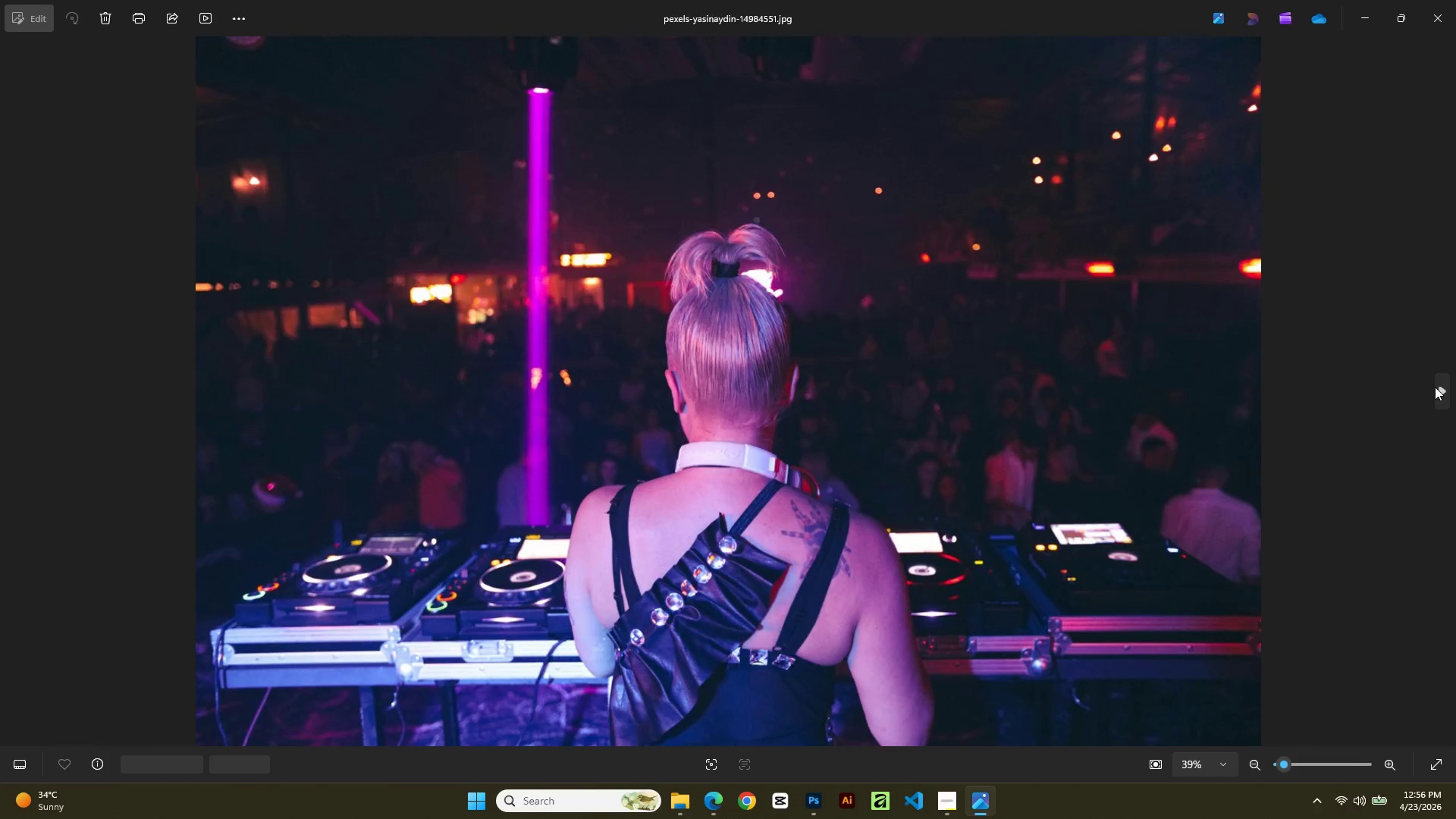 
left_click([1435, 387])
 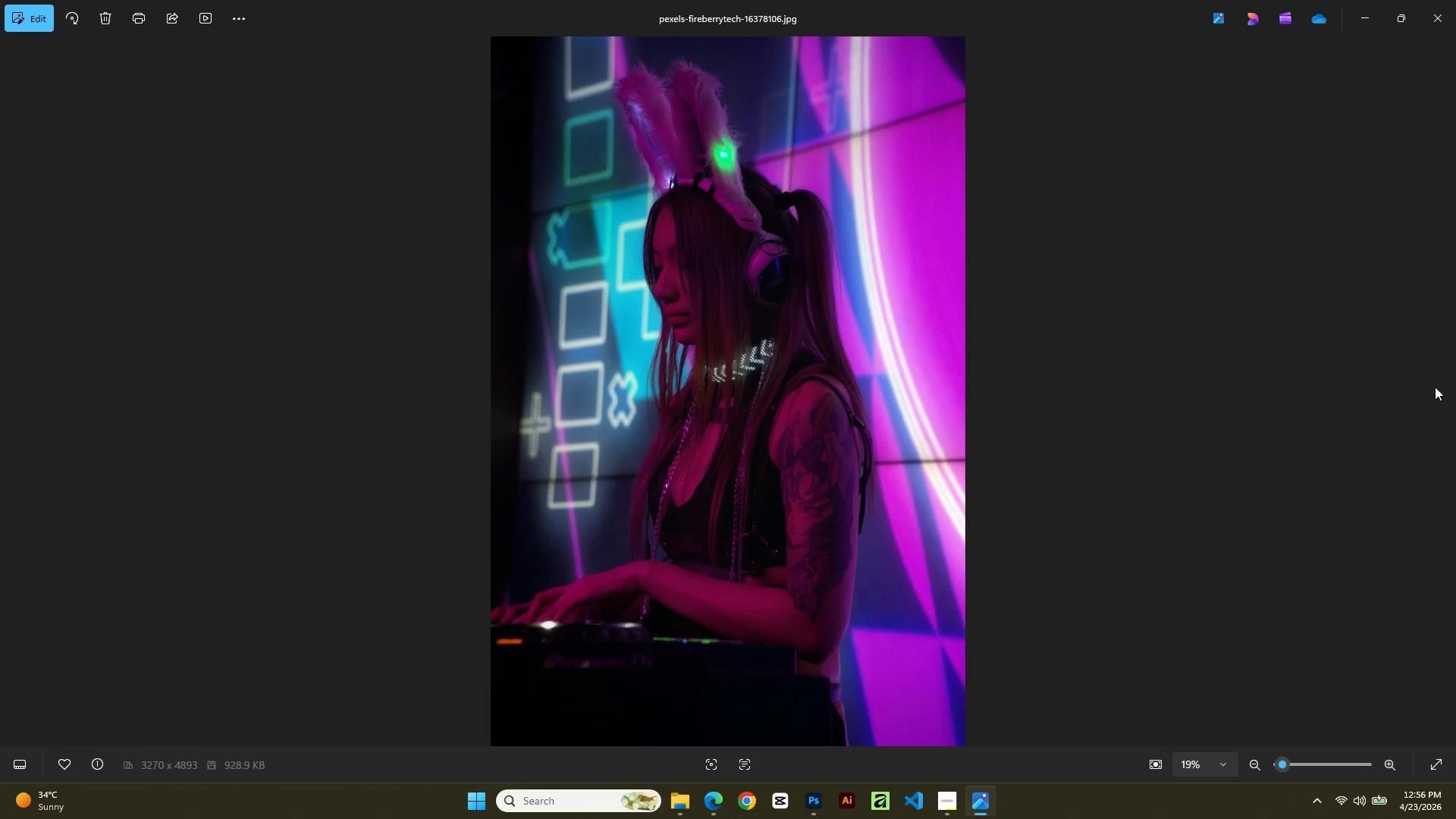 
left_click([1435, 387])
 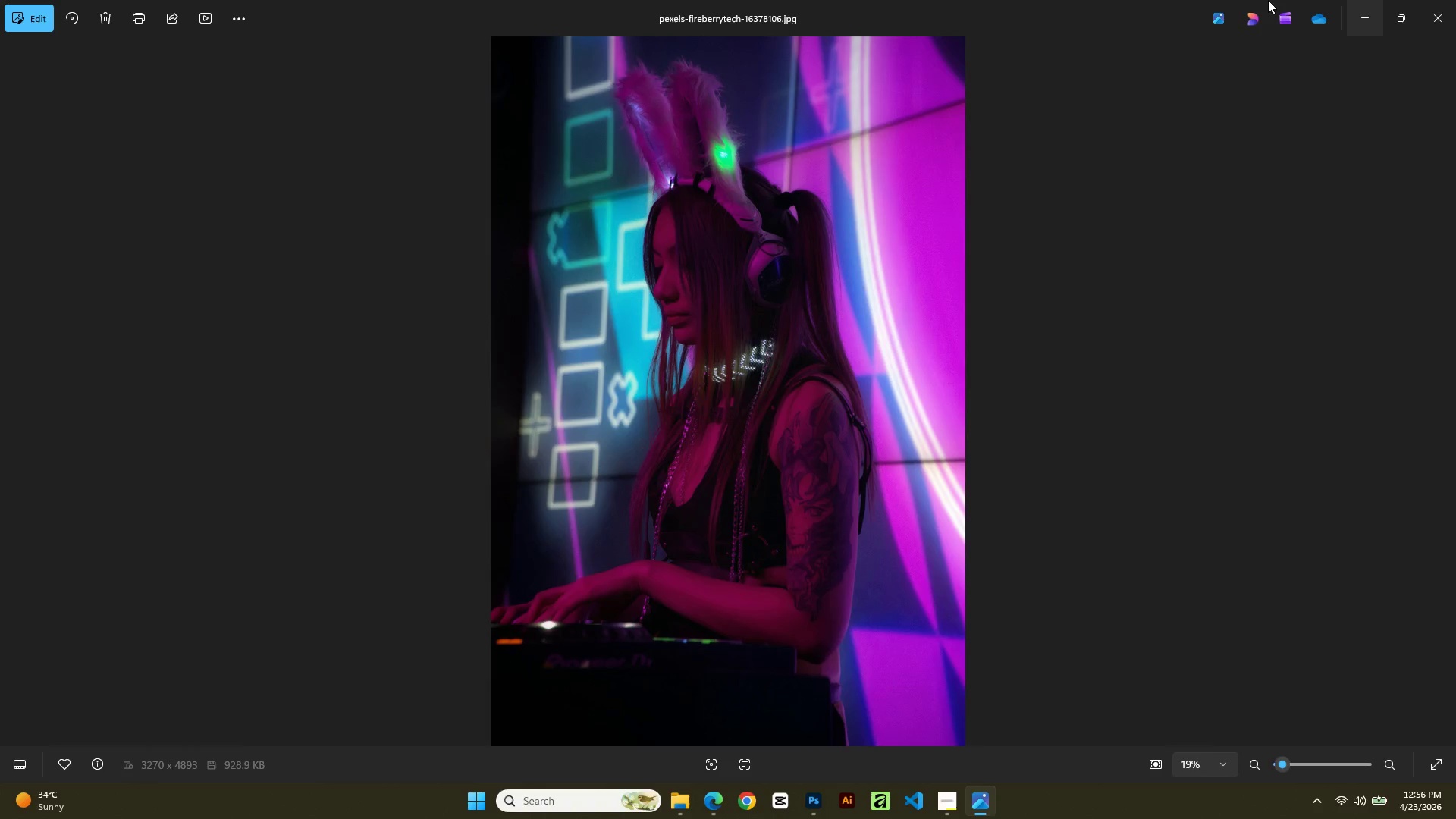 
left_click([1231, 0])
 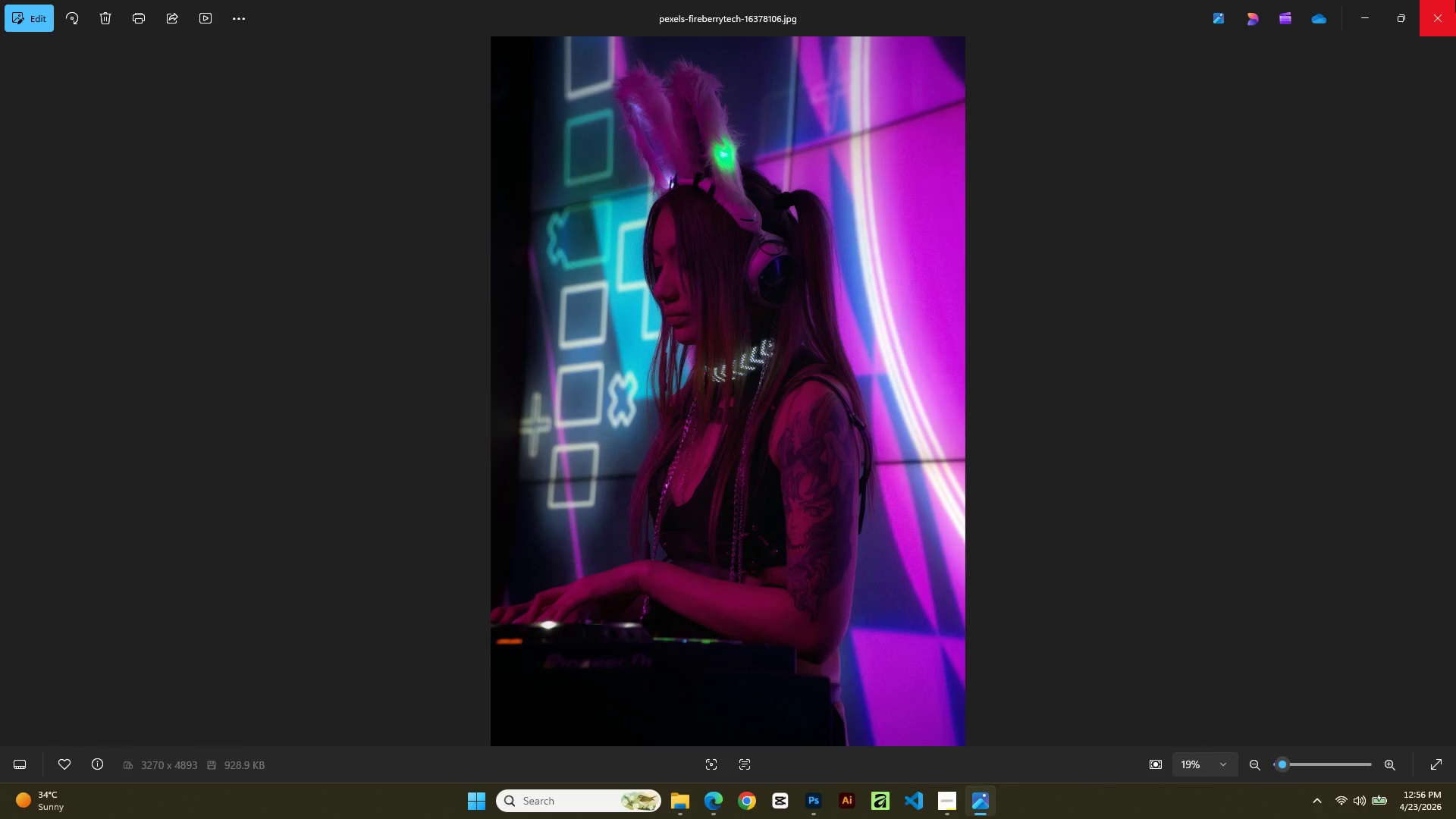 
left_click([1455, 0])
 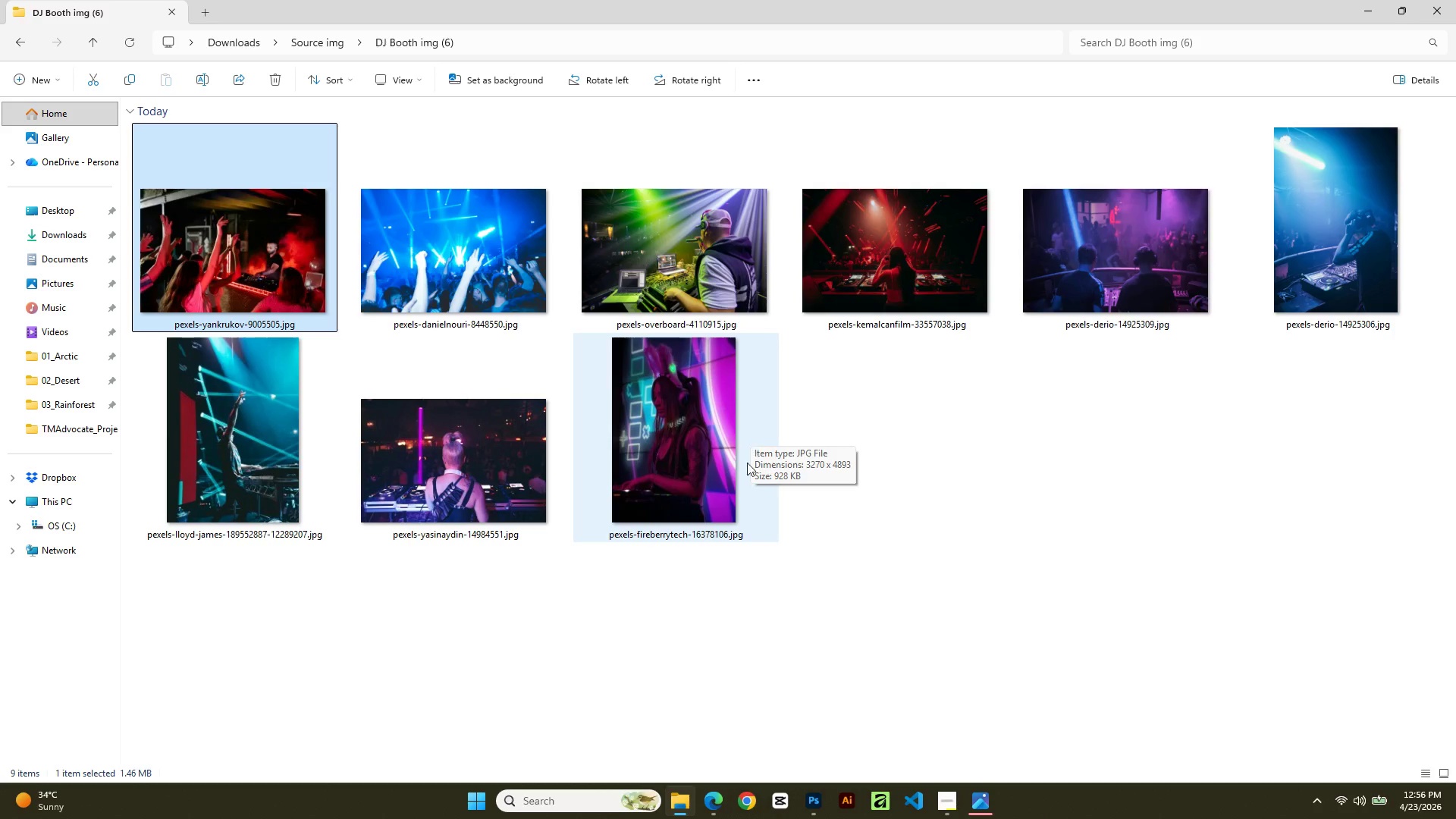 
wait(11.3)
 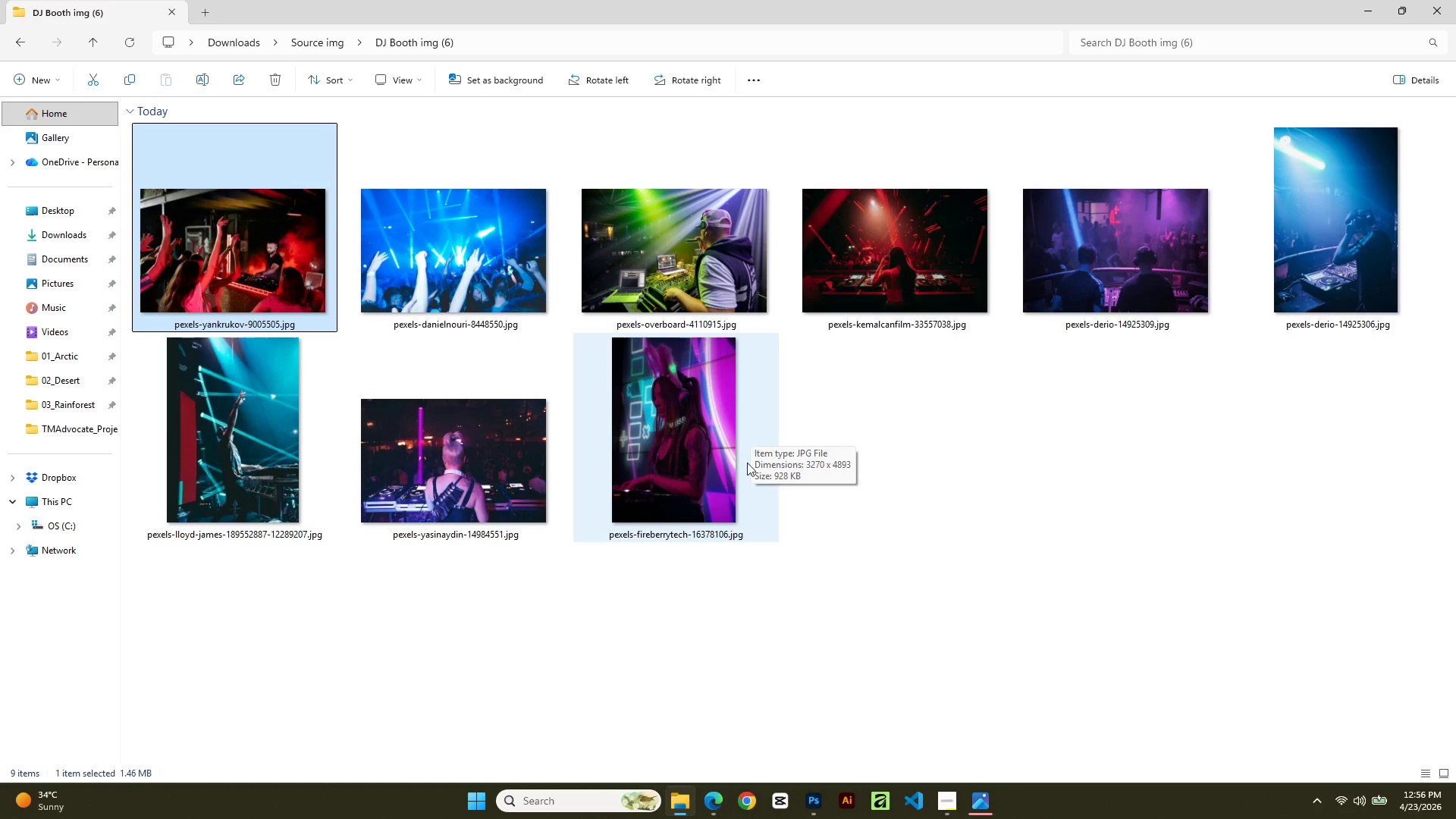 
left_click([983, 315])
 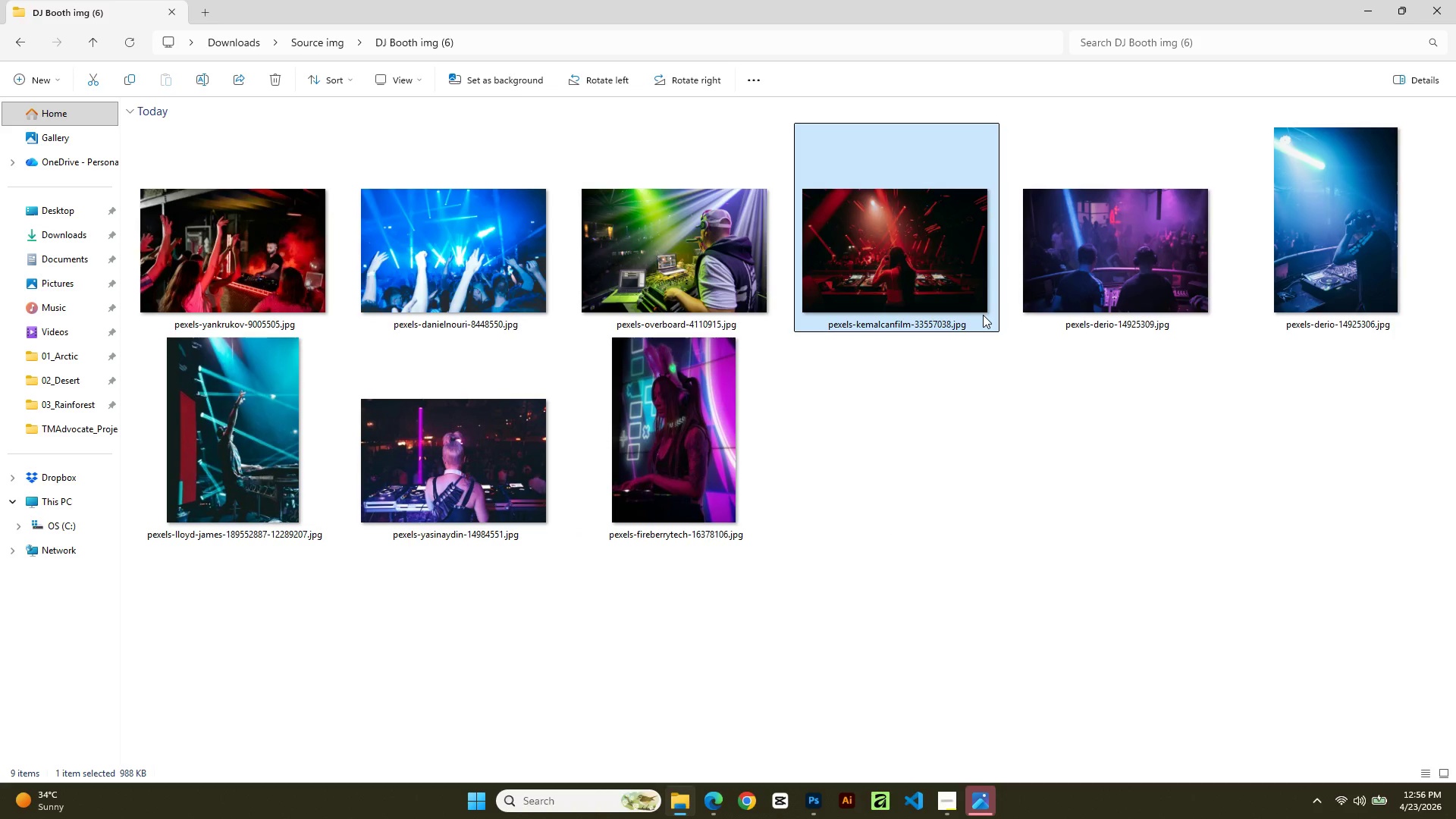 
left_click([983, 315])
 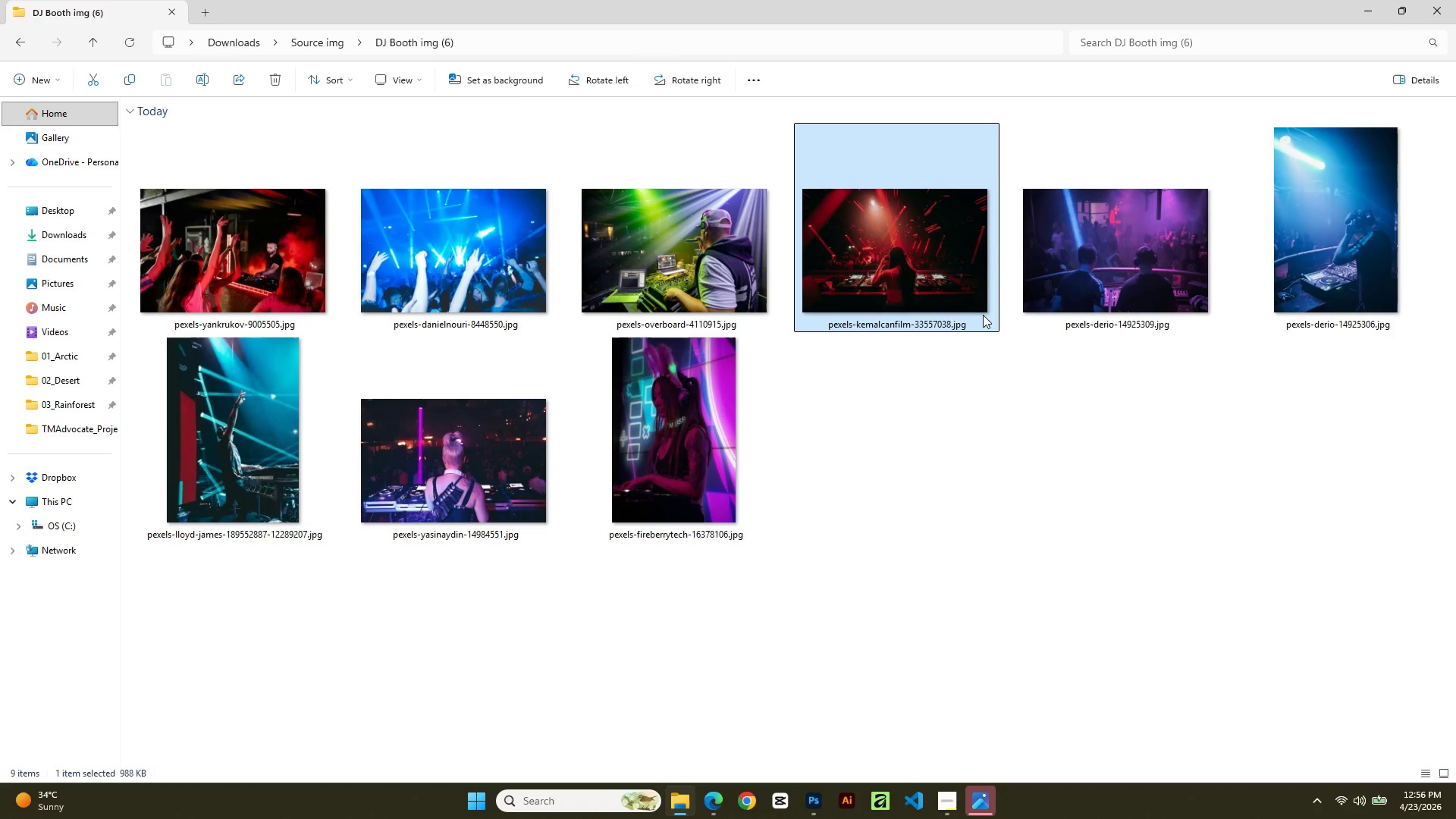 
double_click([983, 315])
 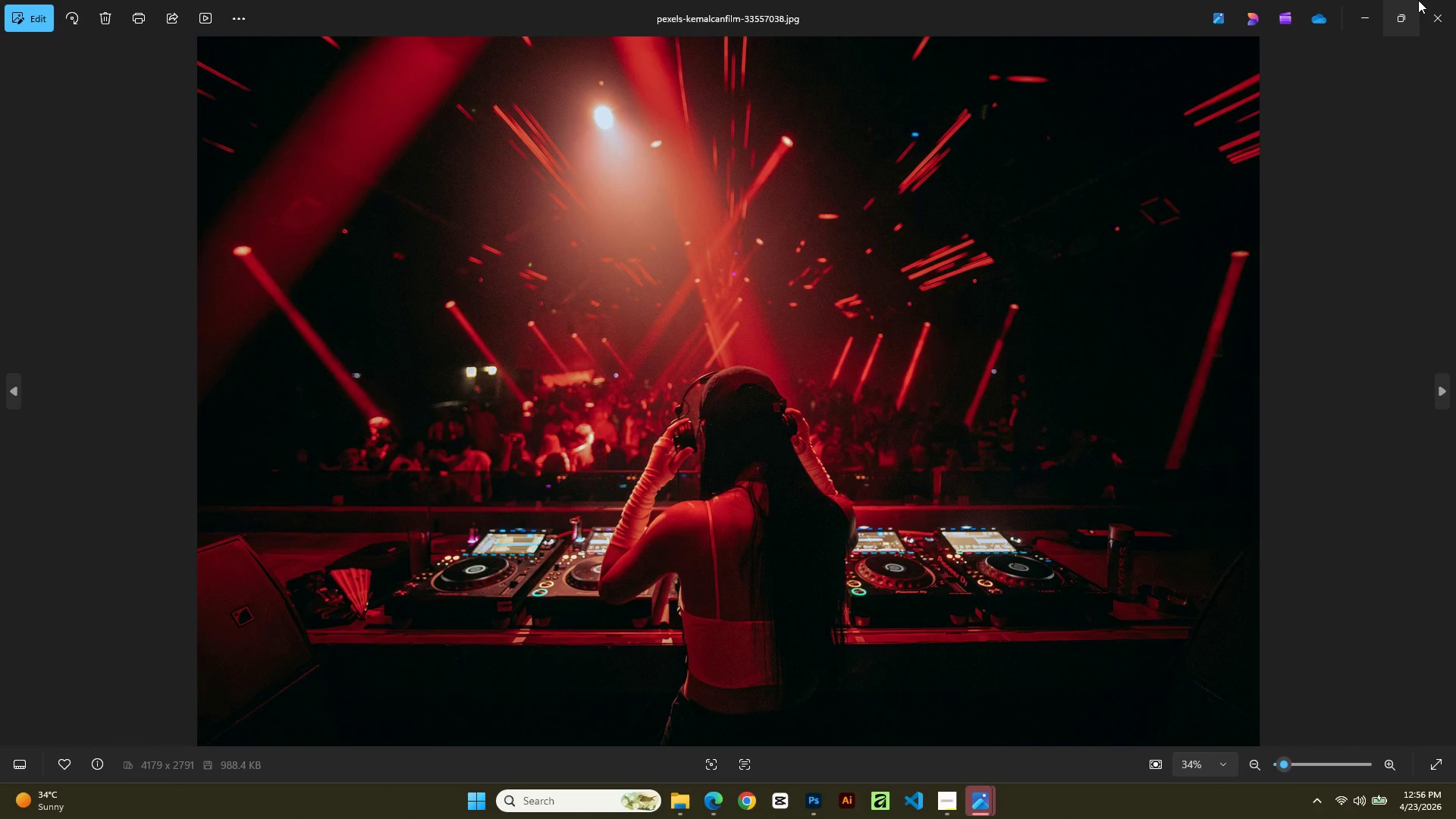 
wait(5.19)
 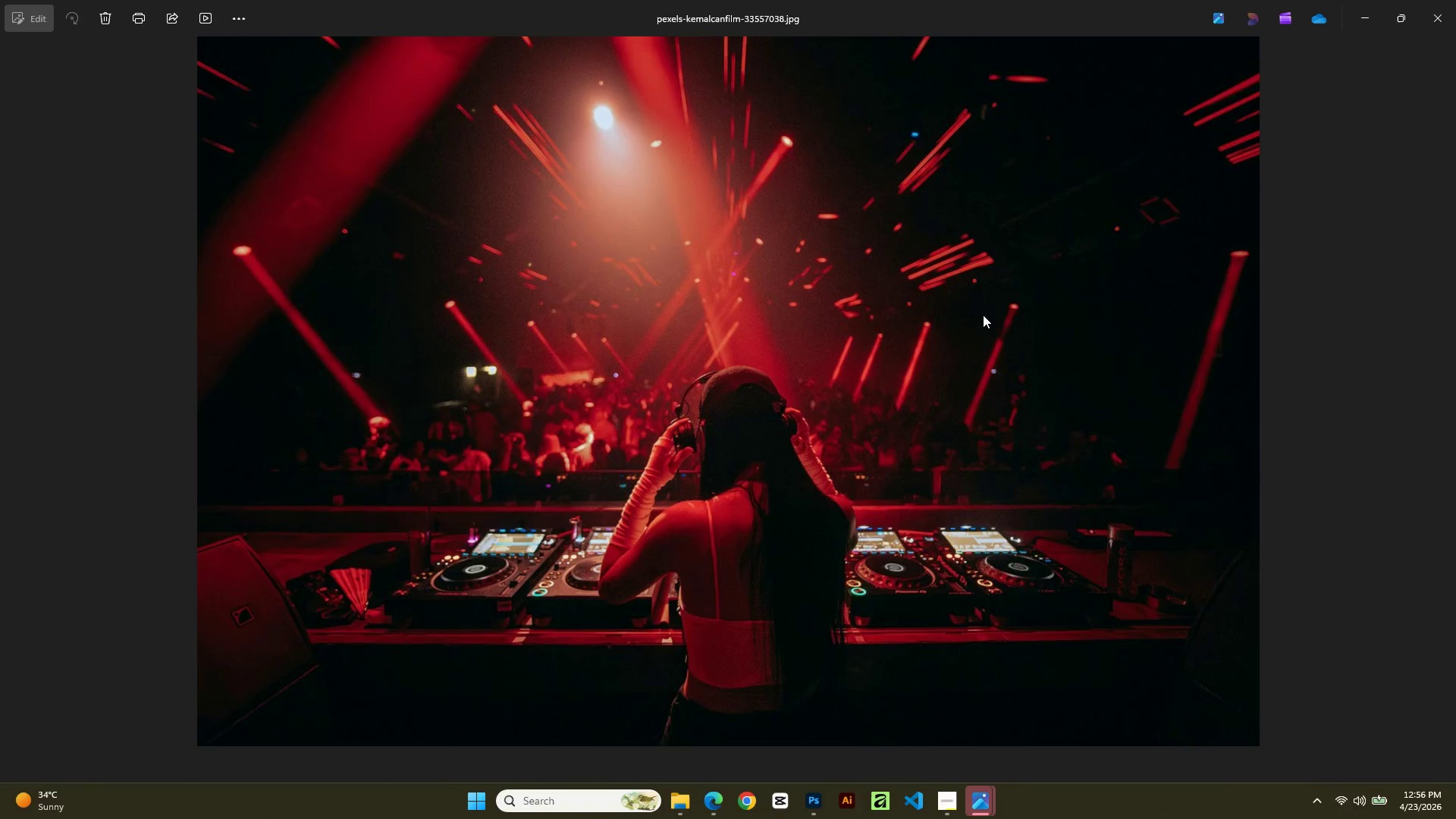 
left_click([1441, 0])
 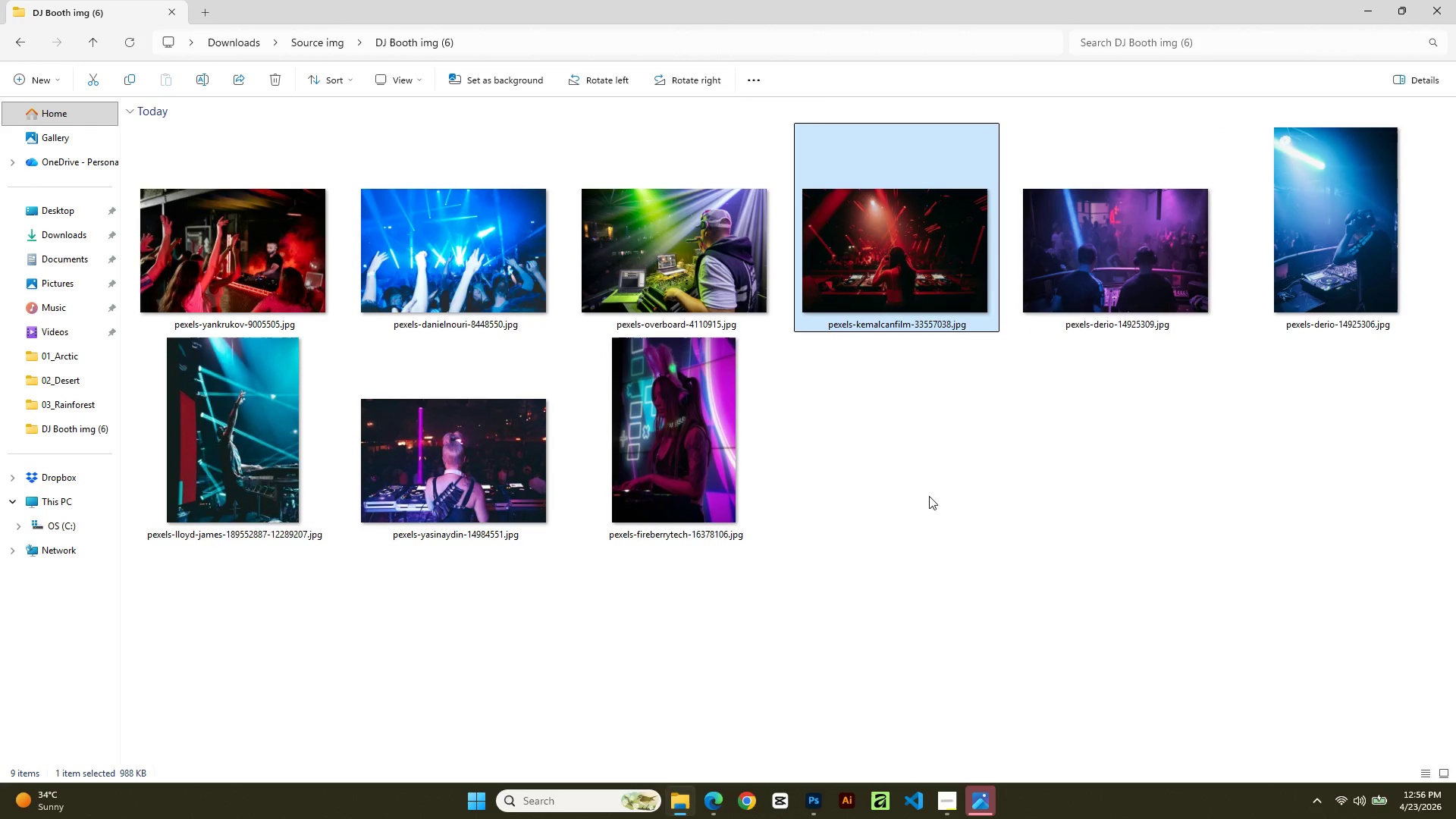 
wait(14.12)
 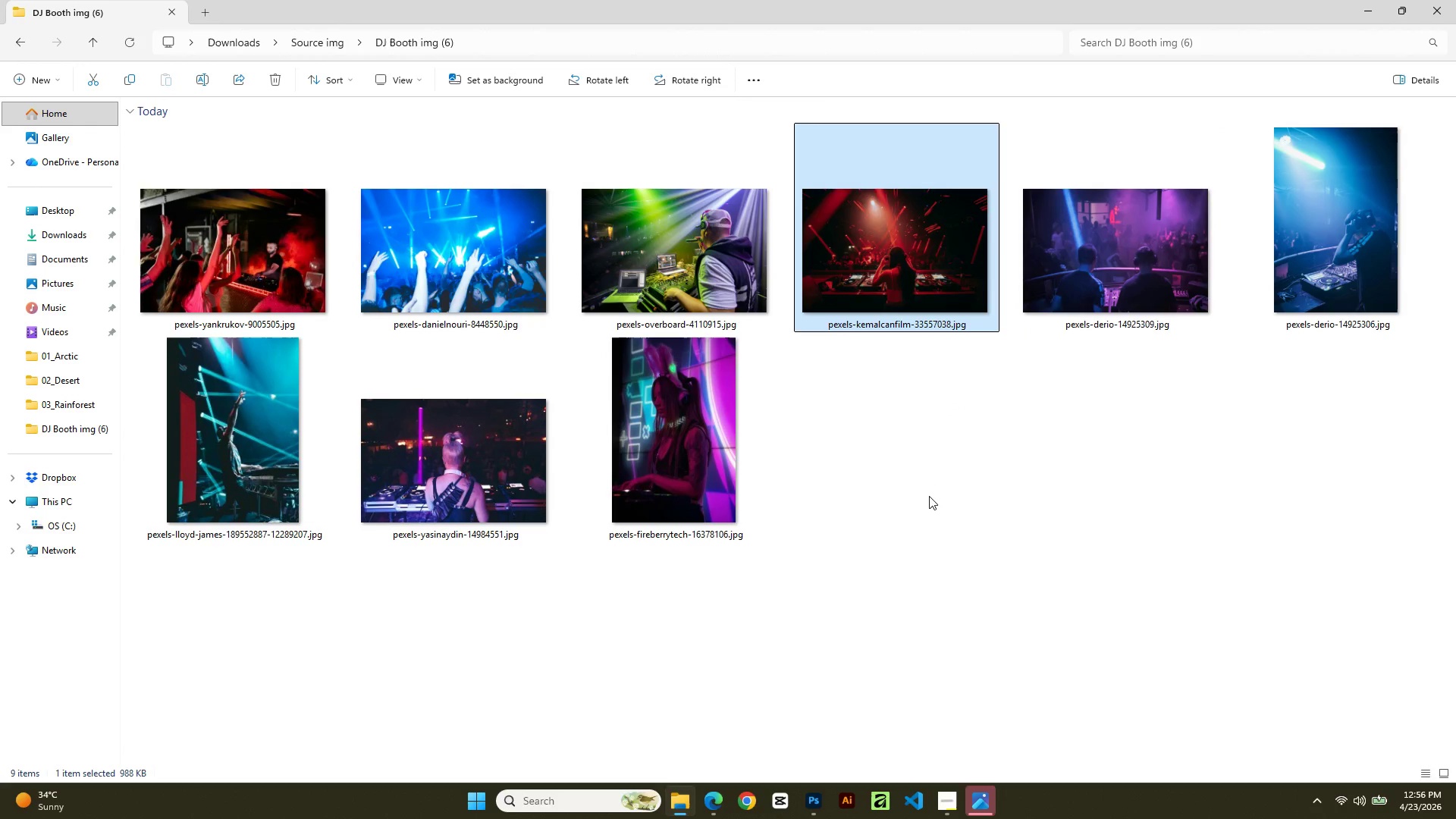 
left_click([17, 37])
 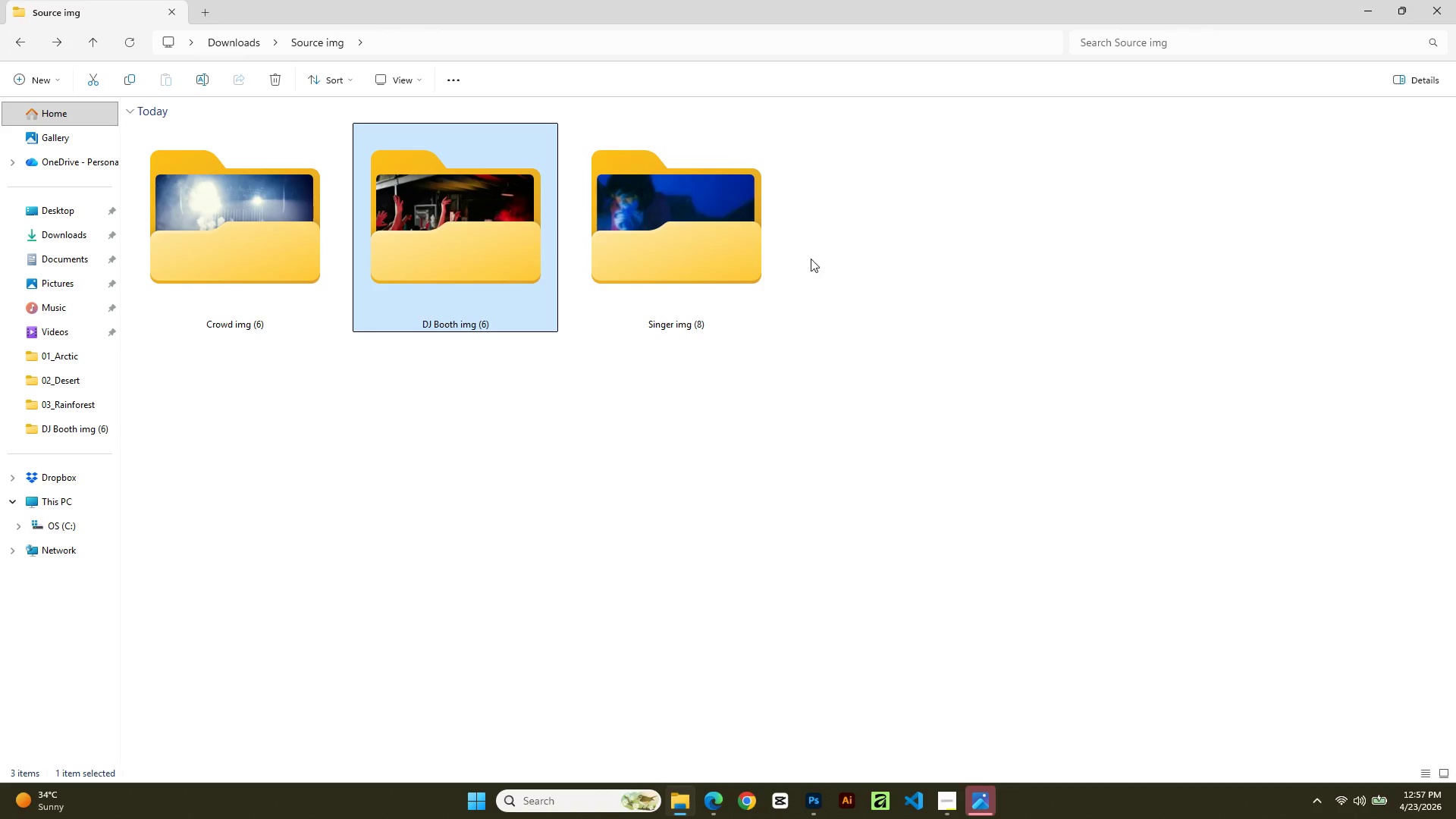 
left_click([661, 290])
 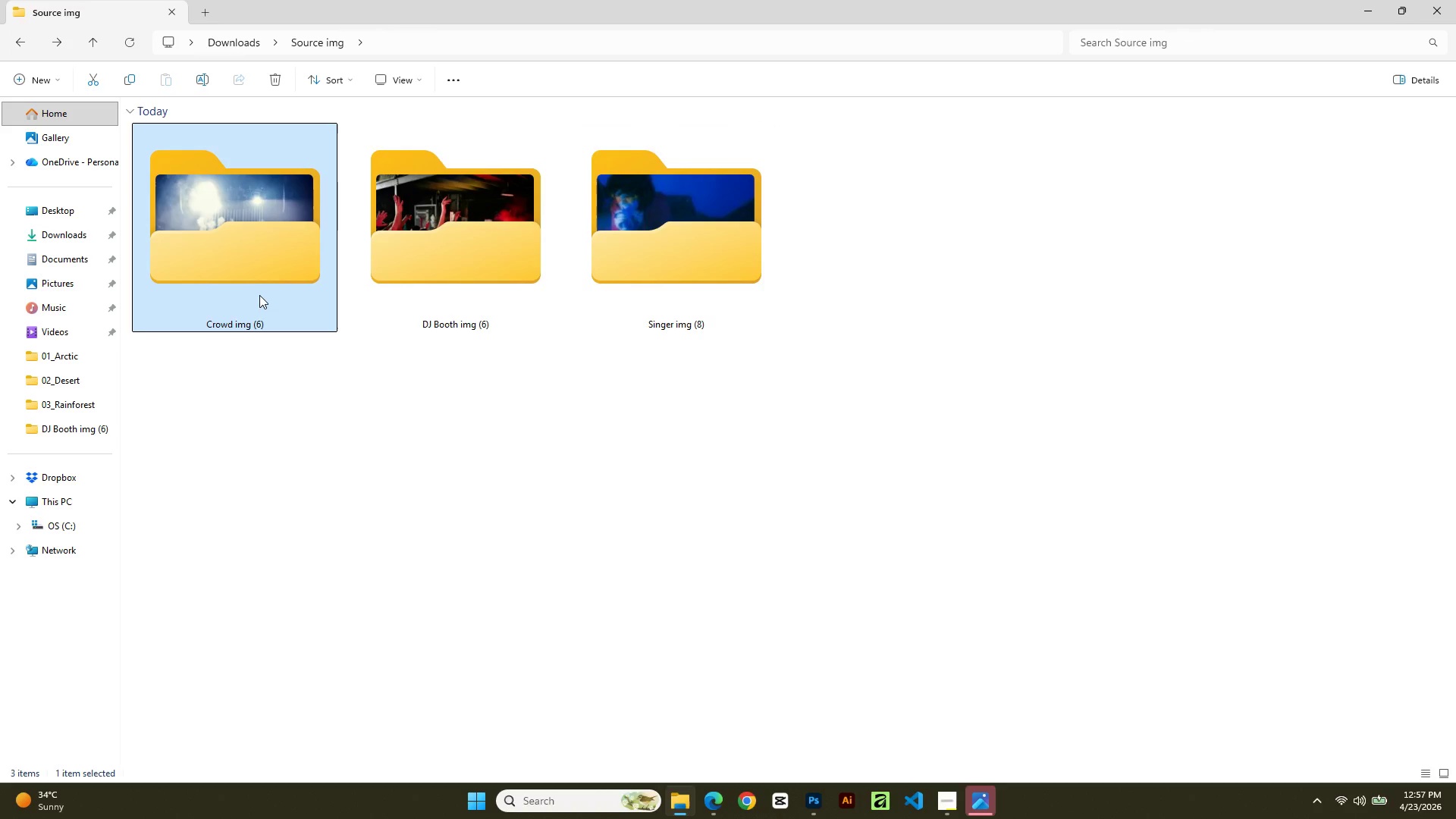 
double_click([259, 295])
 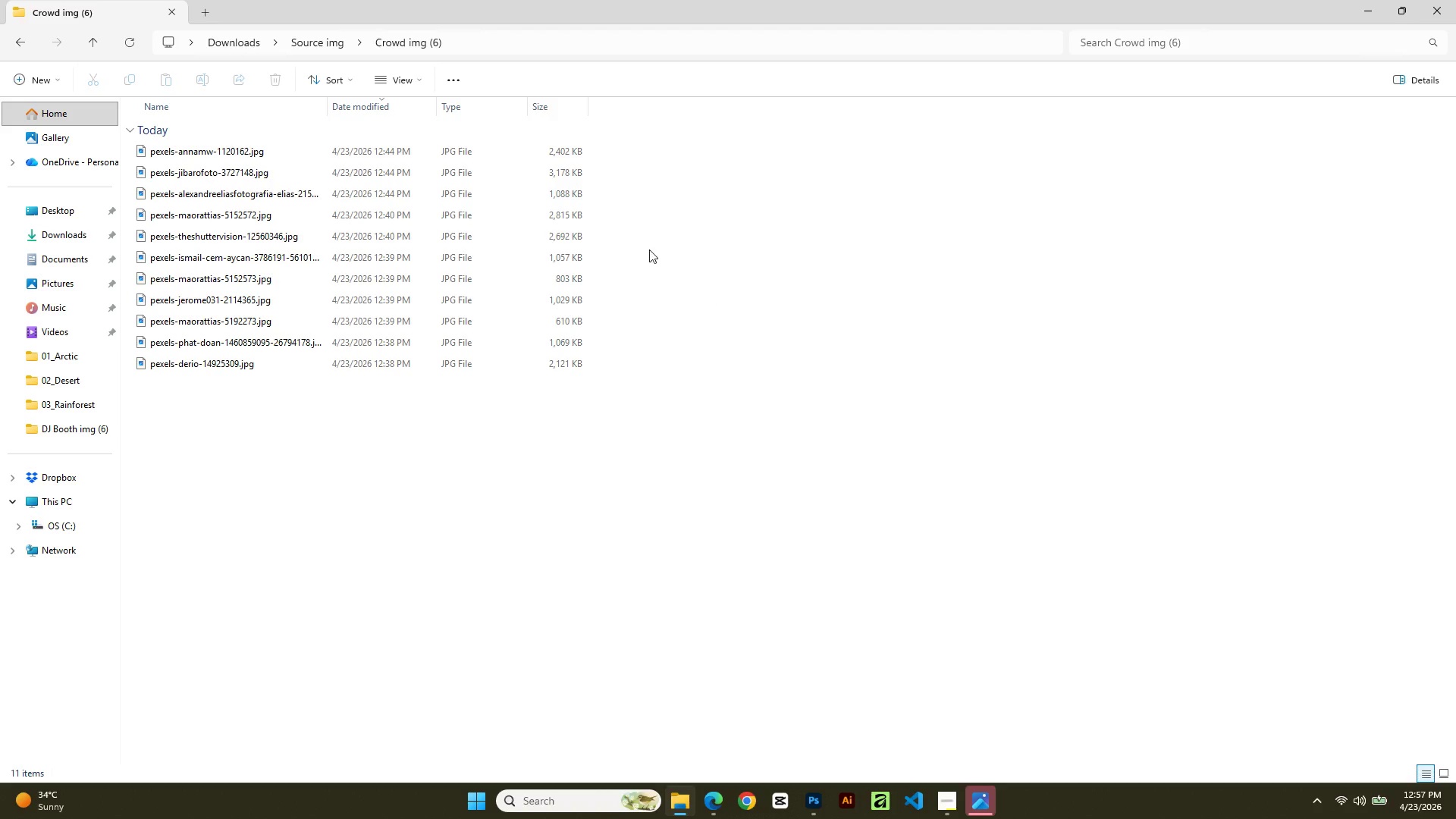 
mouse_move([392, 112])
 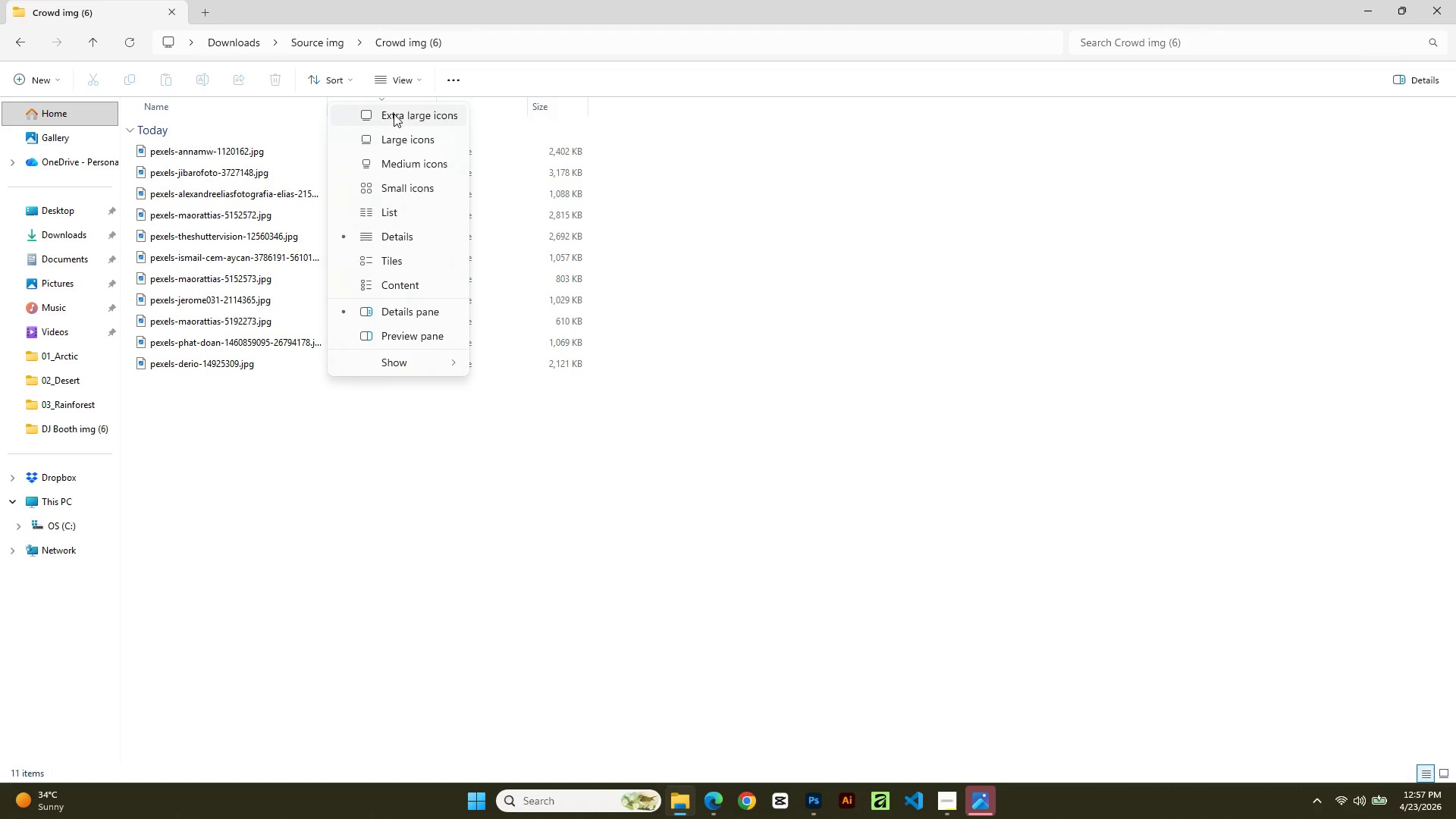 
left_click([394, 113])
 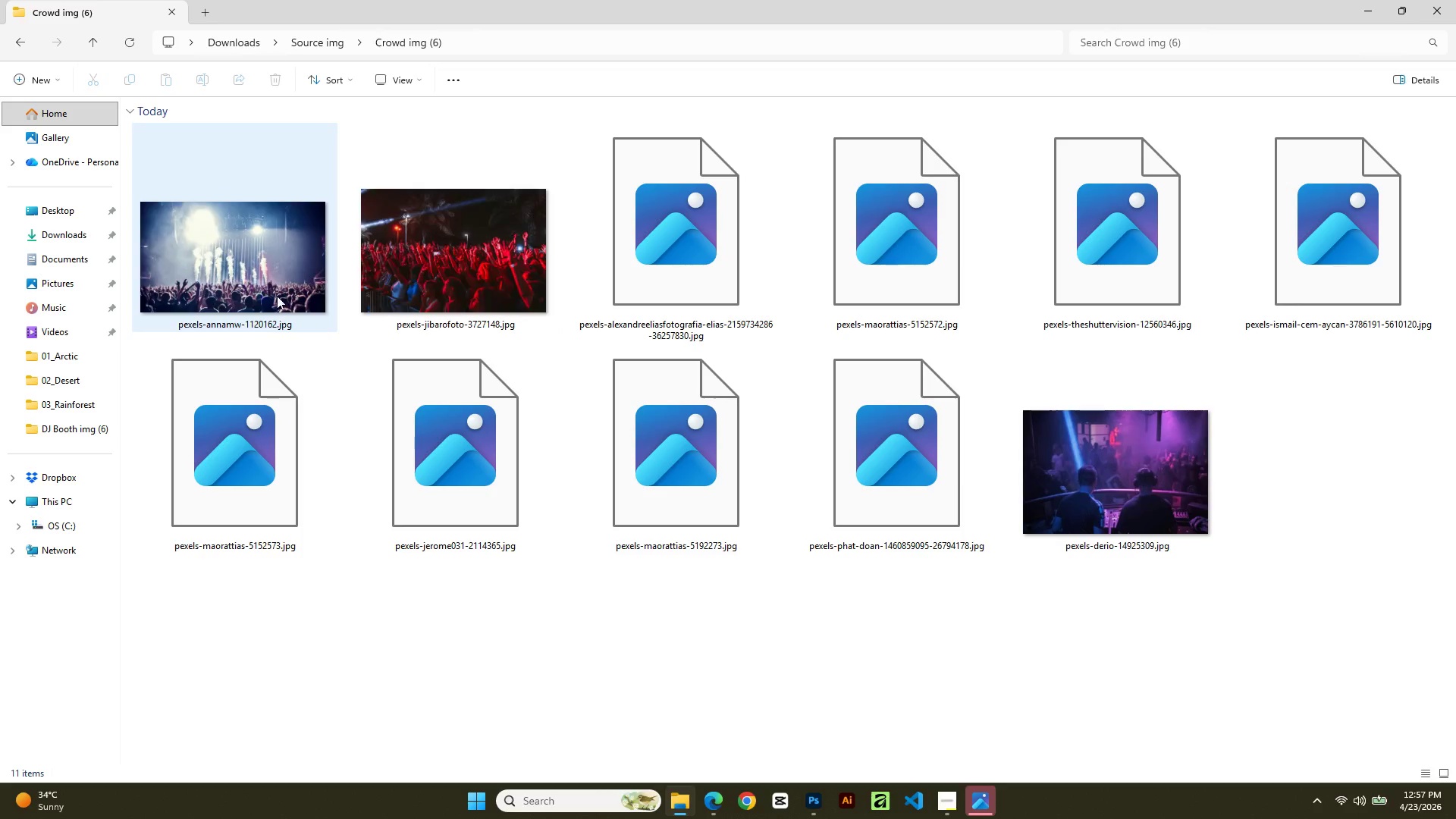 
double_click([258, 304])
 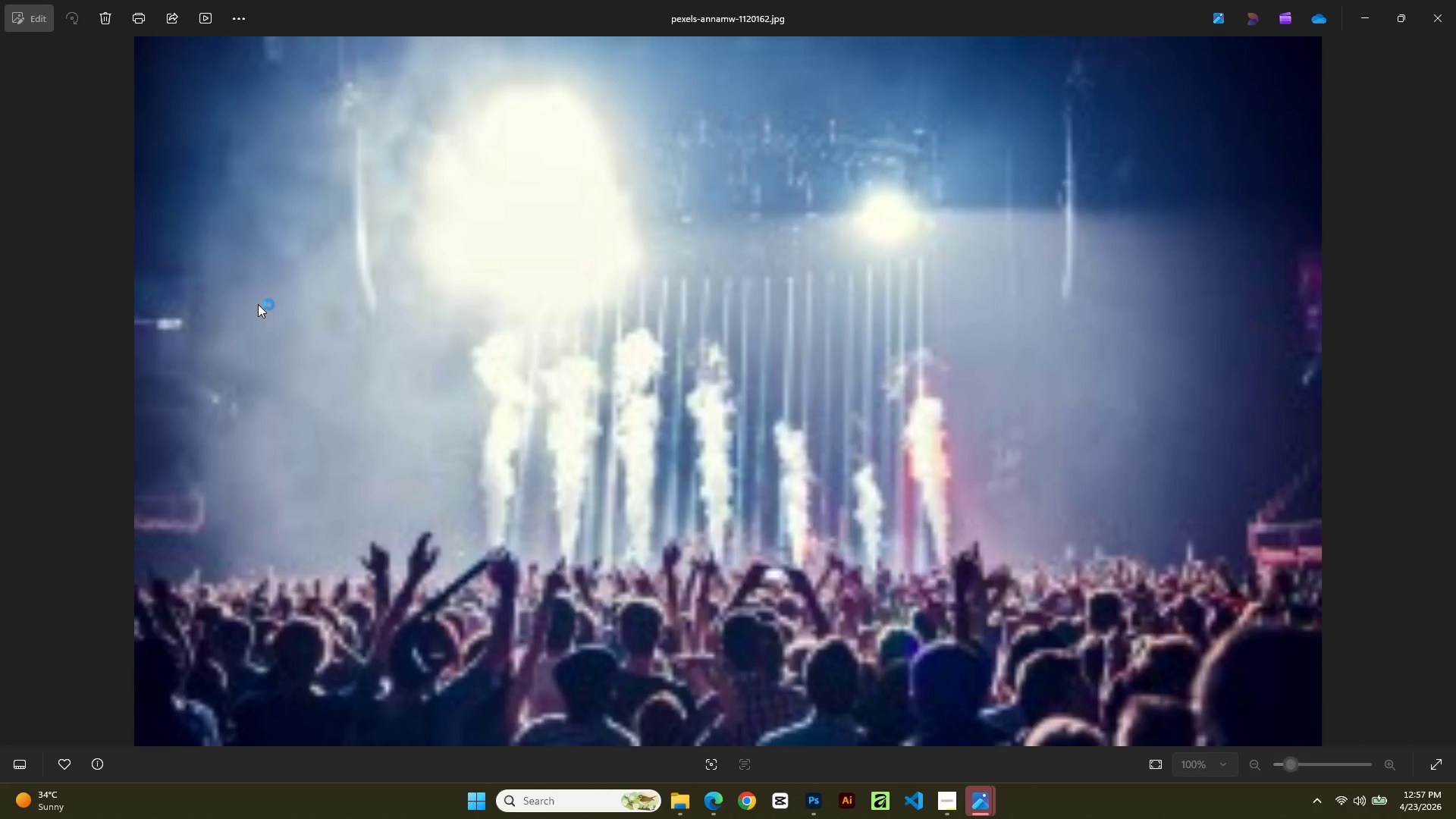 
wait(8.05)
 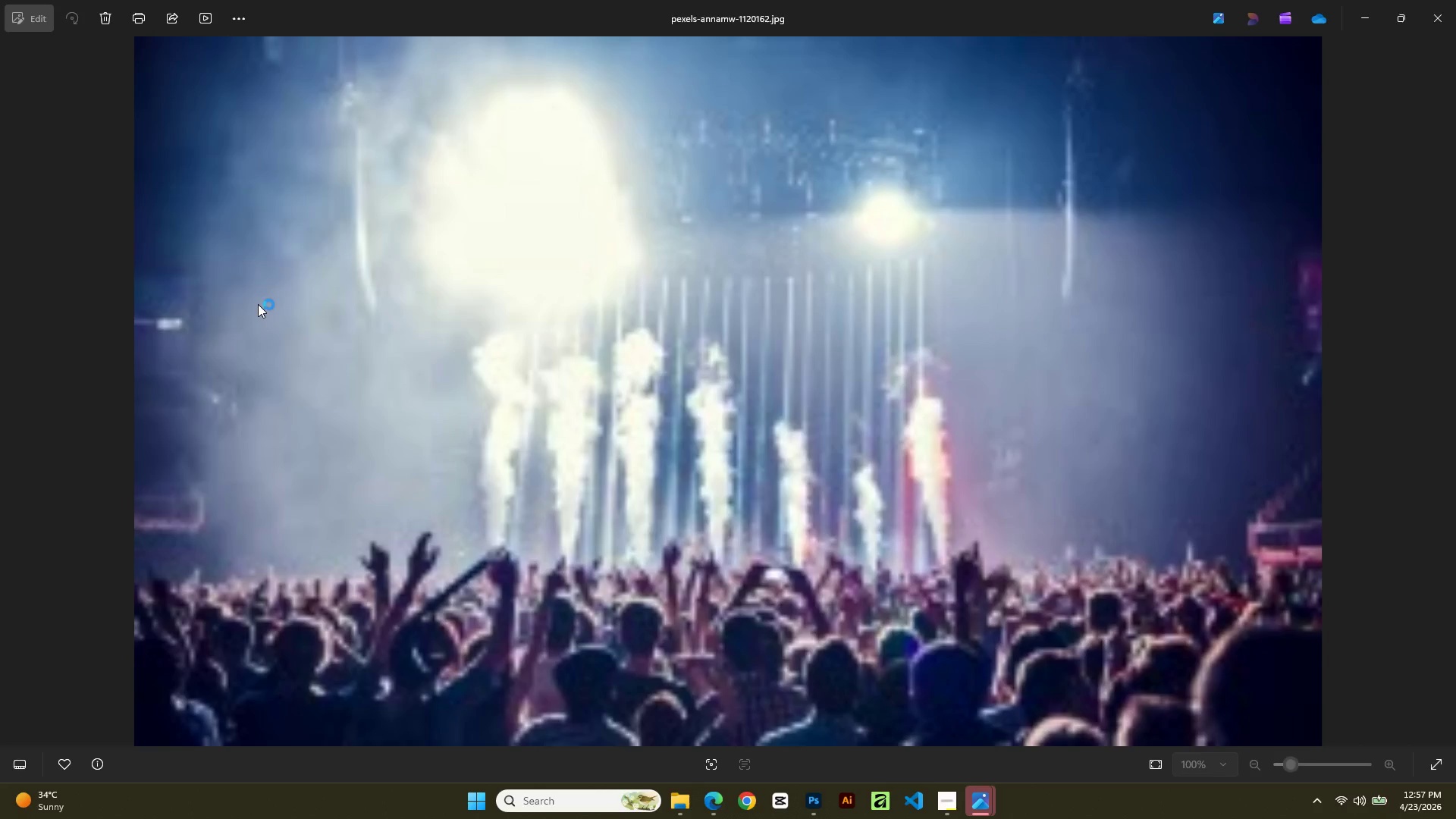 
scroll: coordinate [1356, 401], scroll_direction: down, amount: 1.0
 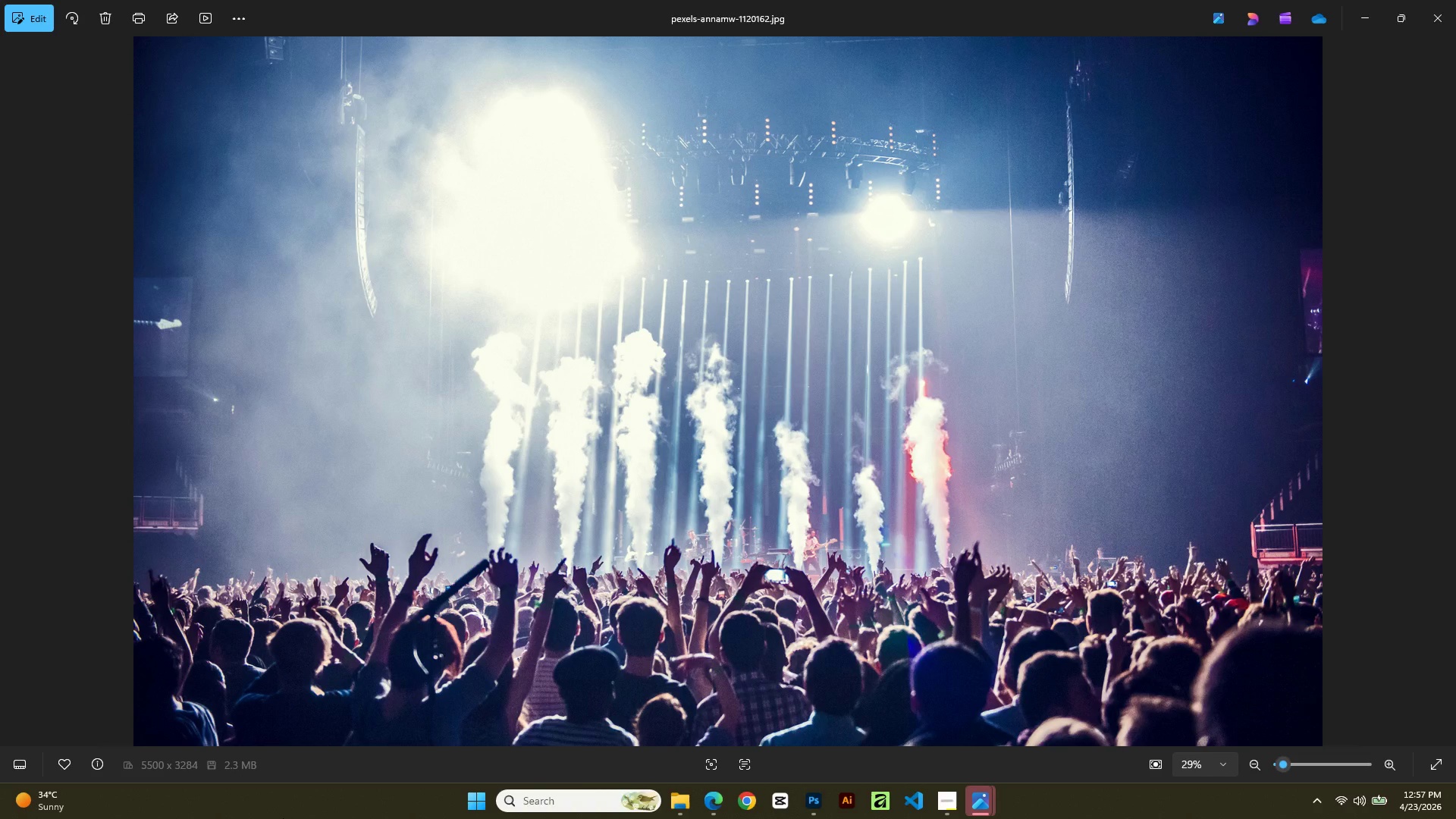 
wait(19.8)
 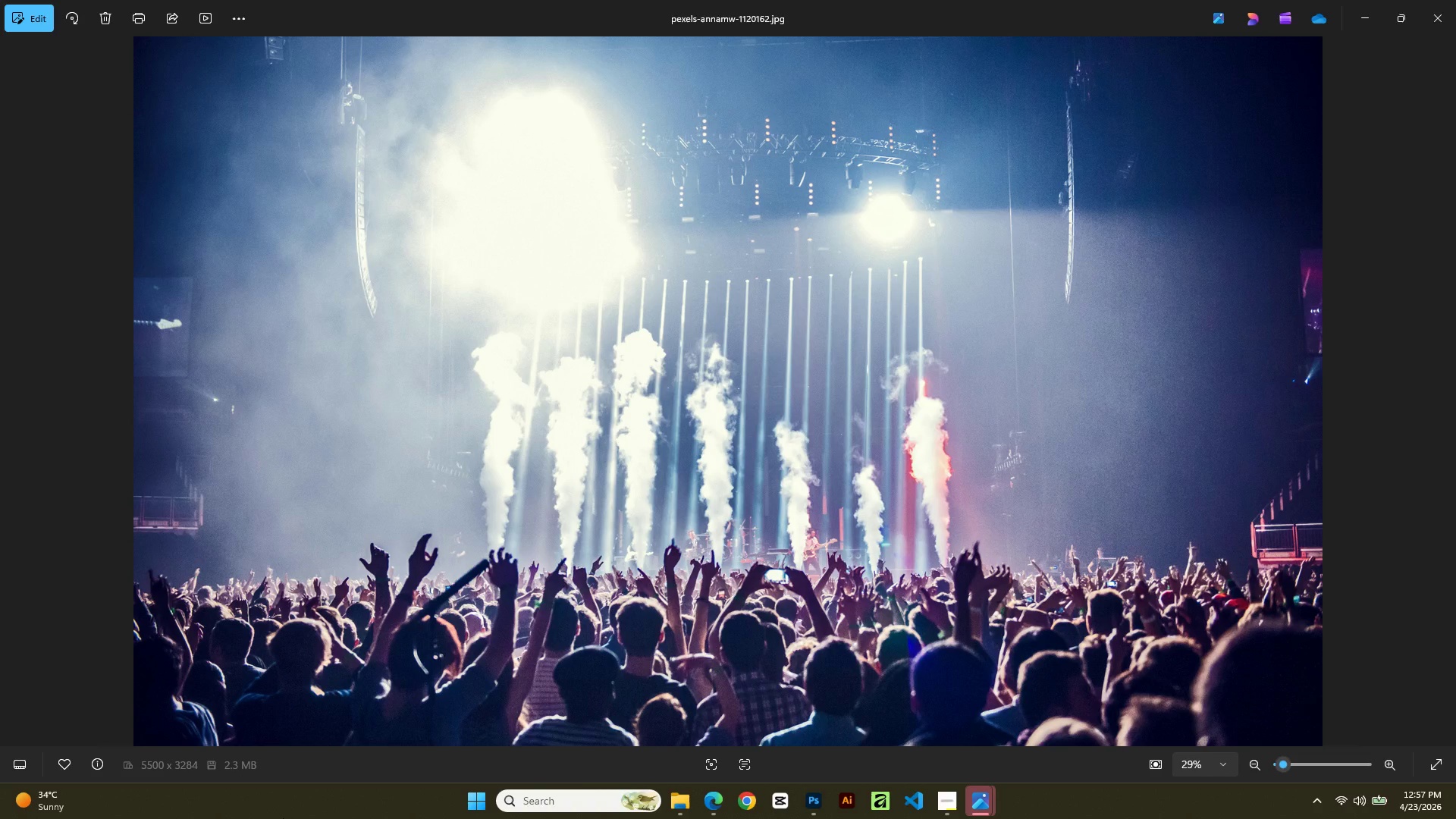 
left_click([1438, 397])
 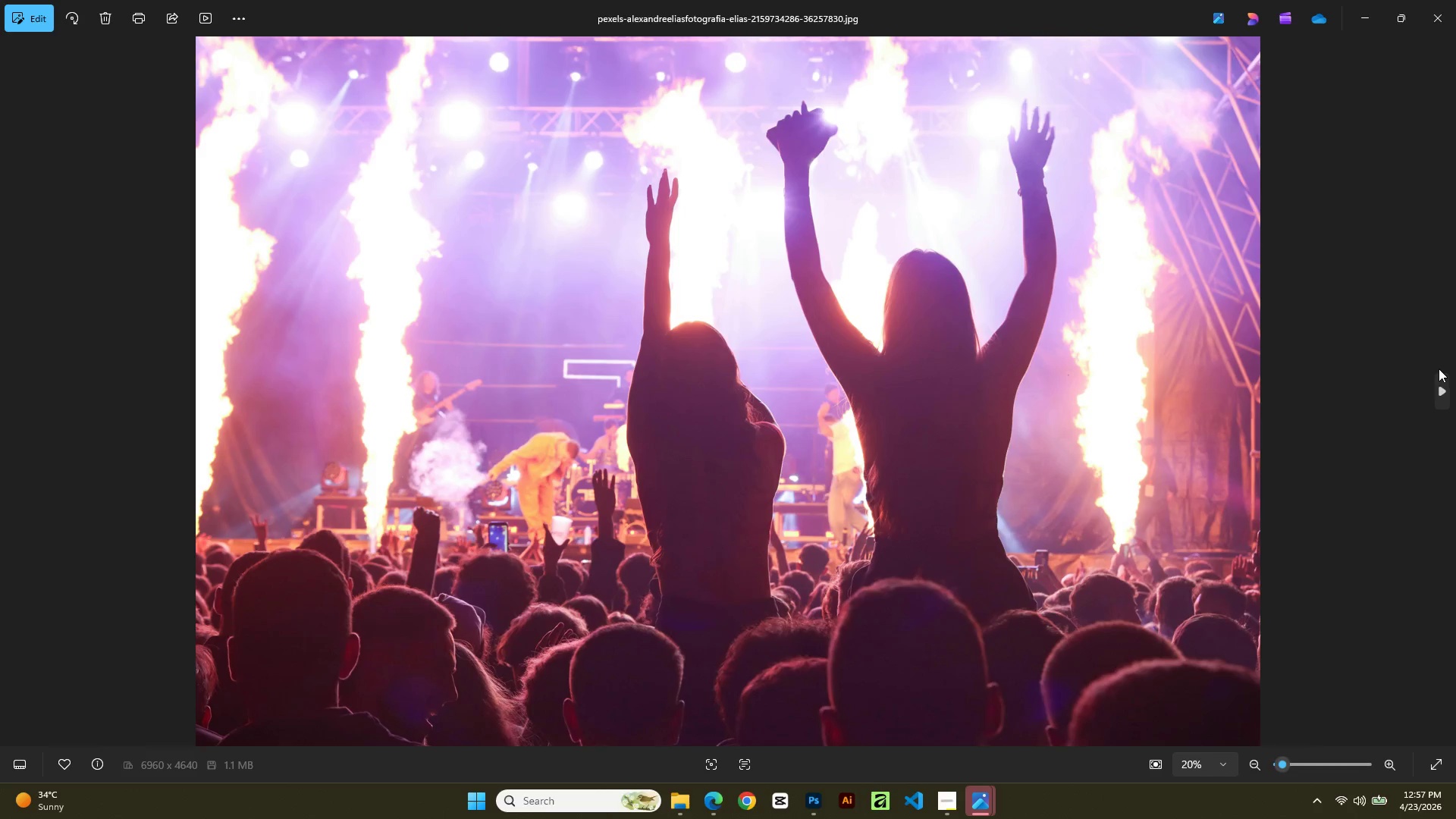 
left_click([1445, 400])
 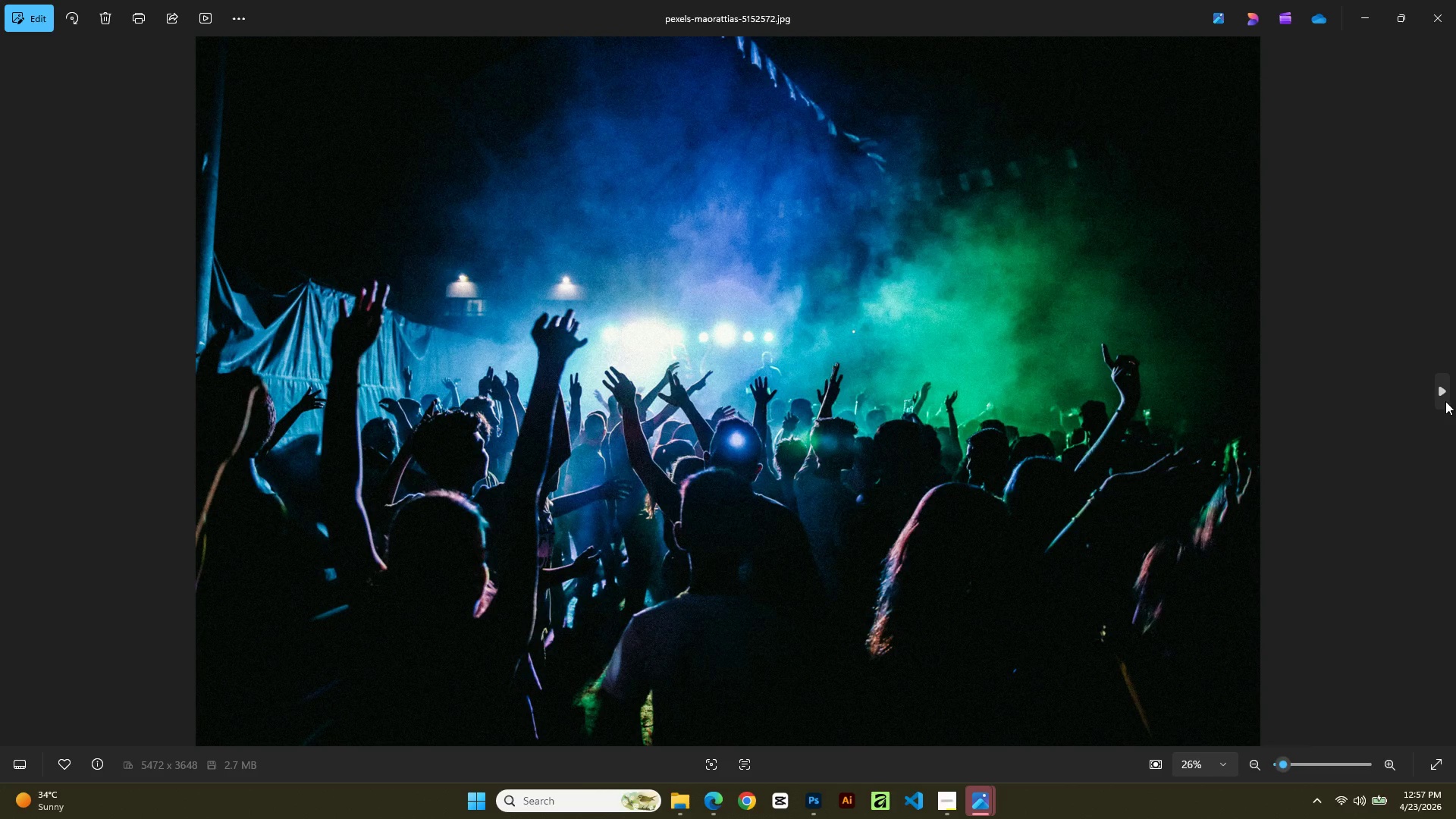 
wait(5.97)
 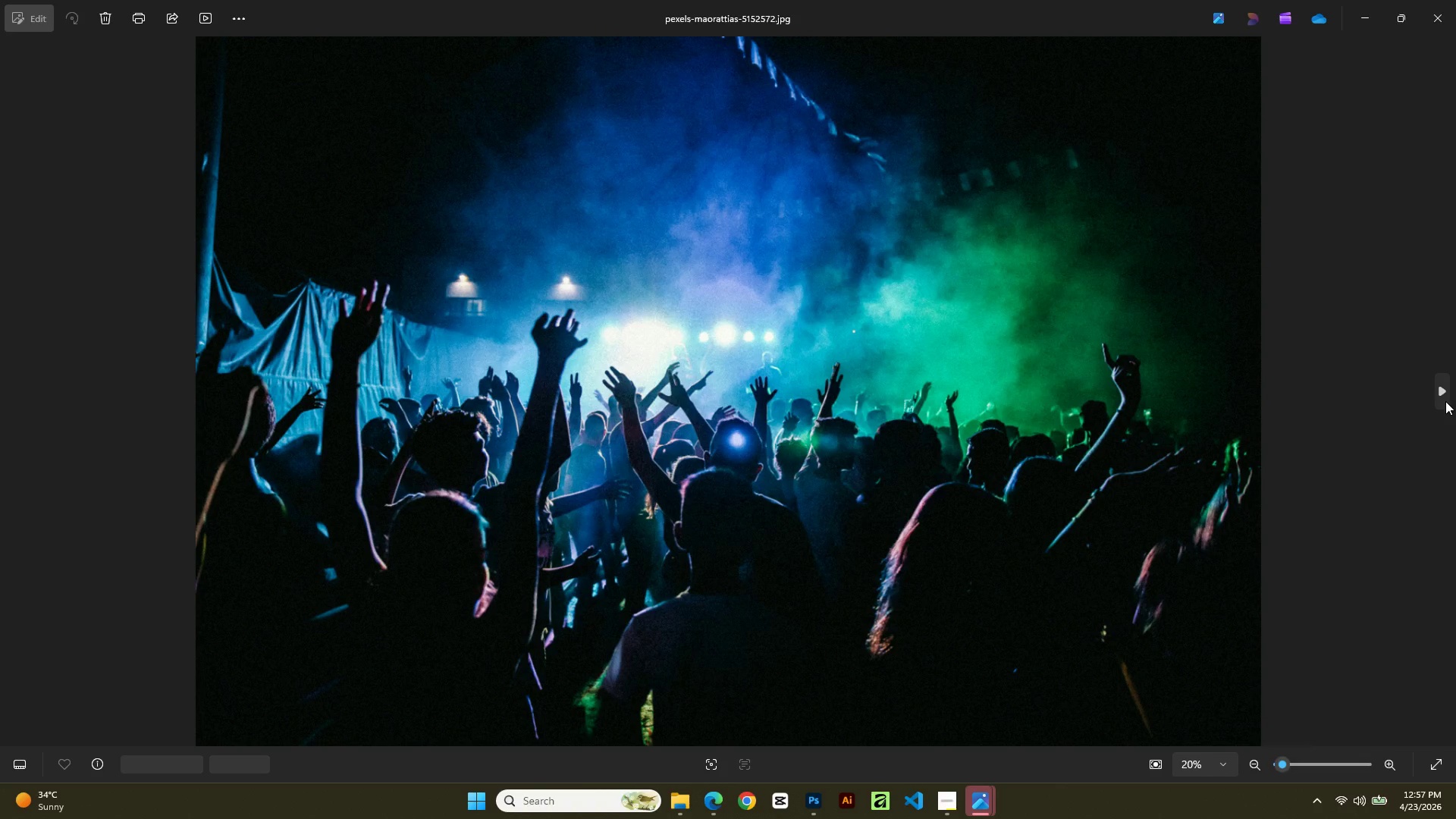 
left_click([1451, 0])
 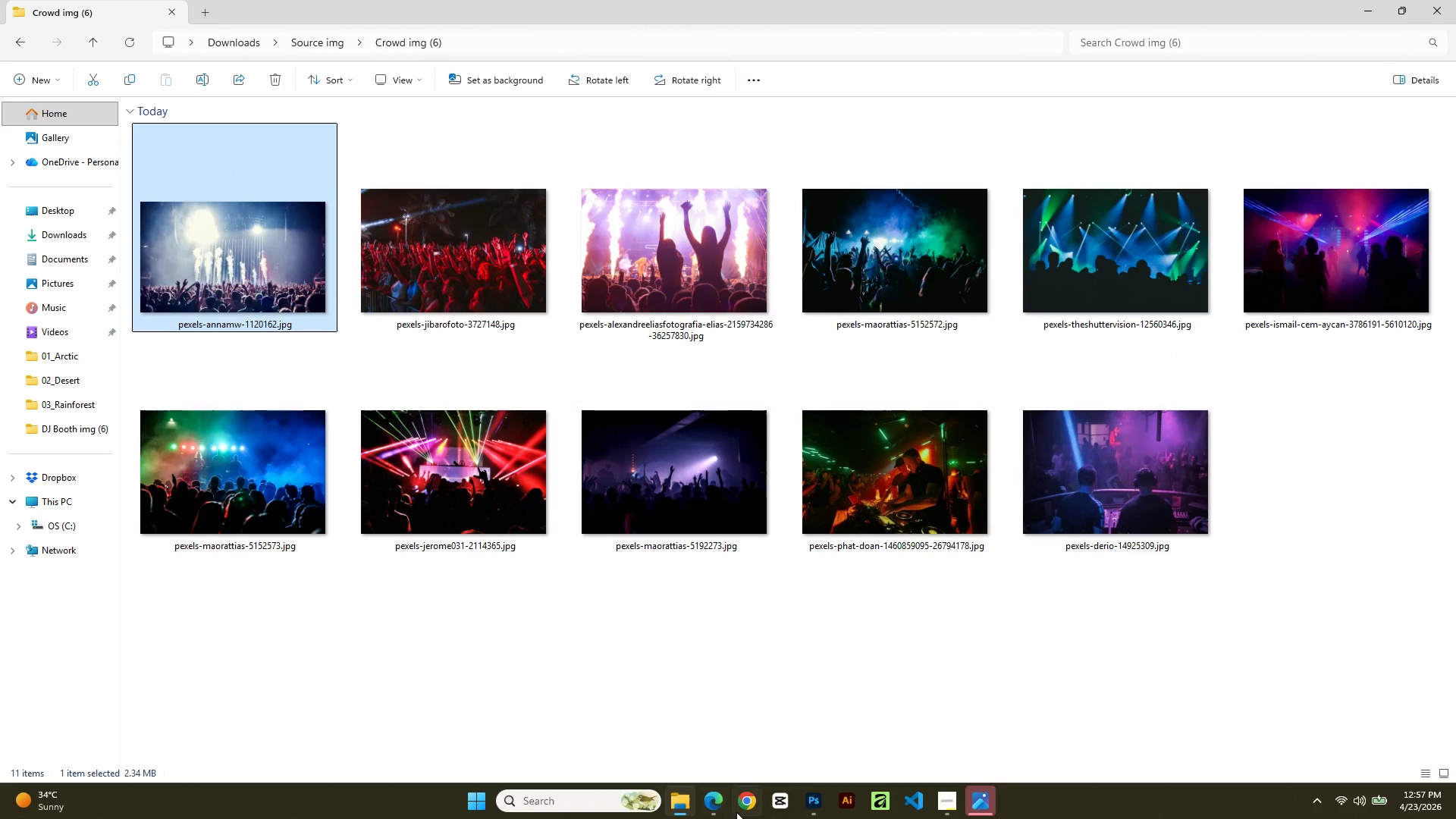 
left_click([720, 808])
 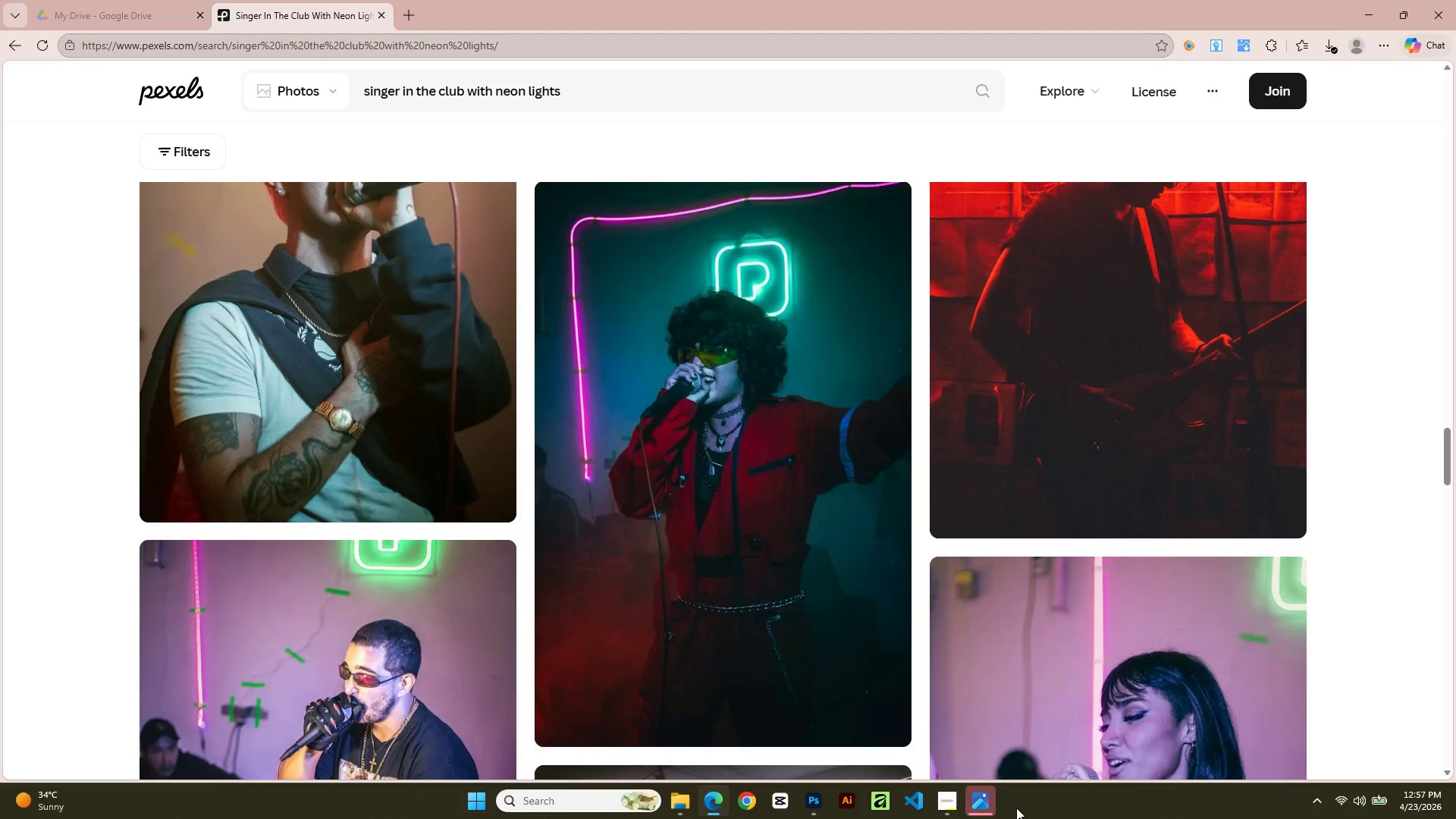 
left_click([996, 805])
 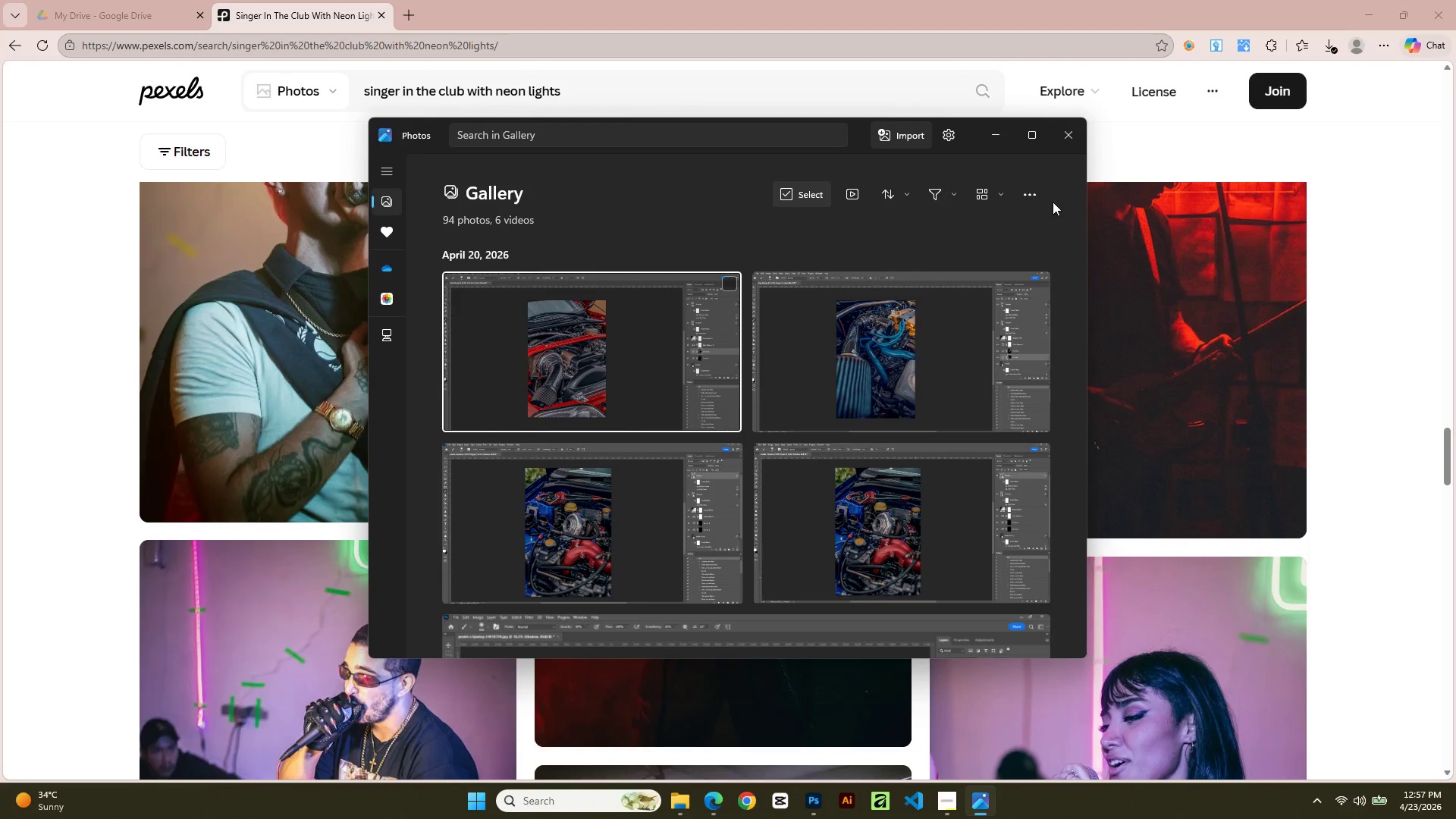 
scroll: coordinate [964, 337], scroll_direction: down, amount: 3.0
 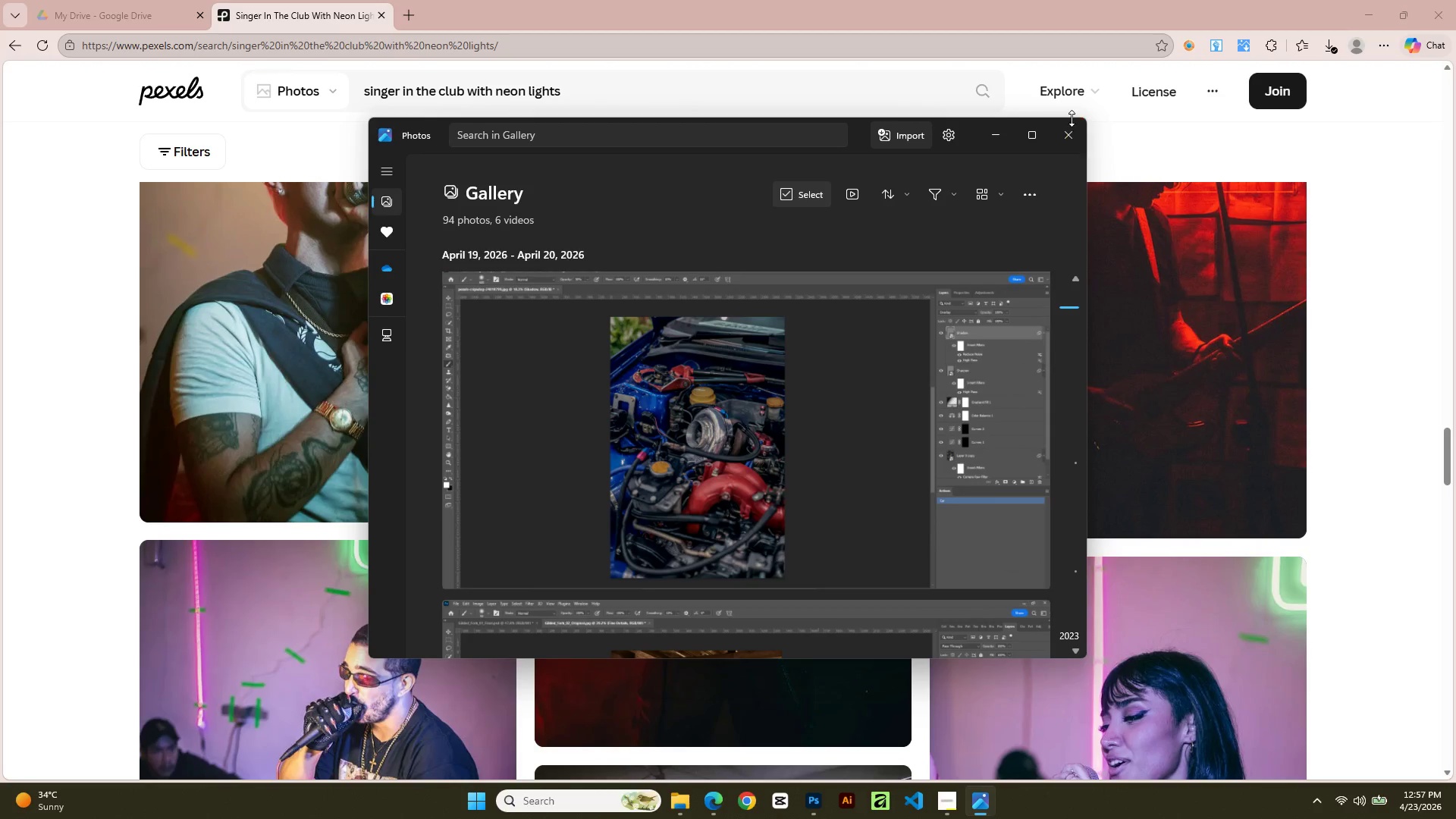 
left_click([1069, 134])
 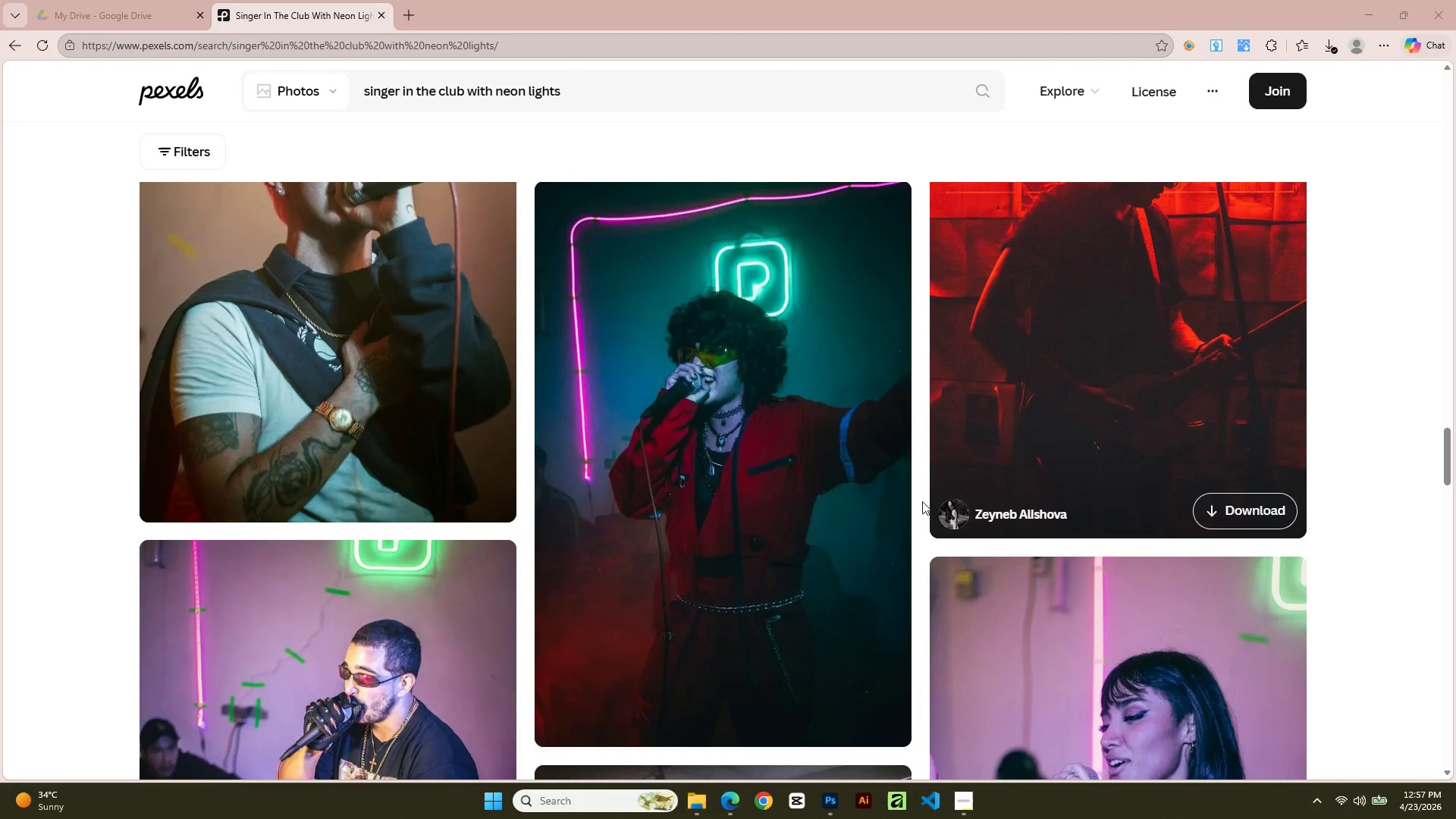 
scroll: coordinate [922, 507], scroll_direction: down, amount: 10.0
 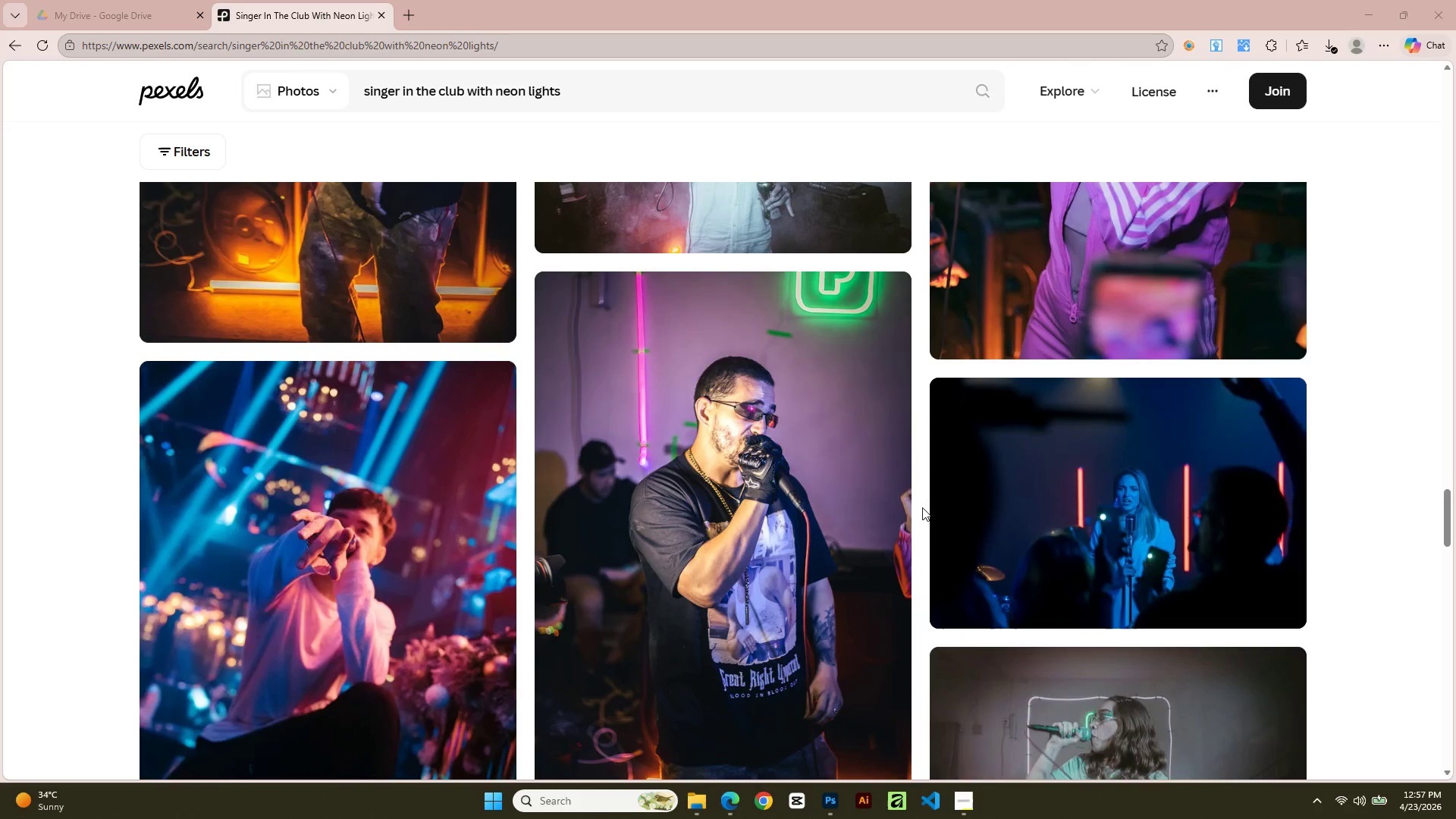 
scroll: coordinate [914, 526], scroll_direction: up, amount: 11.0
 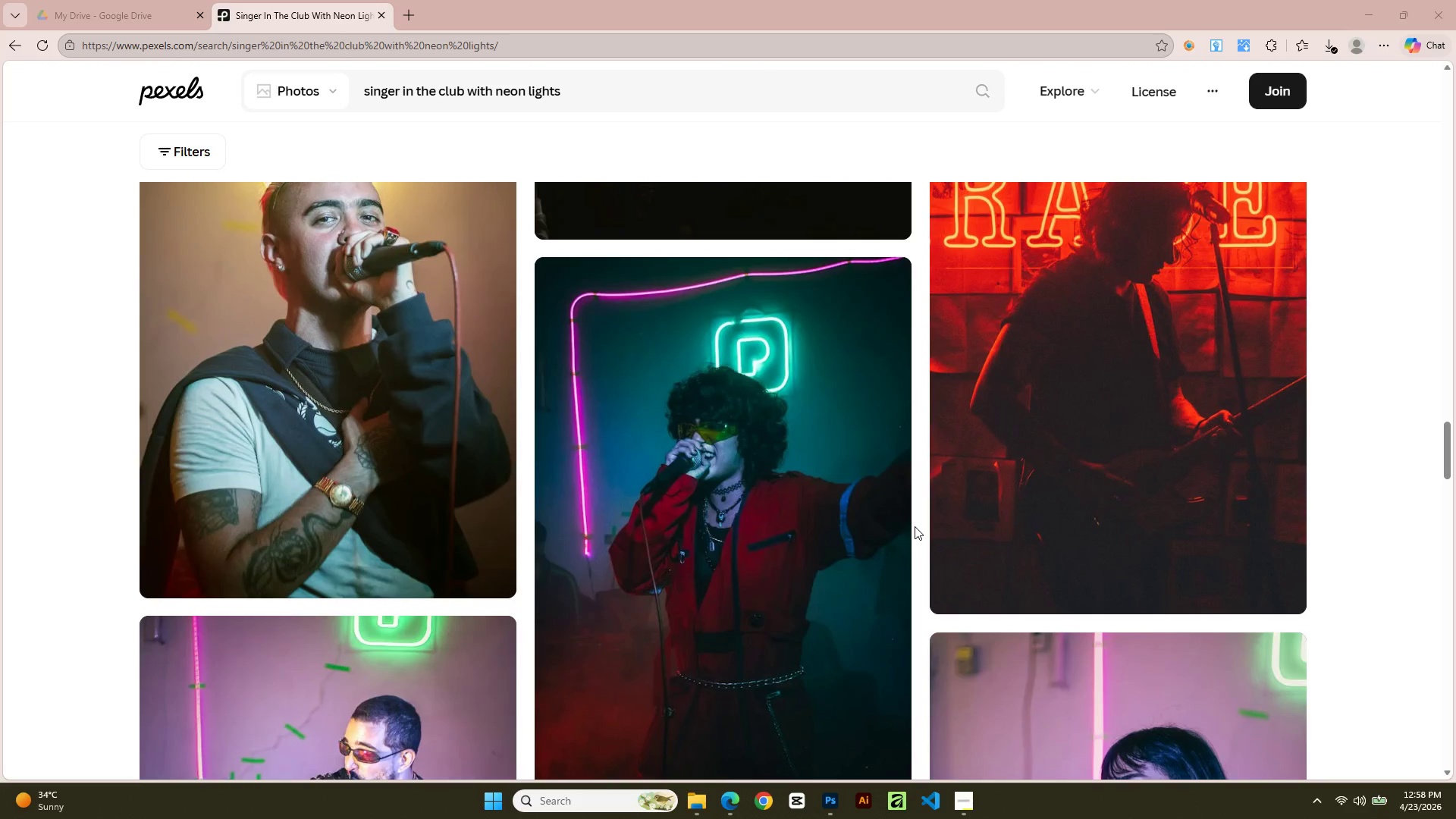 
wait(6.09)
 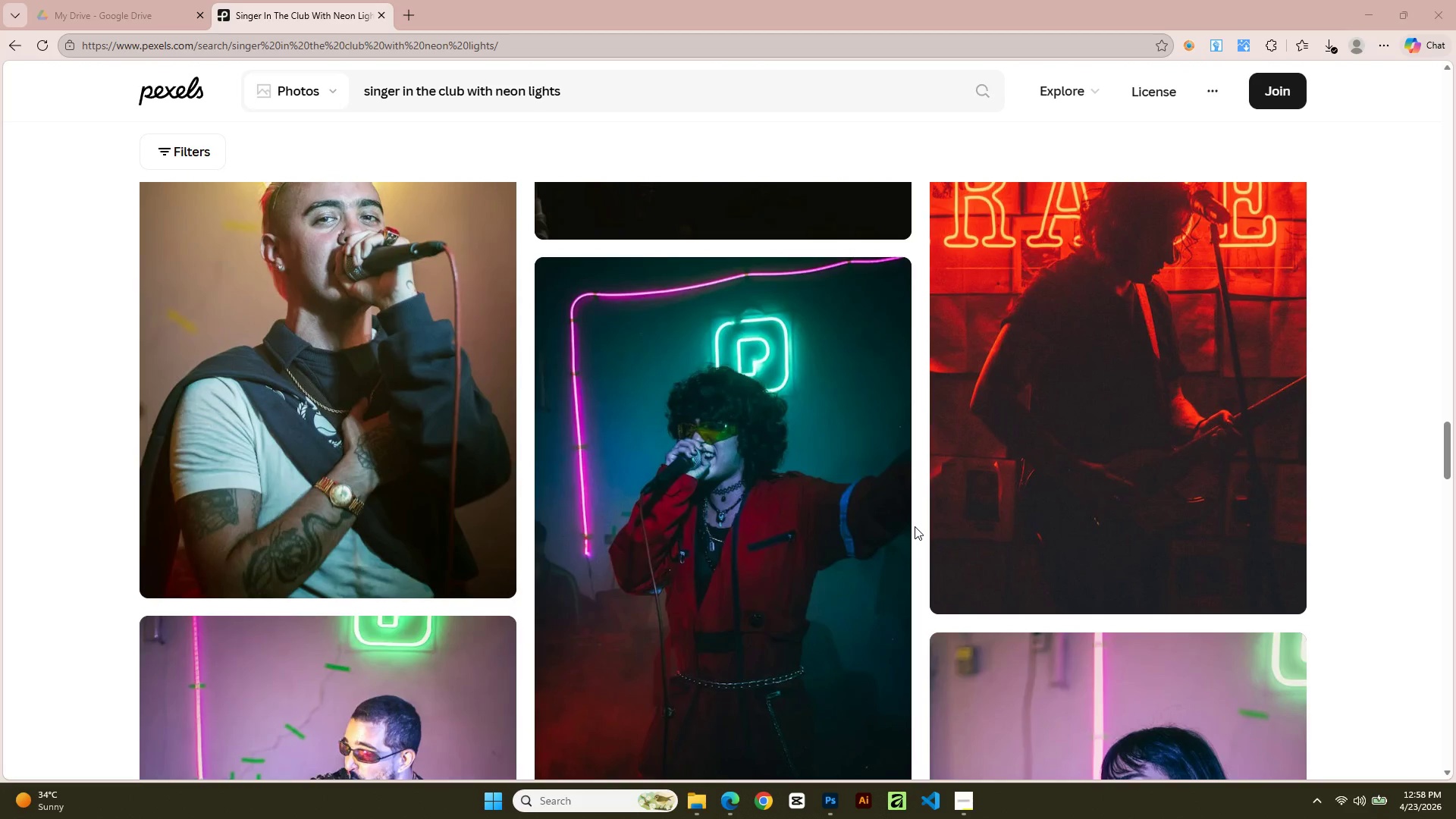 
scroll: coordinate [485, 550], scroll_direction: up, amount: 16.0
 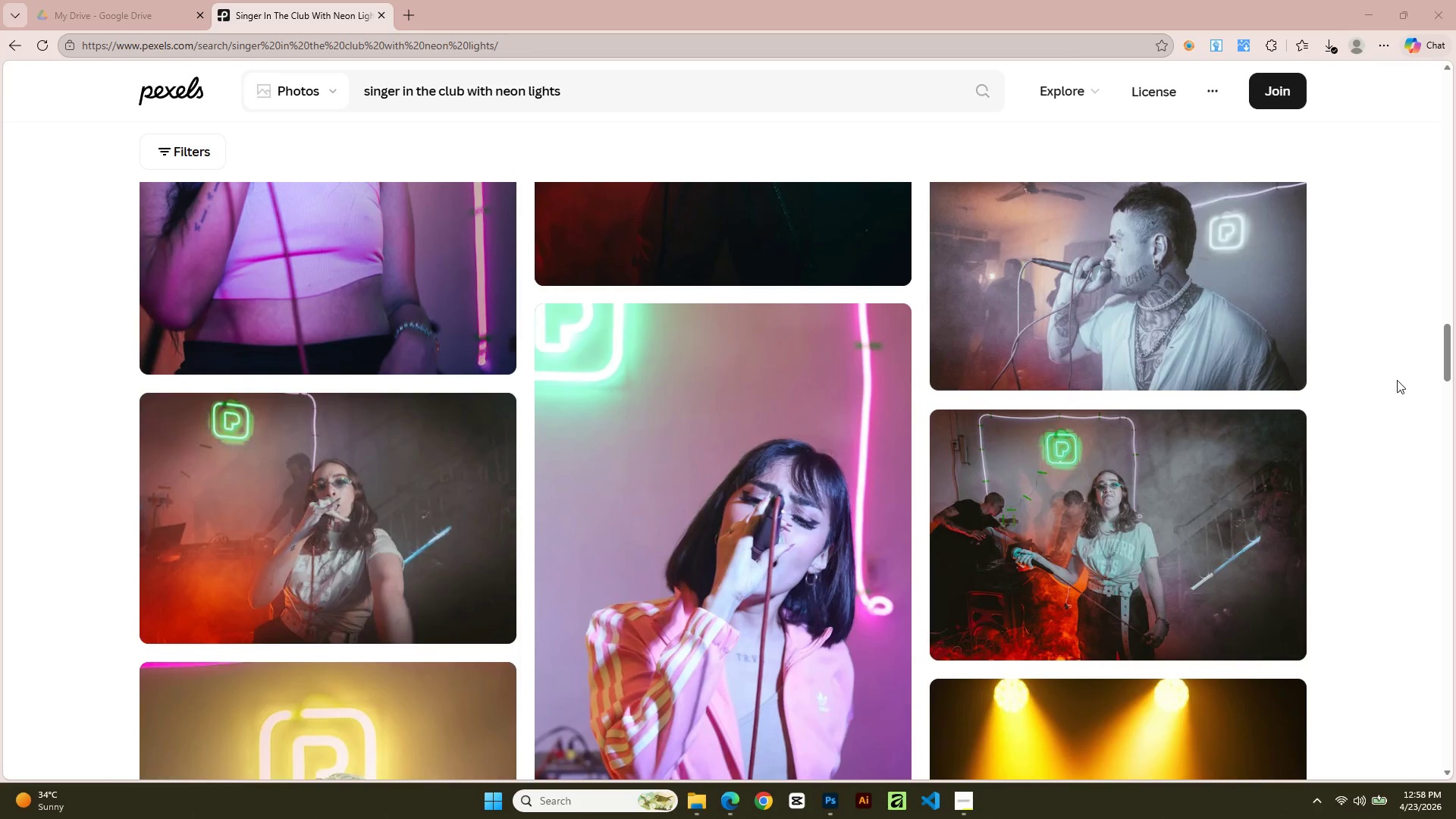 
middle_click([1397, 380])
 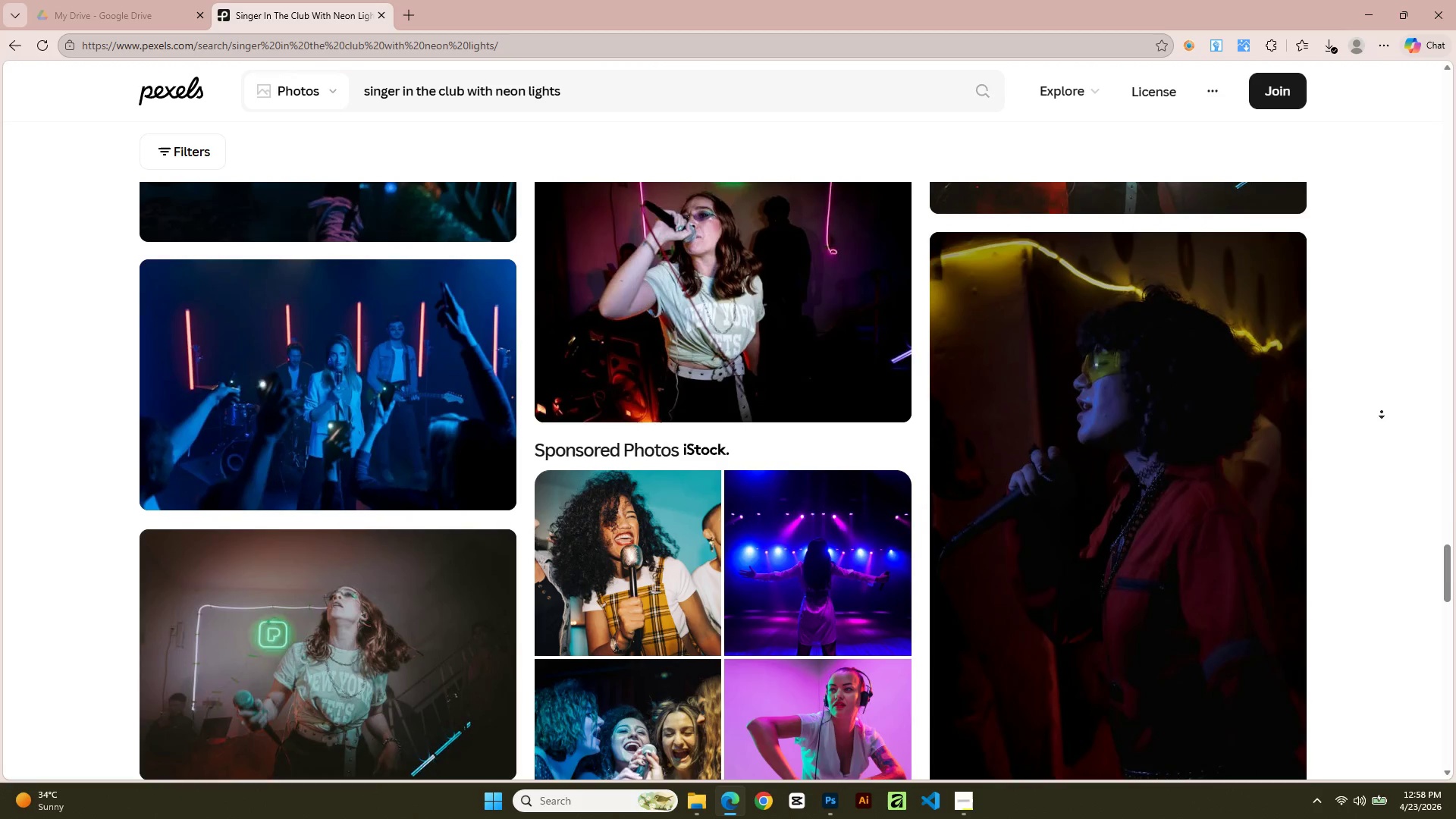 
wait(33.09)
 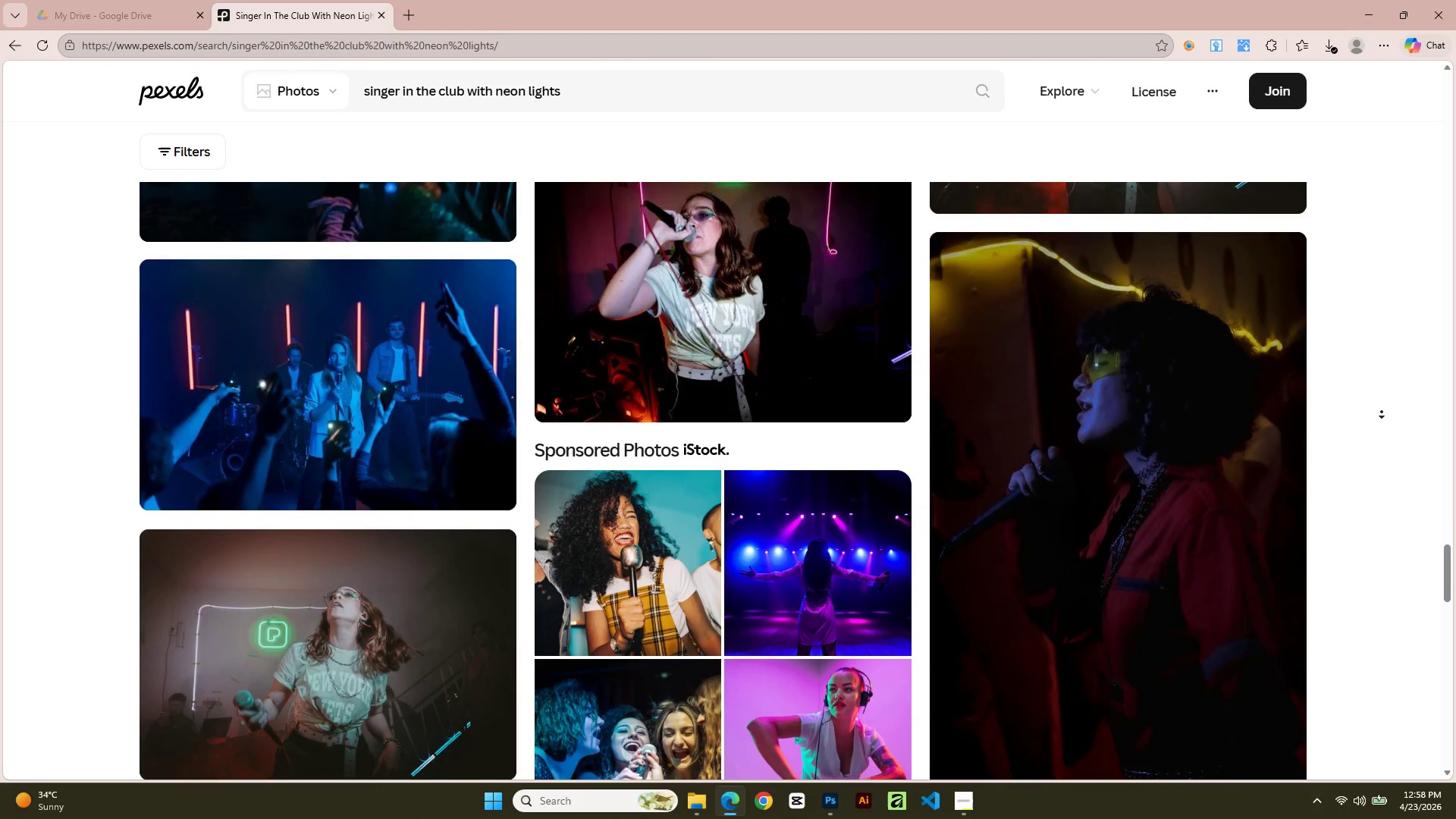 
left_click([1209, 303])
 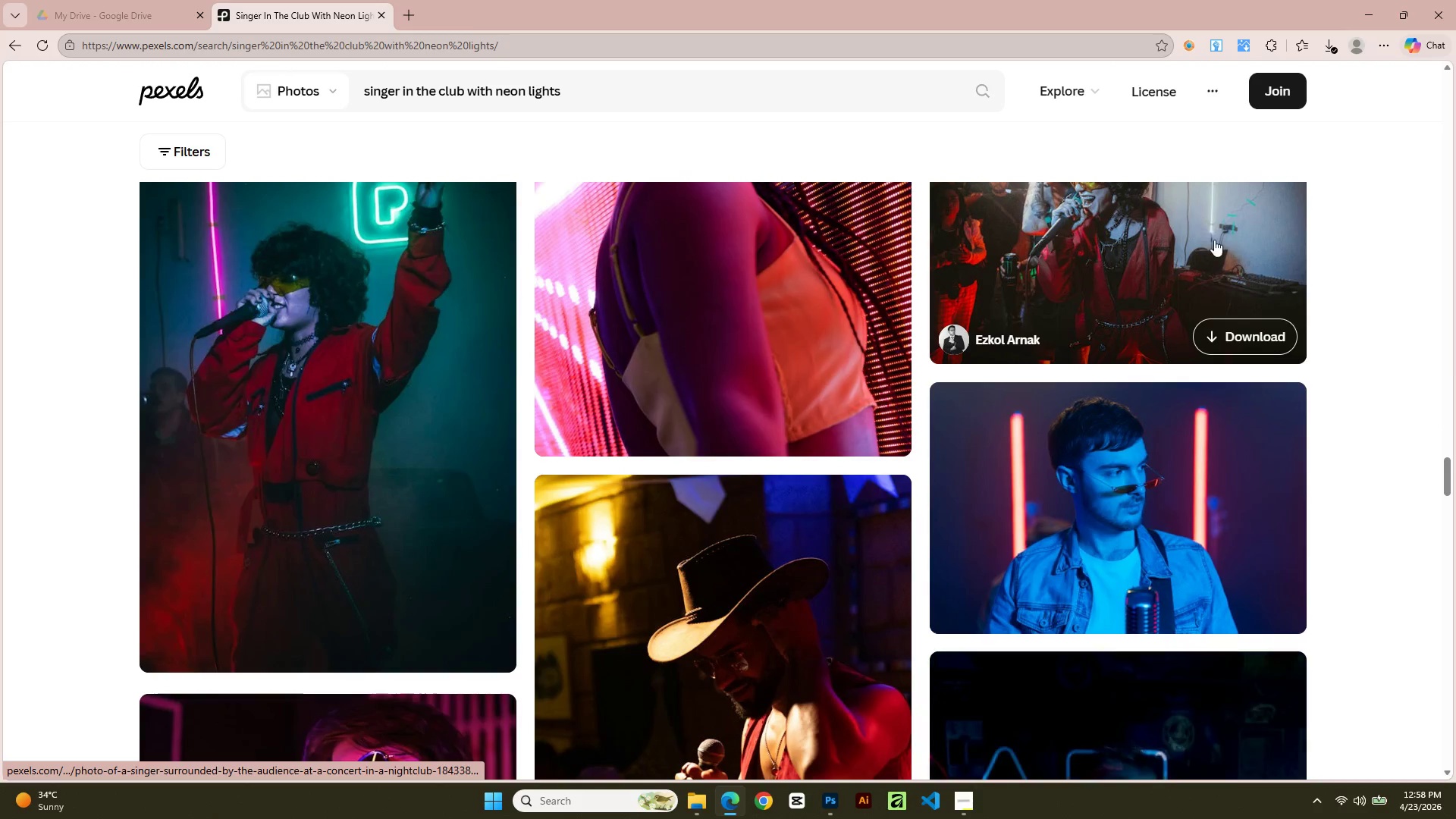 
scroll: coordinate [1084, 336], scroll_direction: up, amount: 4.0
 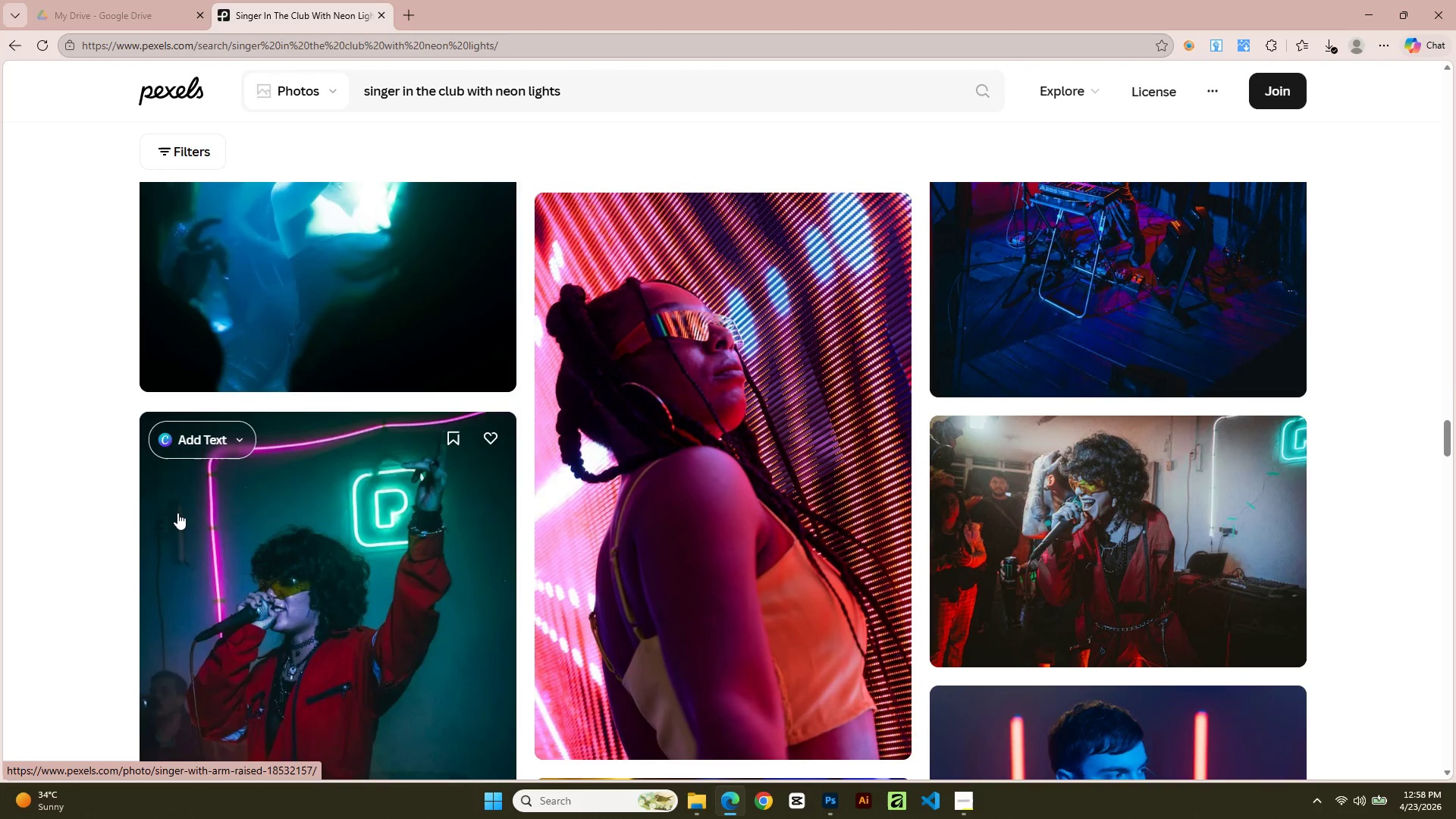 
scroll: coordinate [277, 551], scroll_direction: down, amount: 1.0
 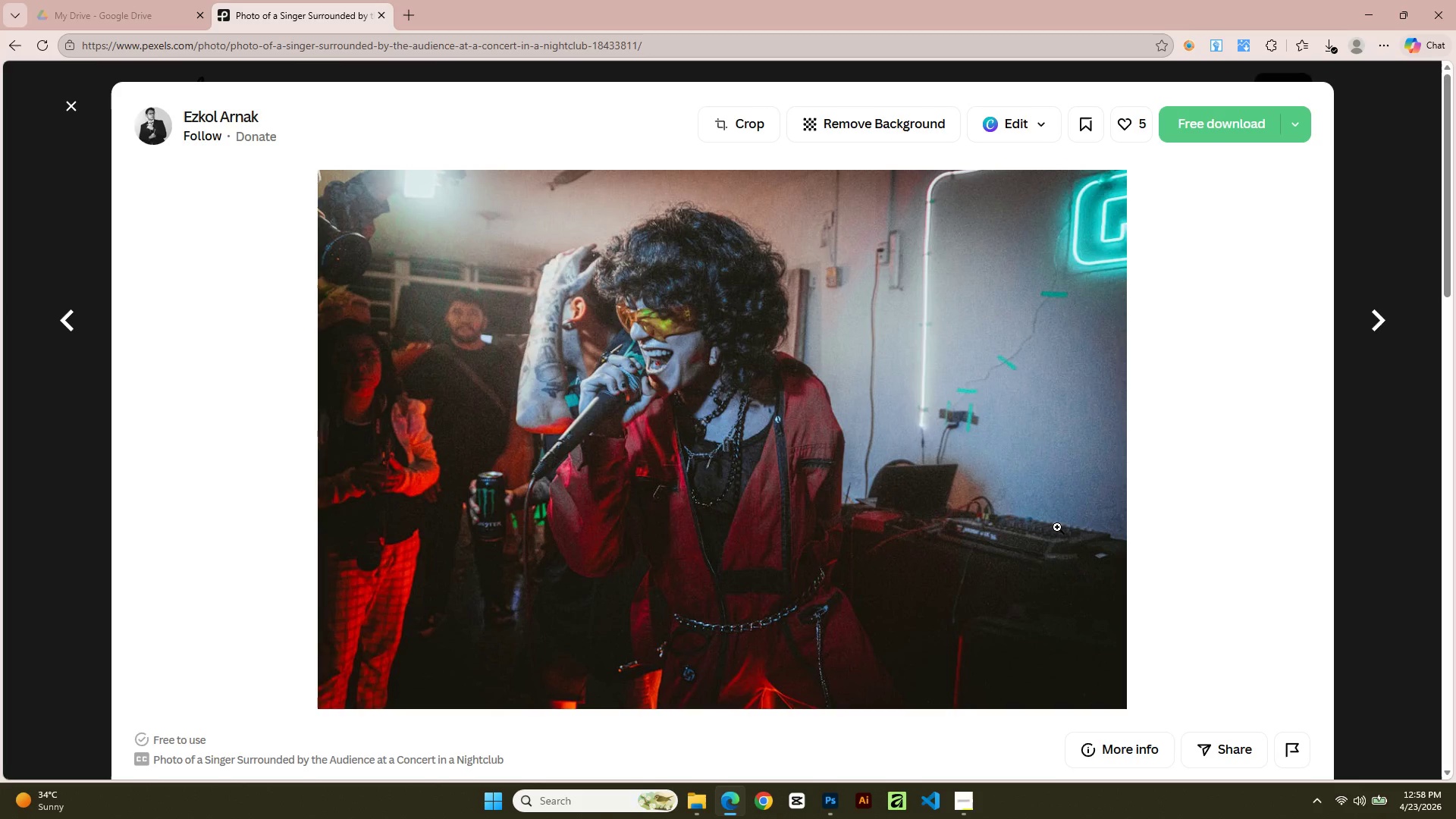 
wait(17.96)
 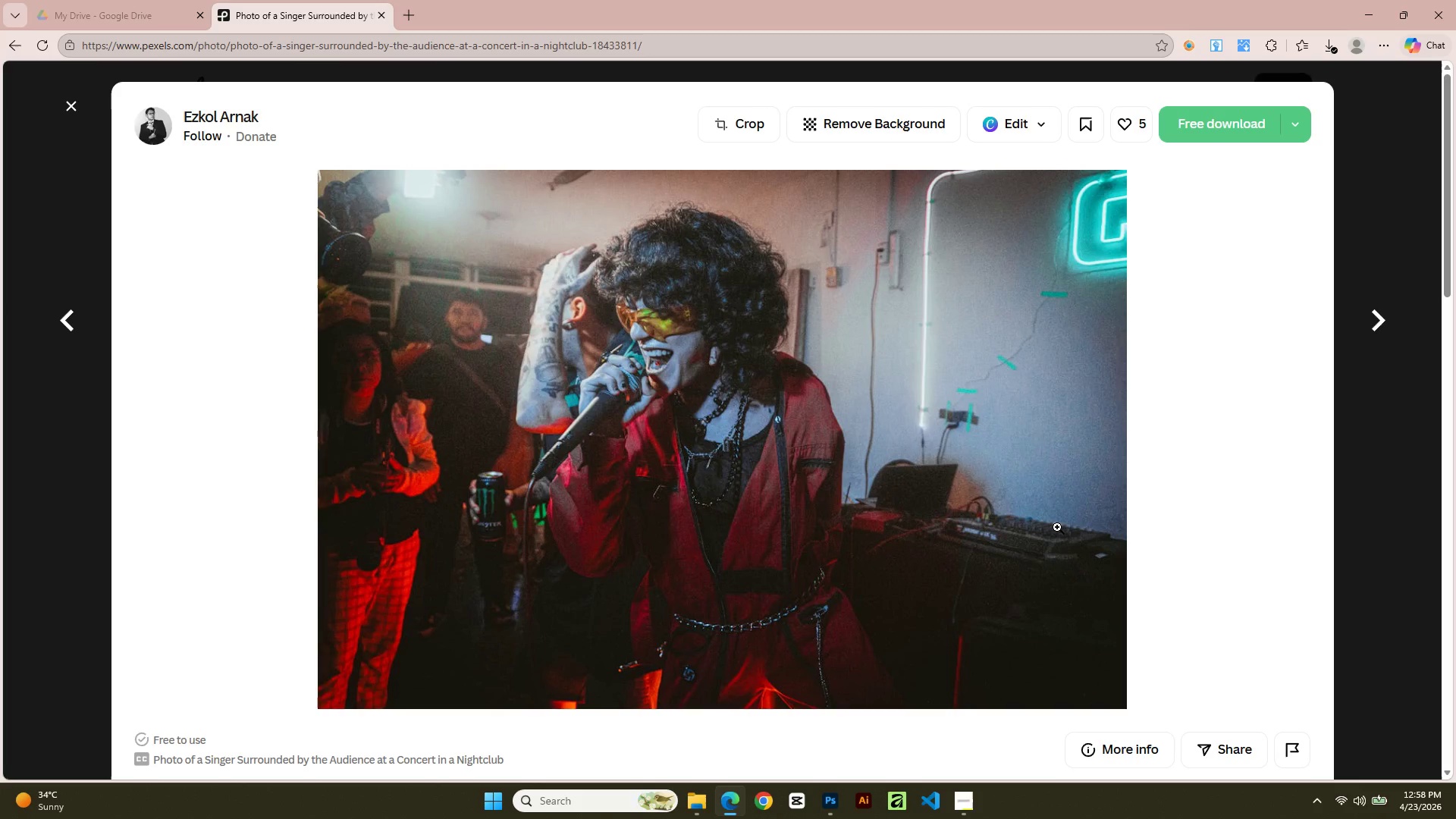 
scroll: coordinate [793, 522], scroll_direction: down, amount: 9.0
 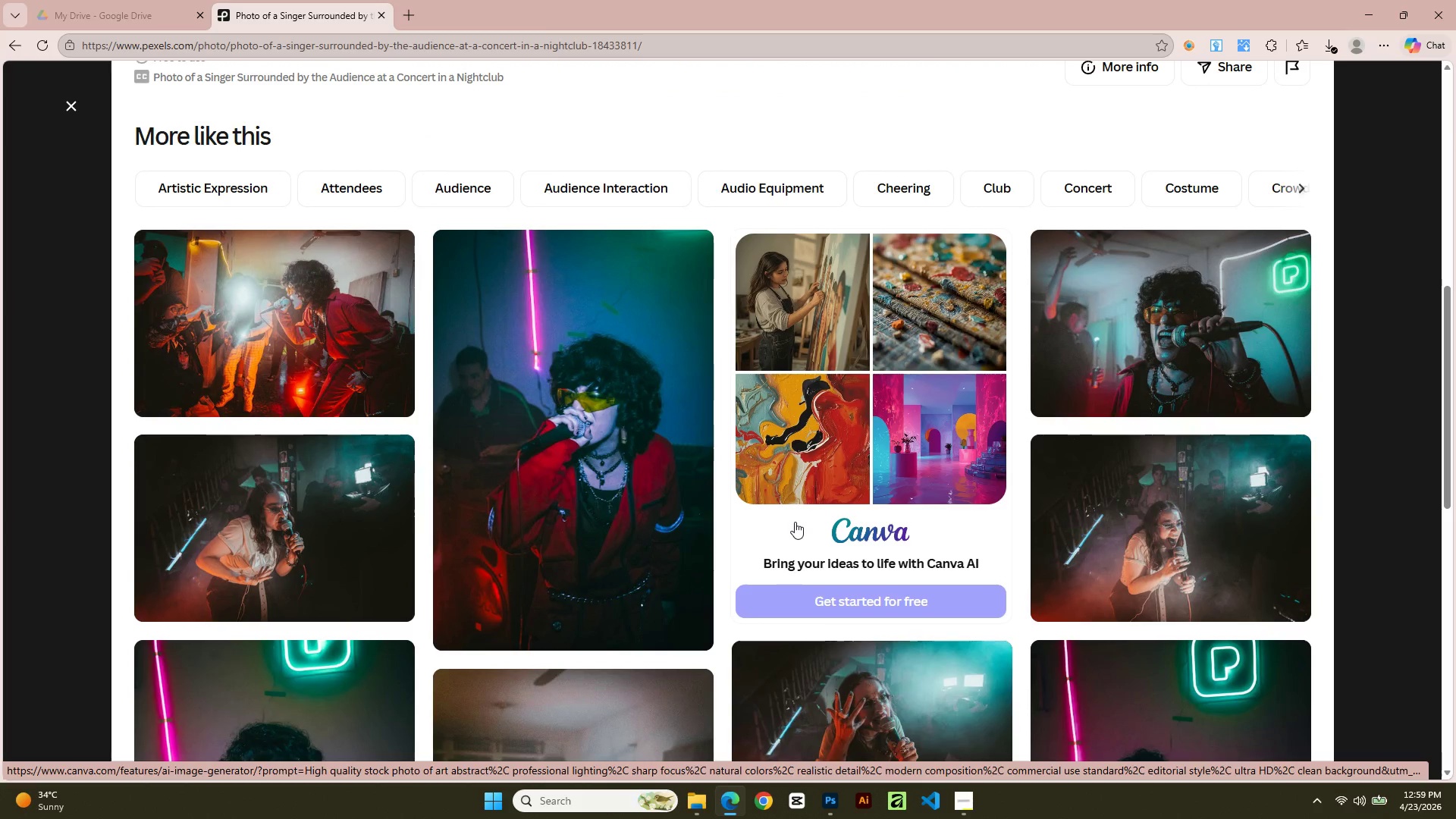 
wait(8.45)
 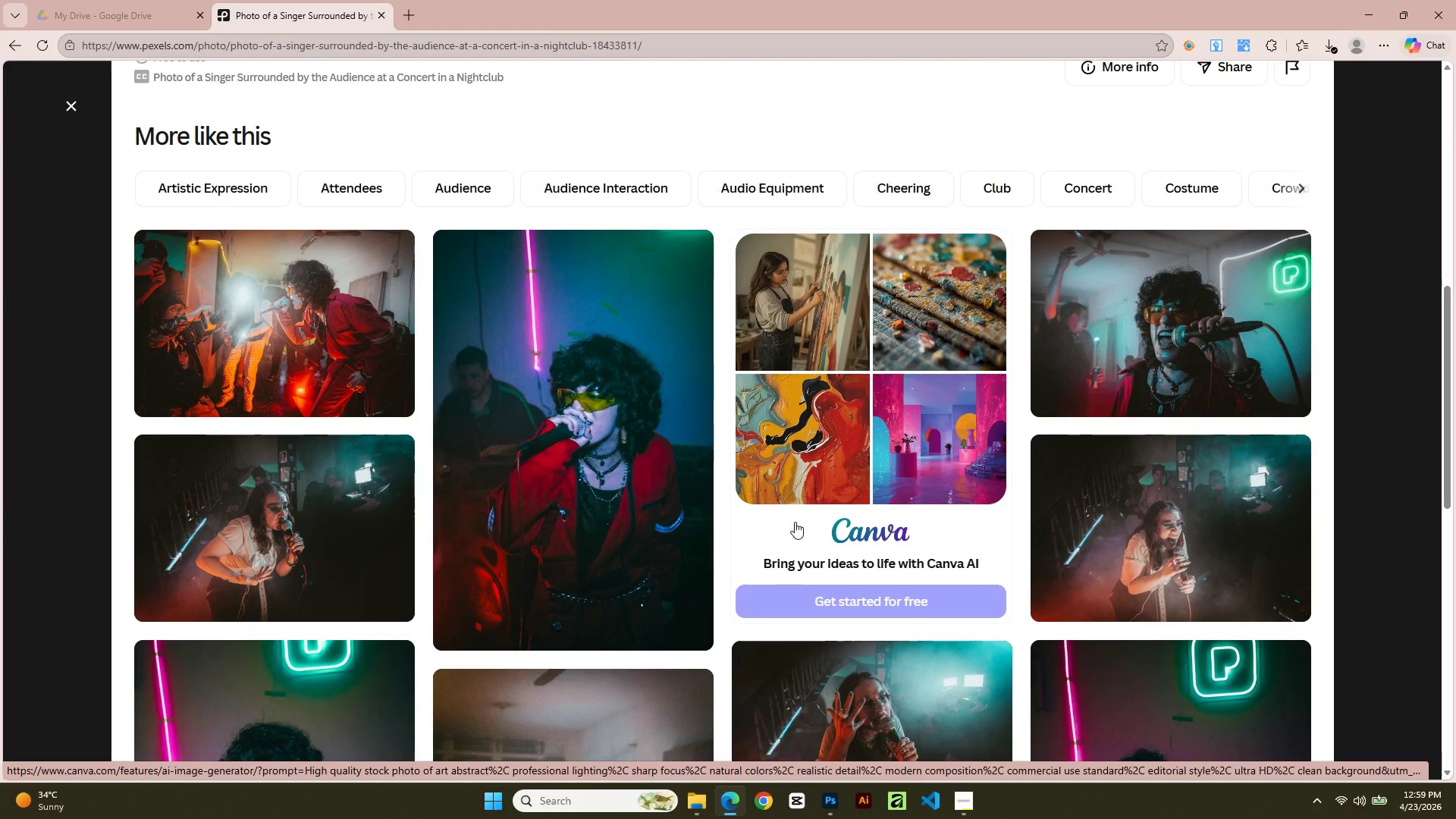 
scroll: coordinate [999, 572], scroll_direction: down, amount: 47.0
 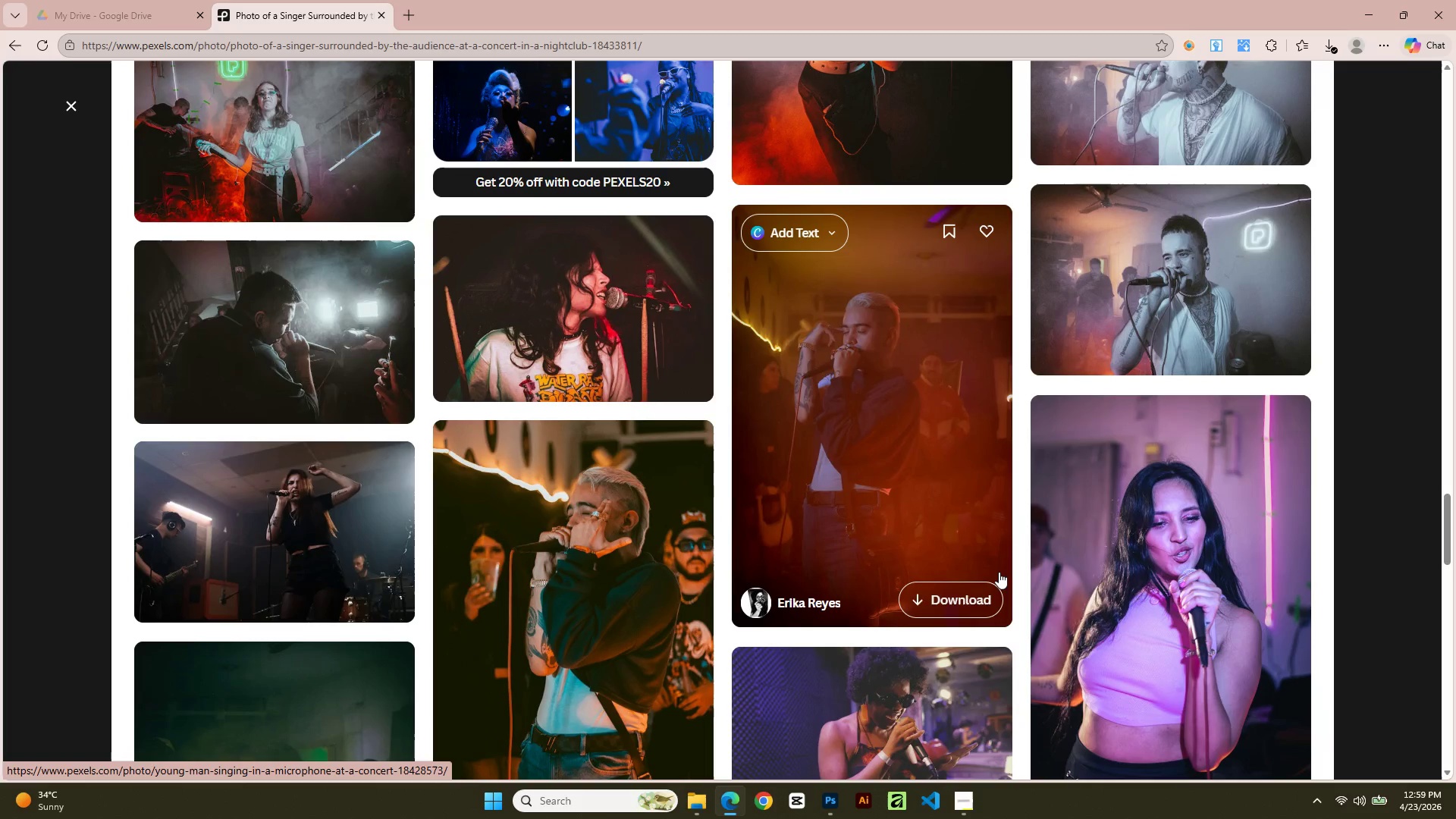 
scroll: coordinate [999, 572], scroll_direction: down, amount: 2.0
 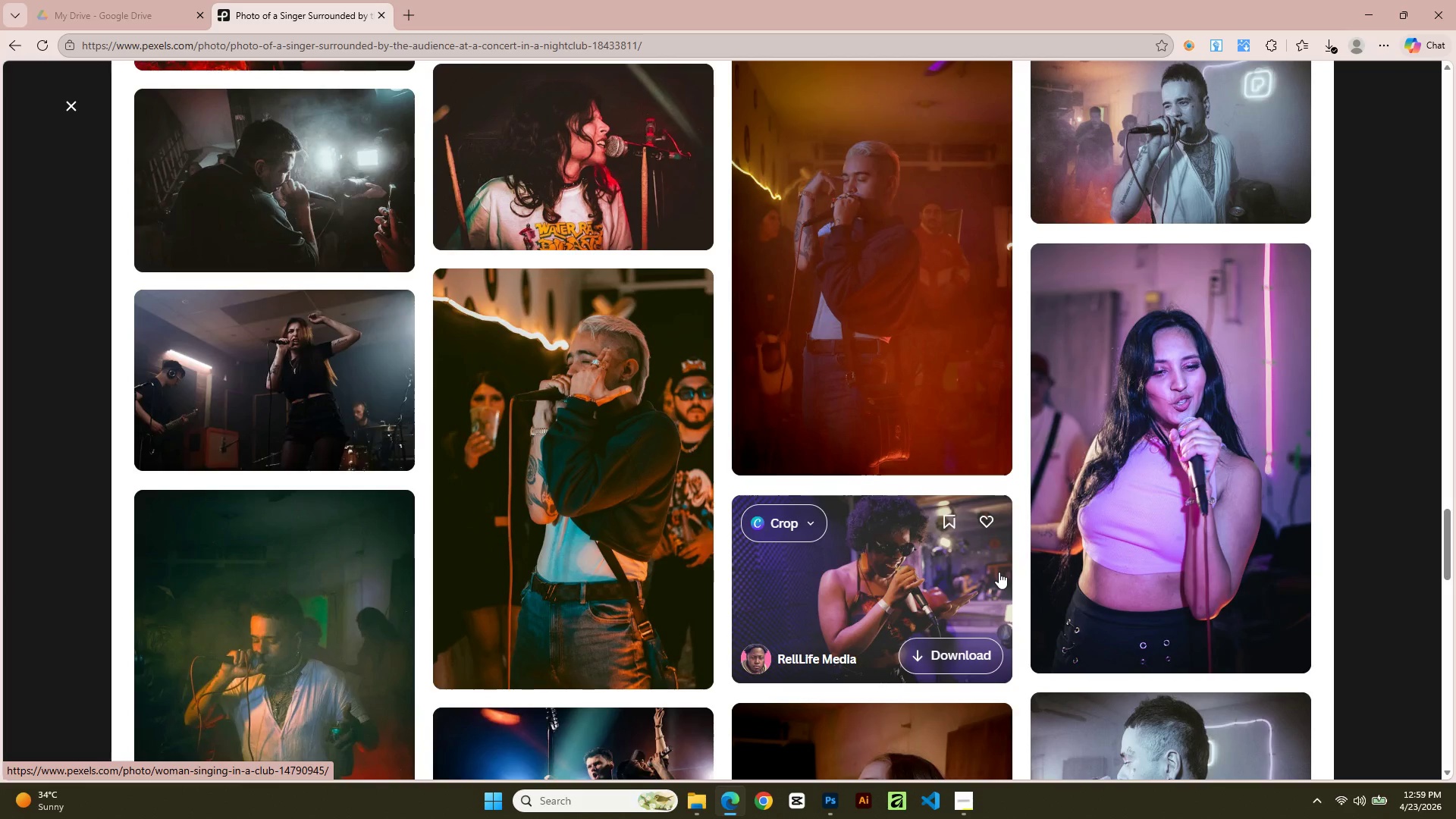 
wait(23.74)
 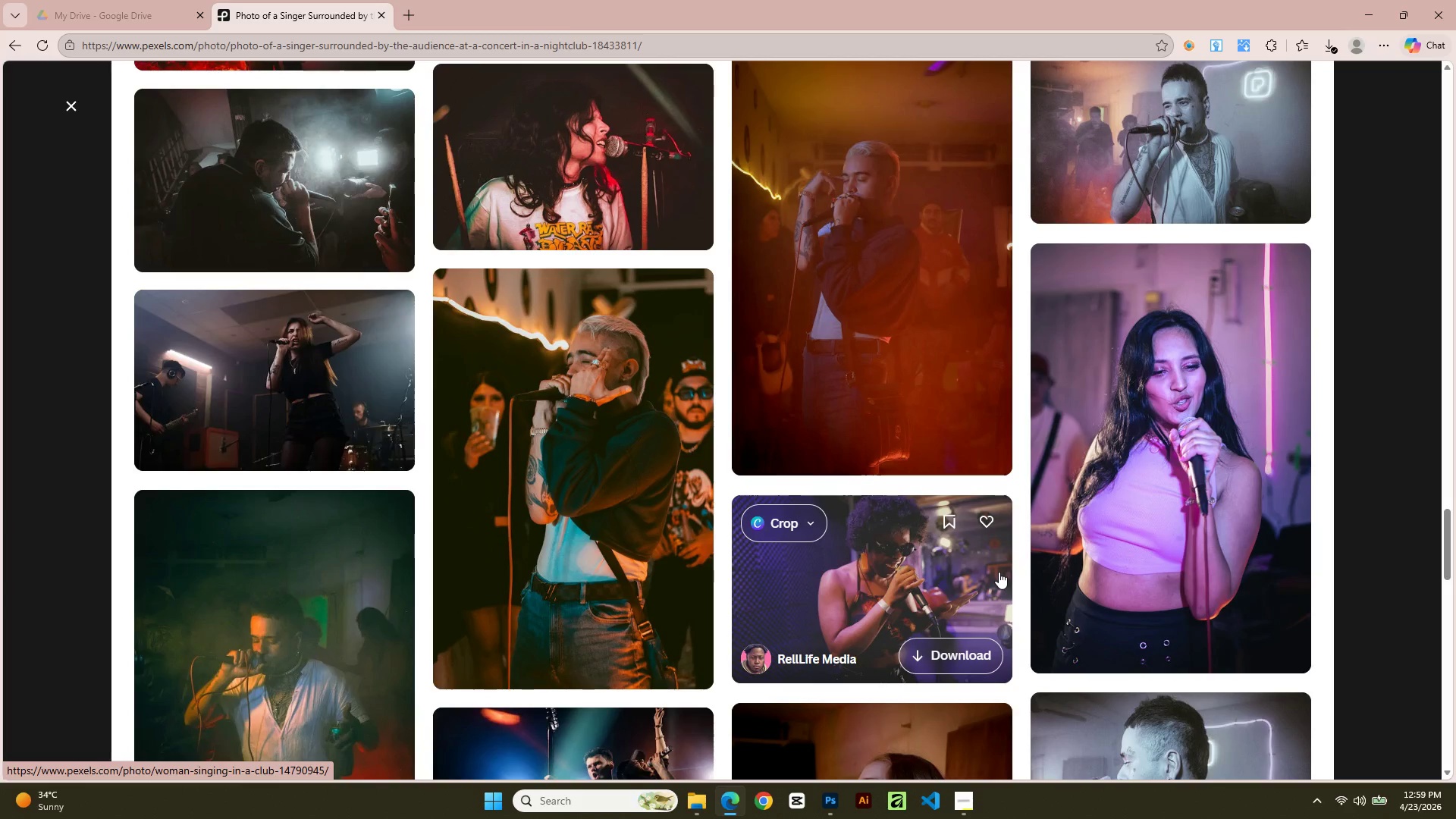 
scroll: coordinate [576, 577], scroll_direction: down, amount: 34.0
 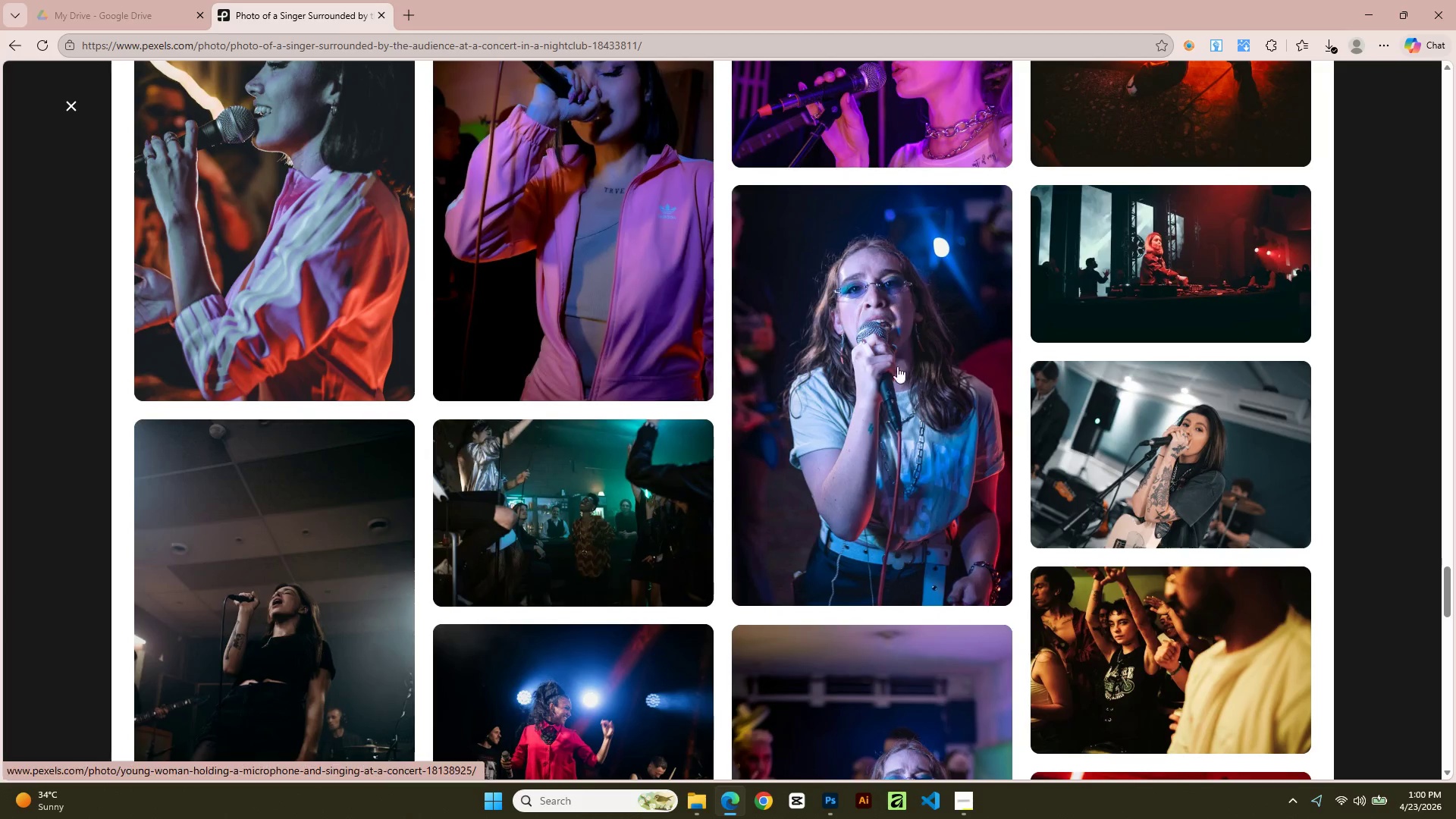 
scroll: coordinate [661, 255], scroll_direction: down, amount: 14.0
 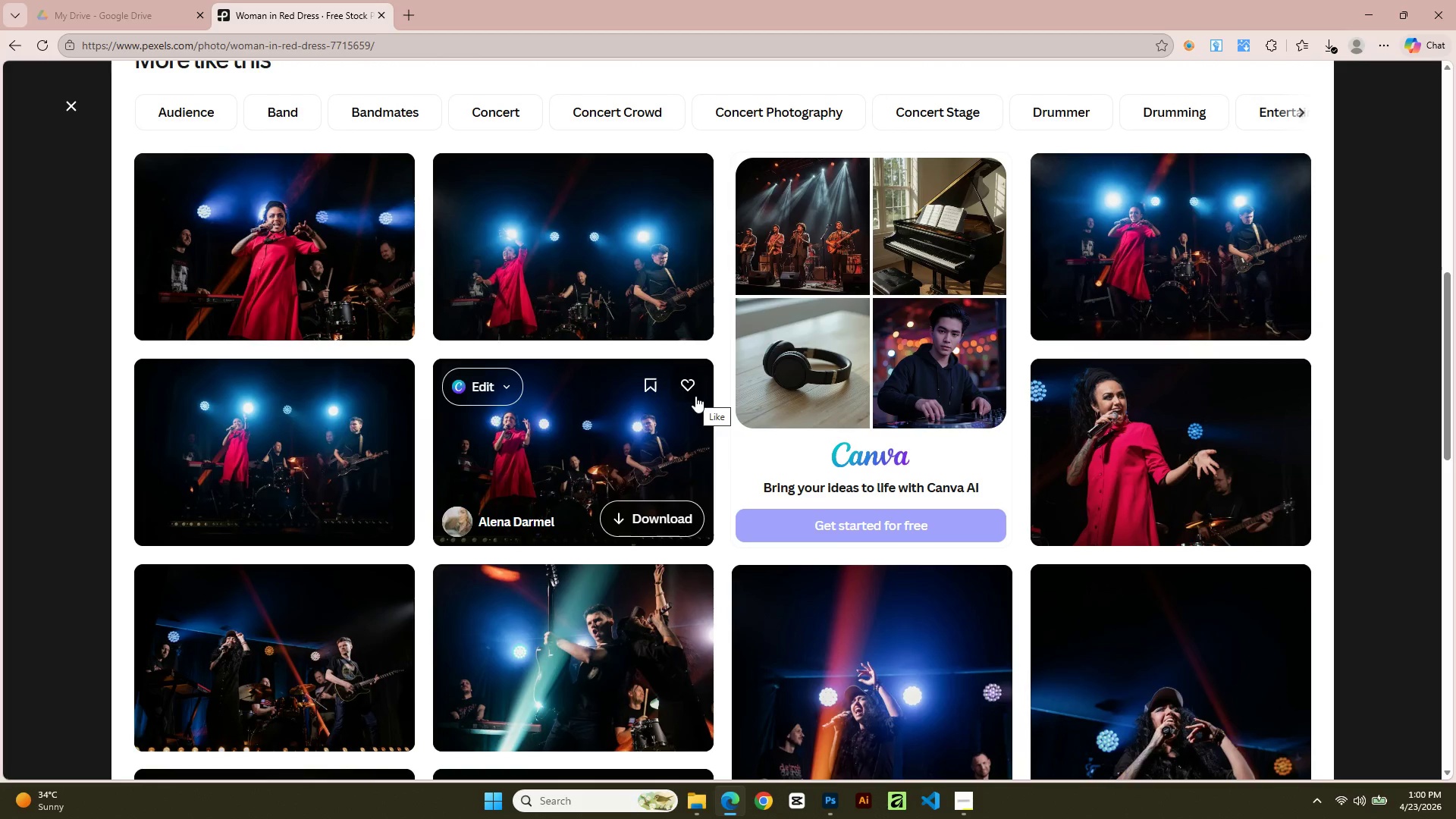 
wait(24.38)
 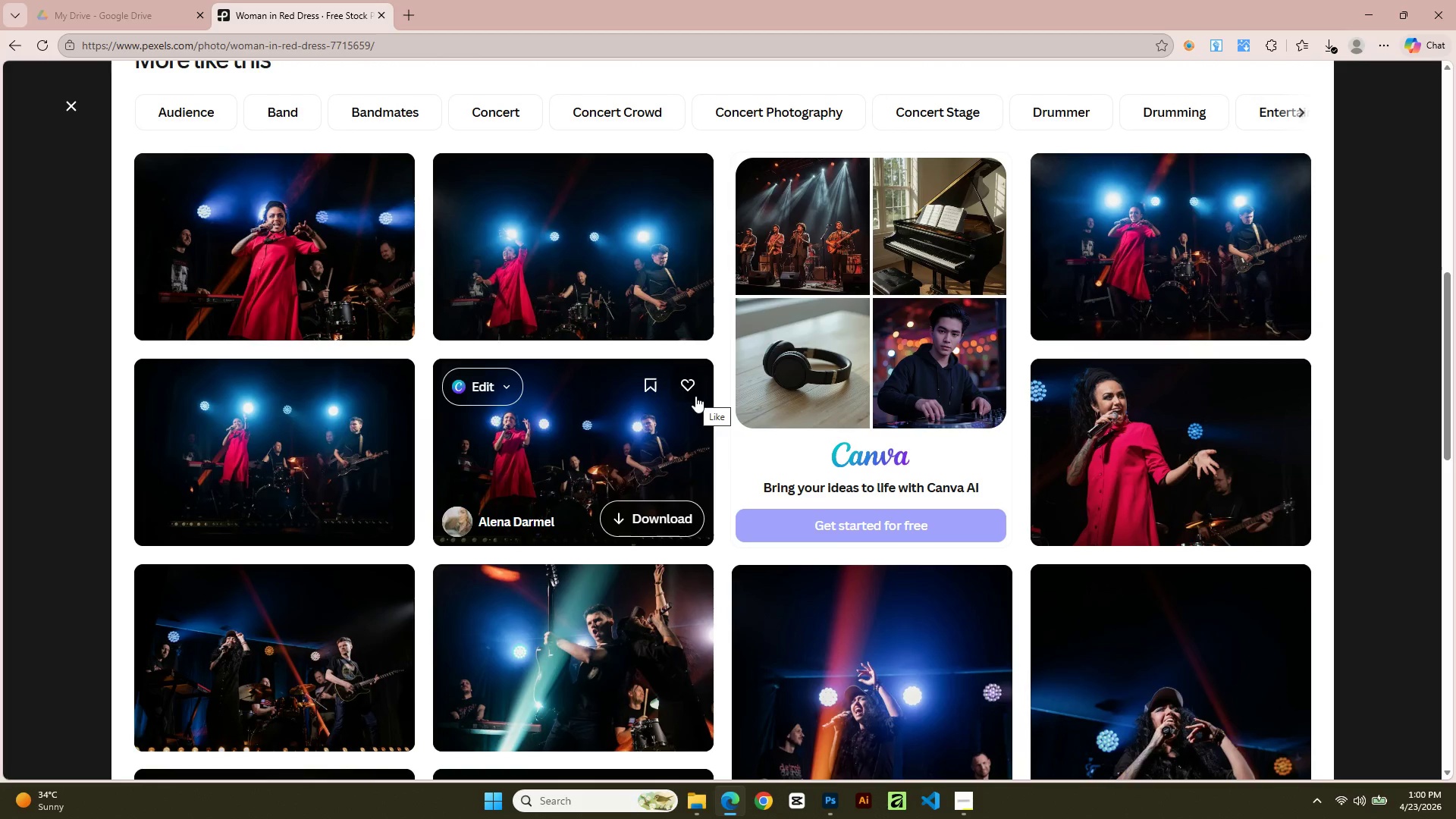 
scroll: coordinate [873, 646], scroll_direction: down, amount: 3.0
 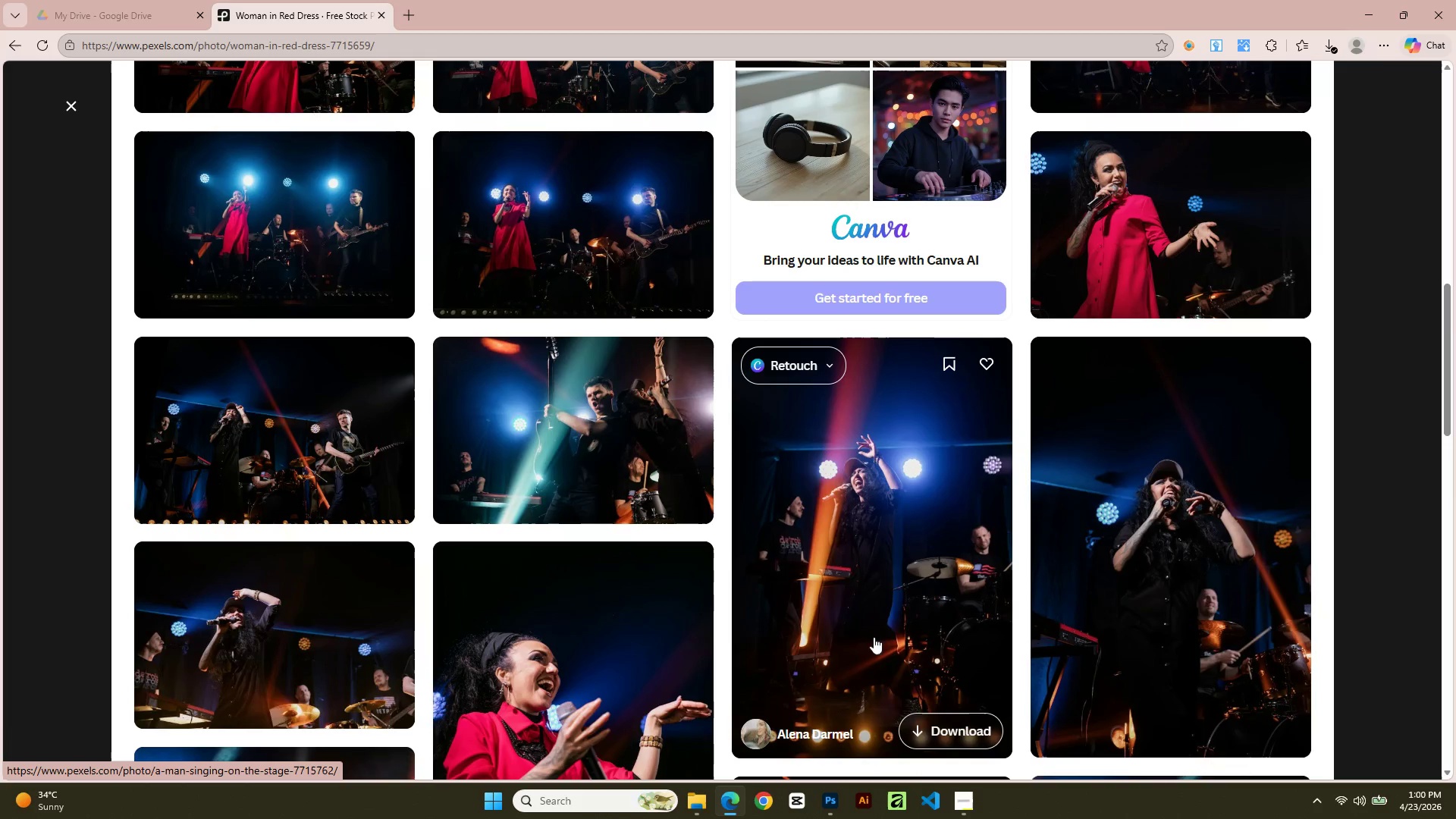 
left_click([881, 579])
 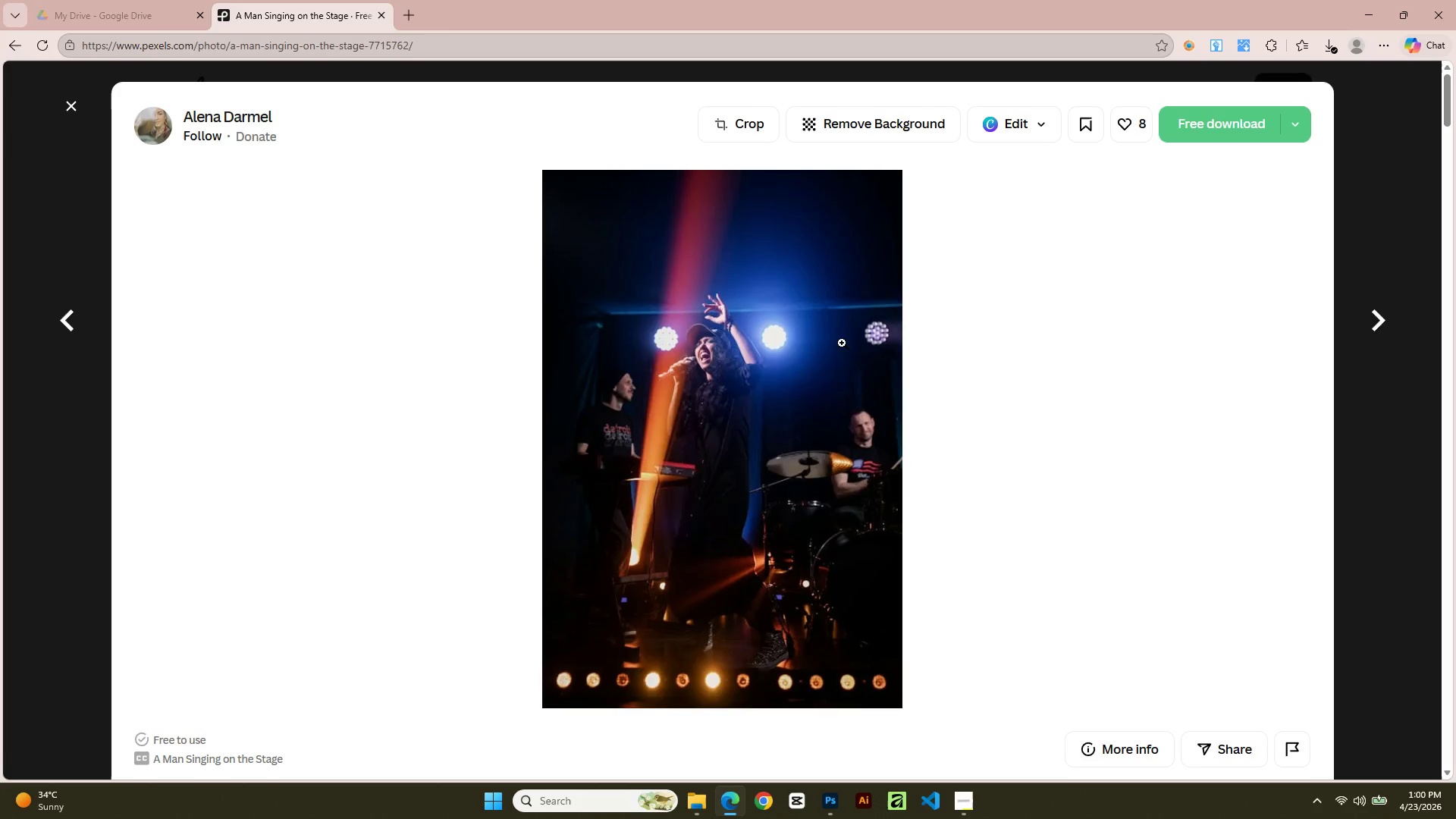 
left_click([1225, 130])
 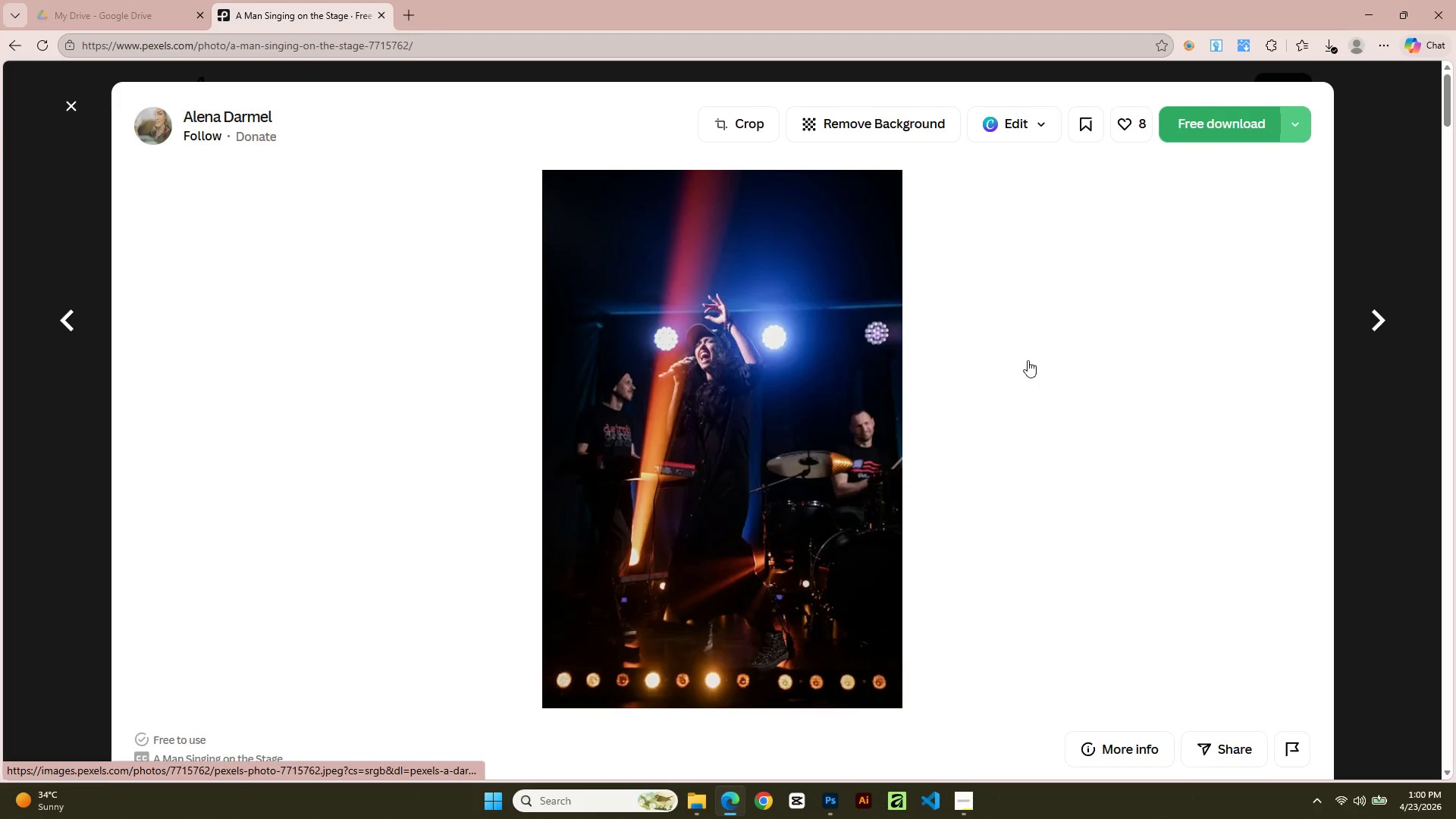 
scroll: coordinate [928, 505], scroll_direction: down, amount: 3.0
 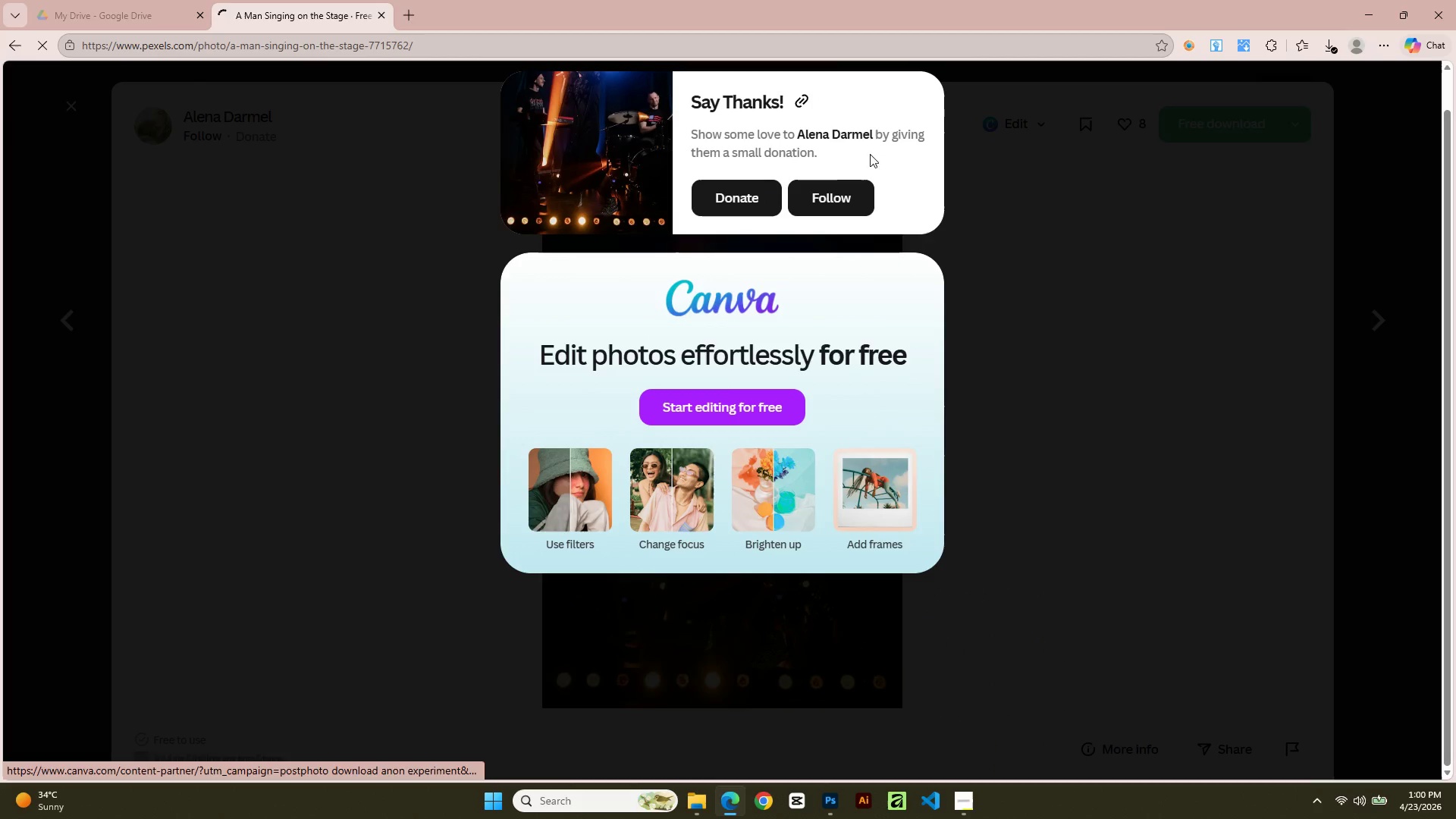 
scroll: coordinate [922, 154], scroll_direction: up, amount: 2.0
 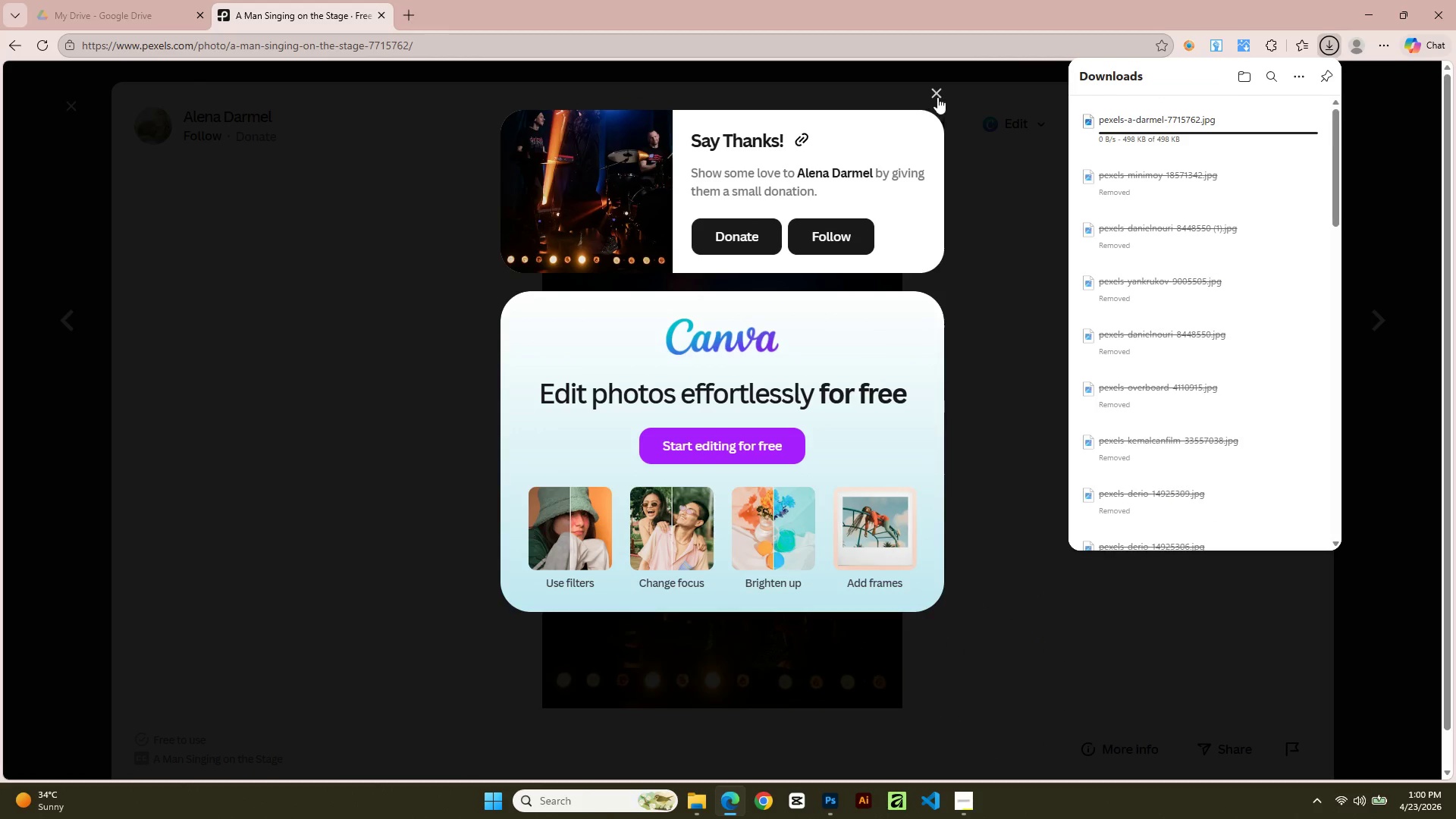 
left_click([940, 90])
 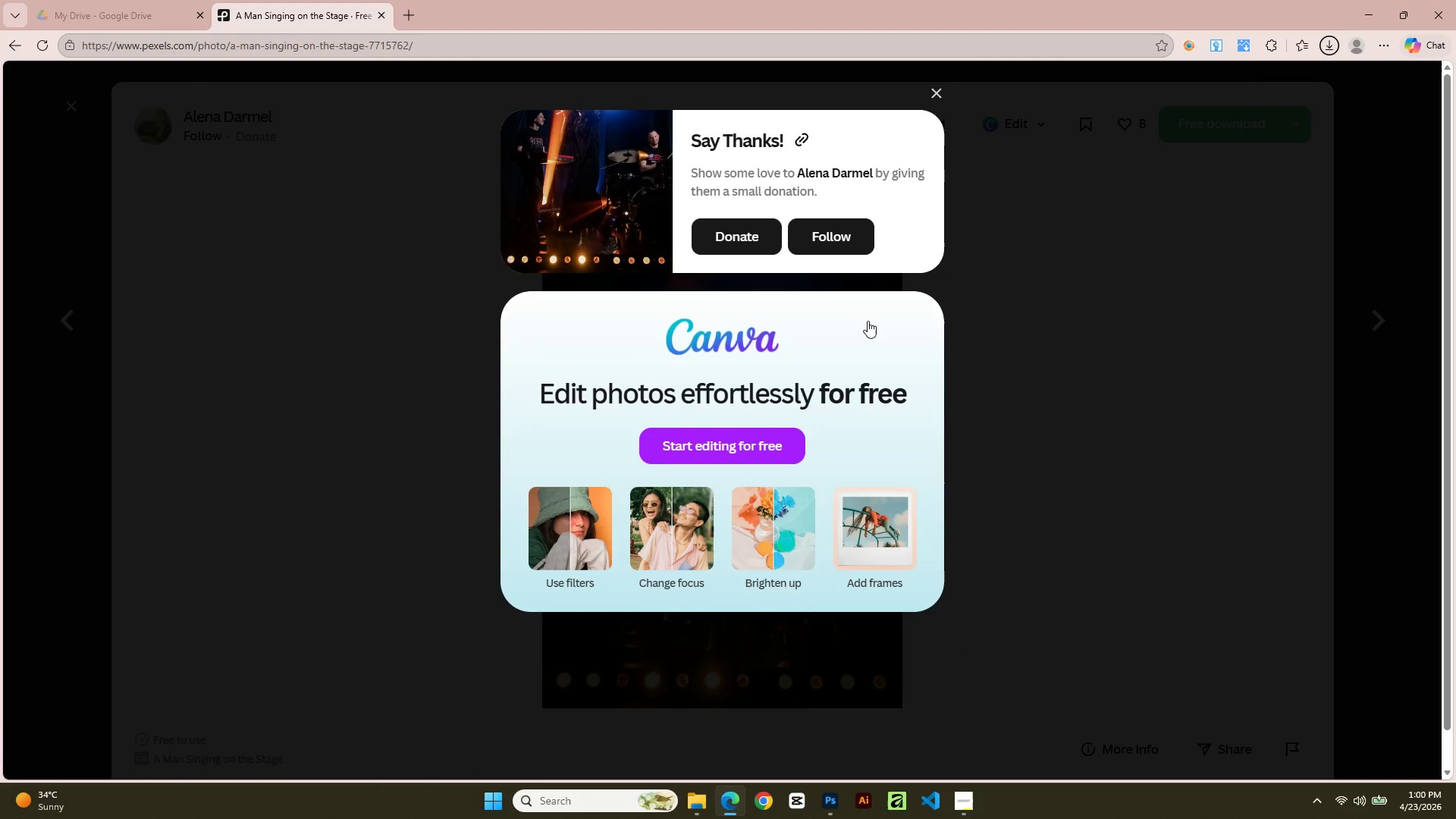 
scroll: coordinate [878, 564], scroll_direction: down, amount: 12.0
 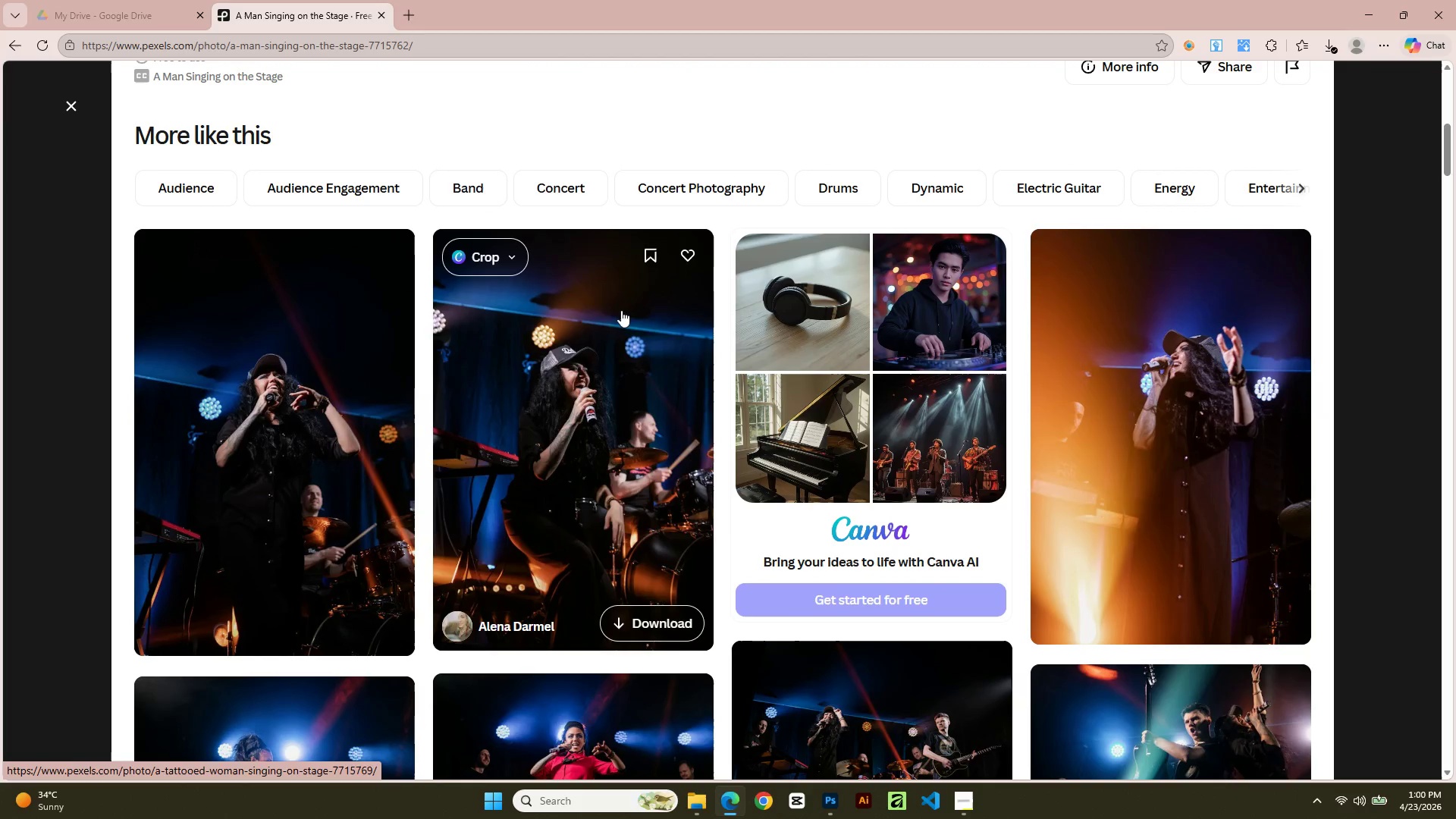 
left_click([657, 617])
 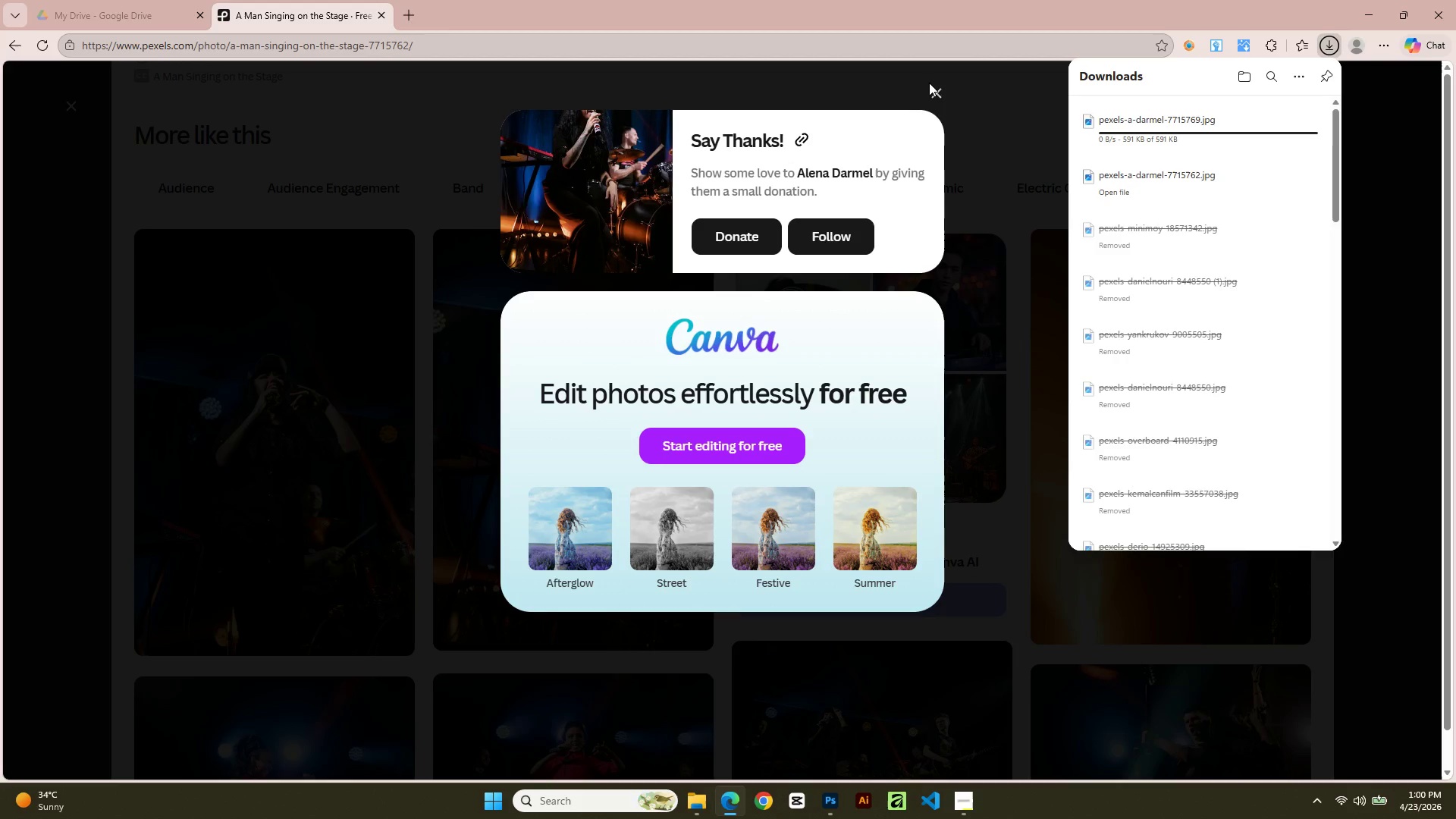 
left_click([937, 91])
 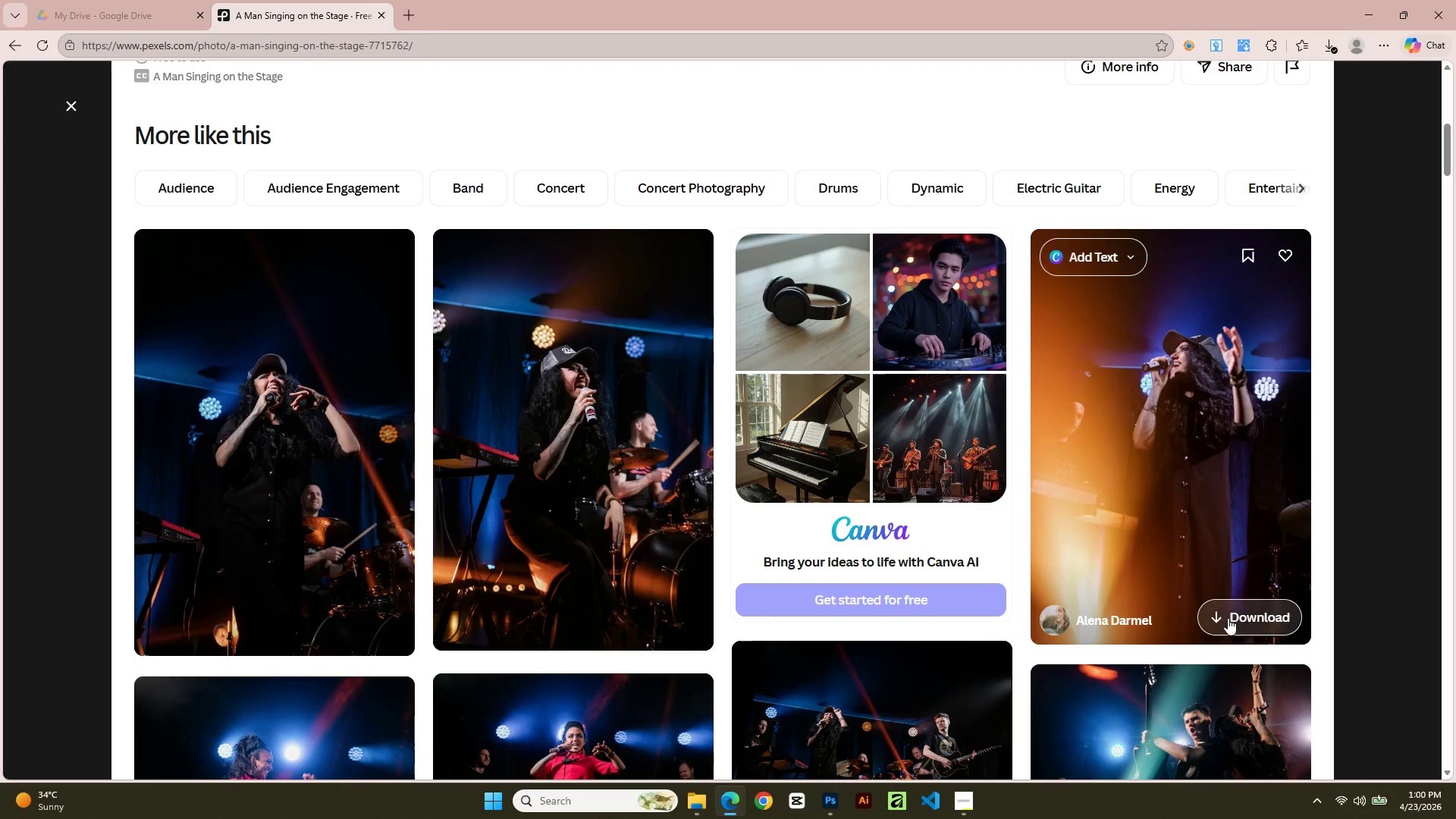 
scroll: coordinate [967, 563], scroll_direction: down, amount: 8.0
 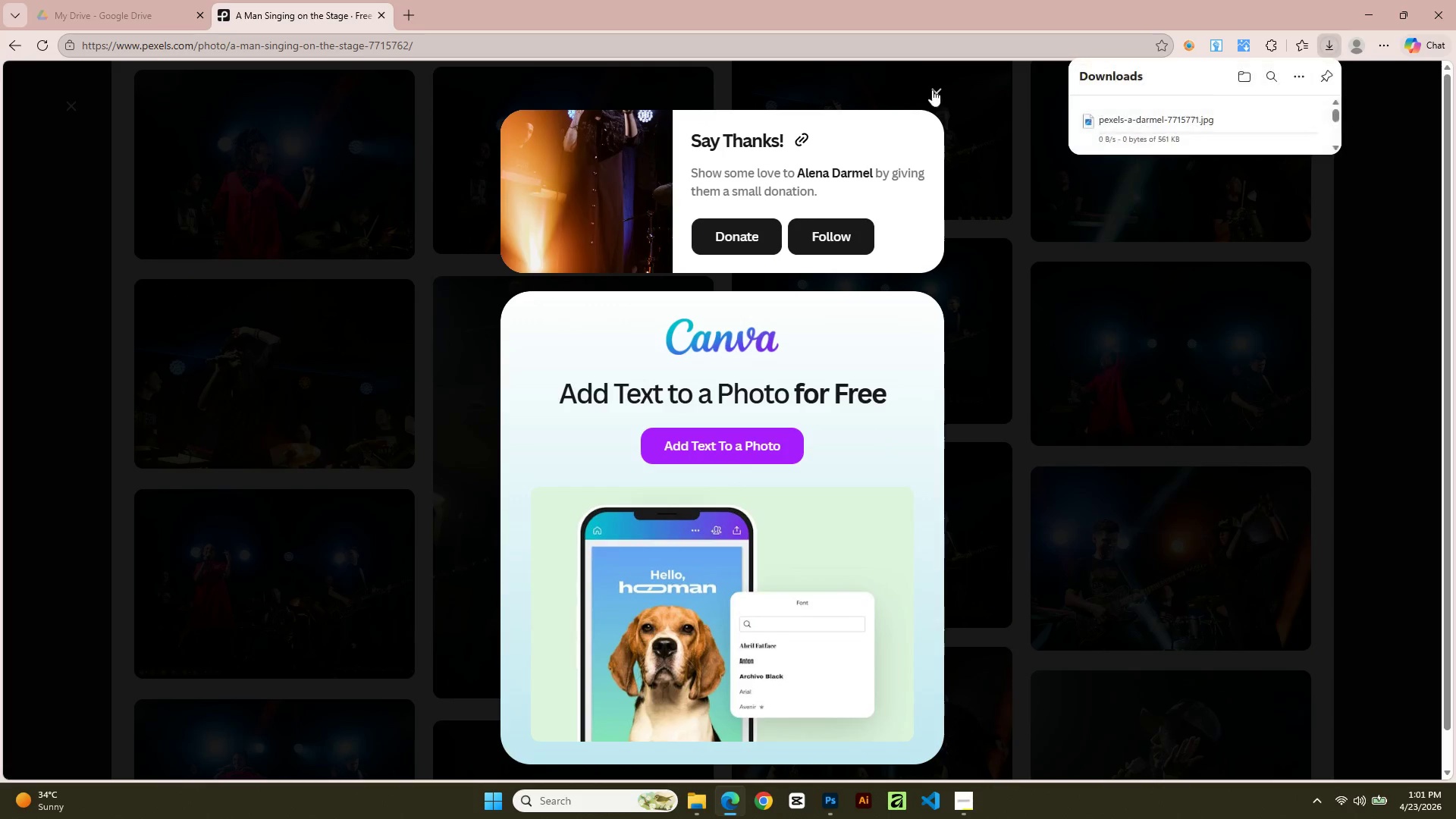 
left_click([930, 98])
 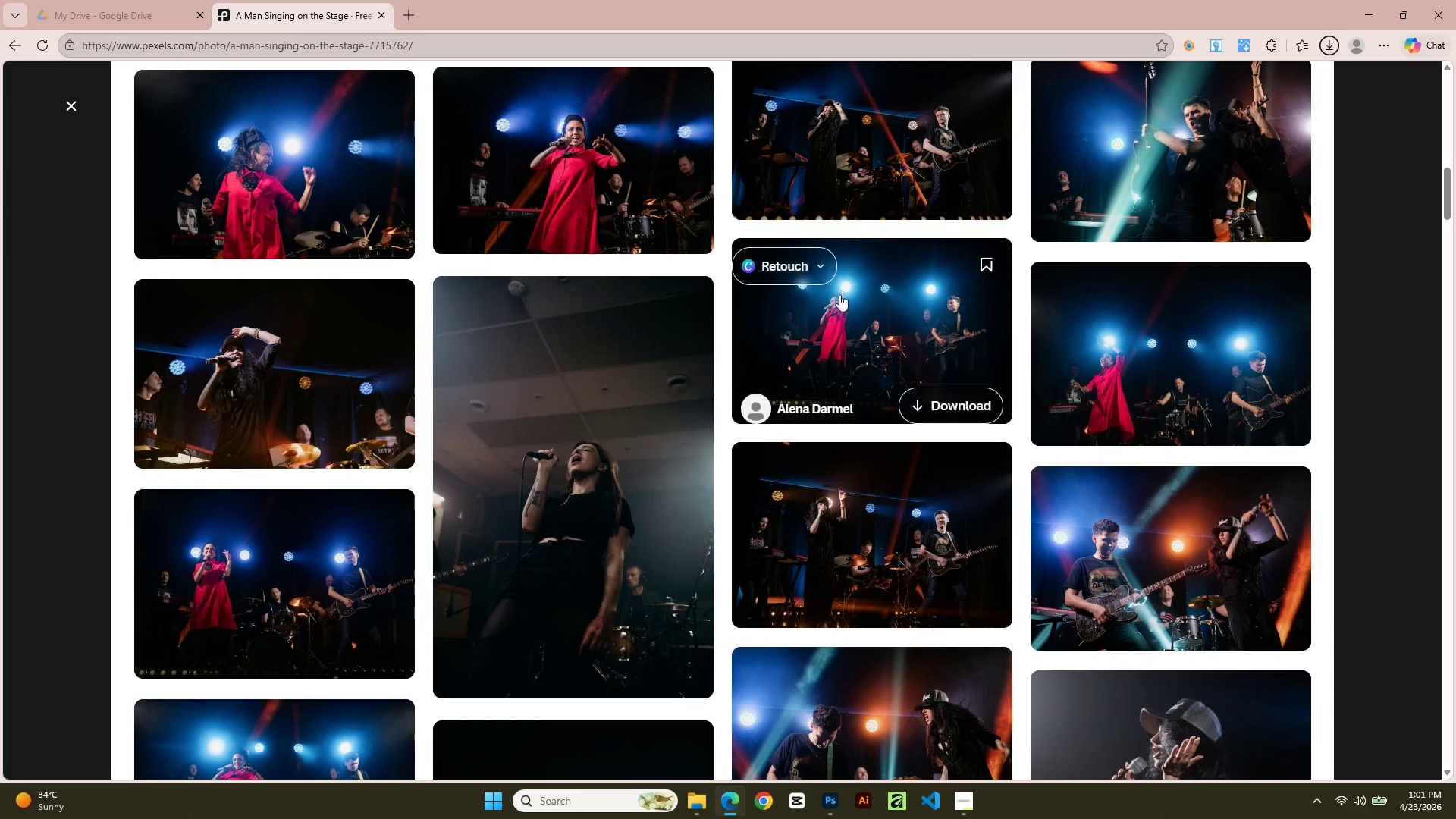 
scroll: coordinate [948, 432], scroll_direction: down, amount: 33.0
 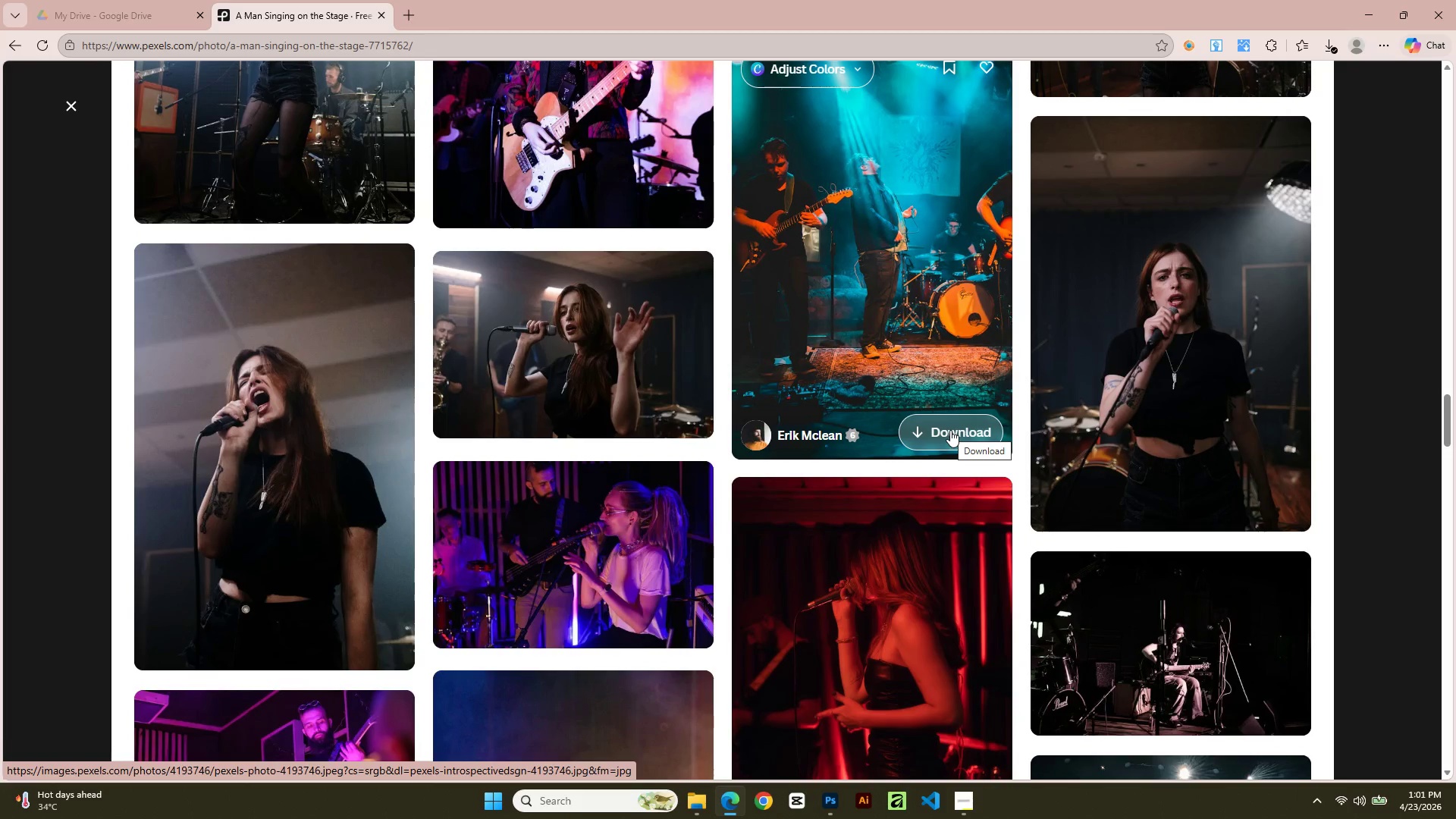 
wait(13.21)
 